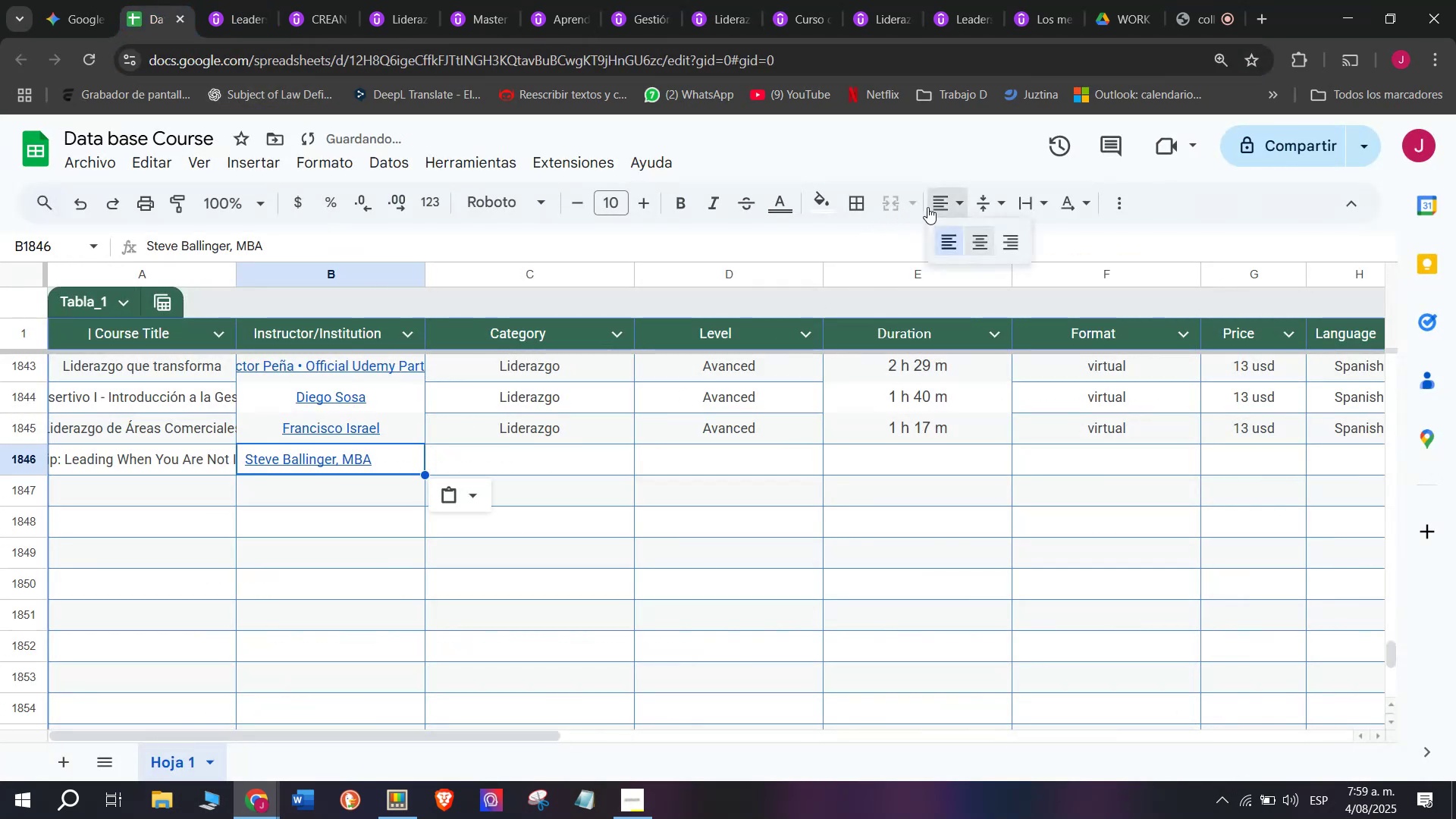 
left_click([978, 234])
 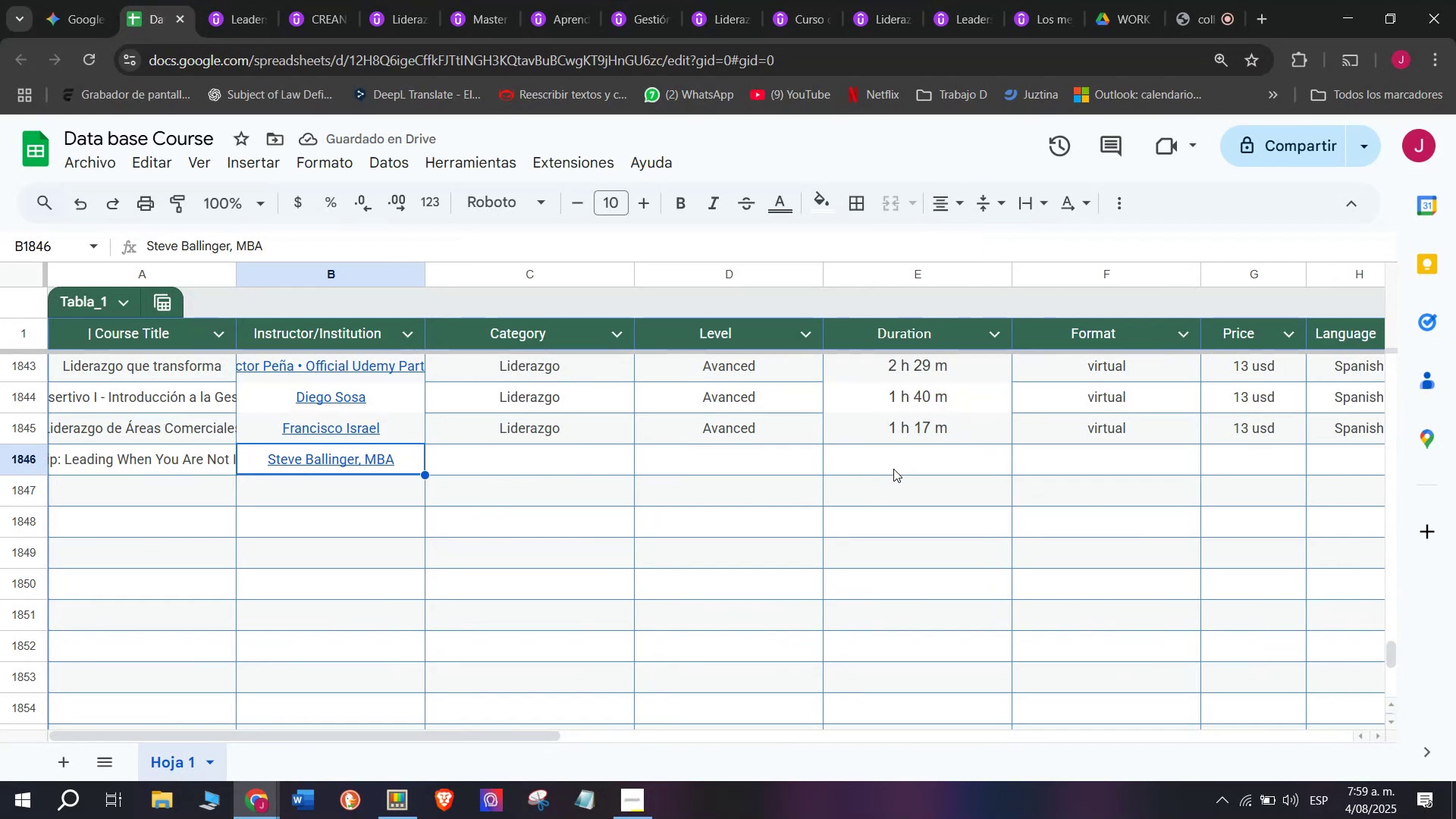 
wait(7.05)
 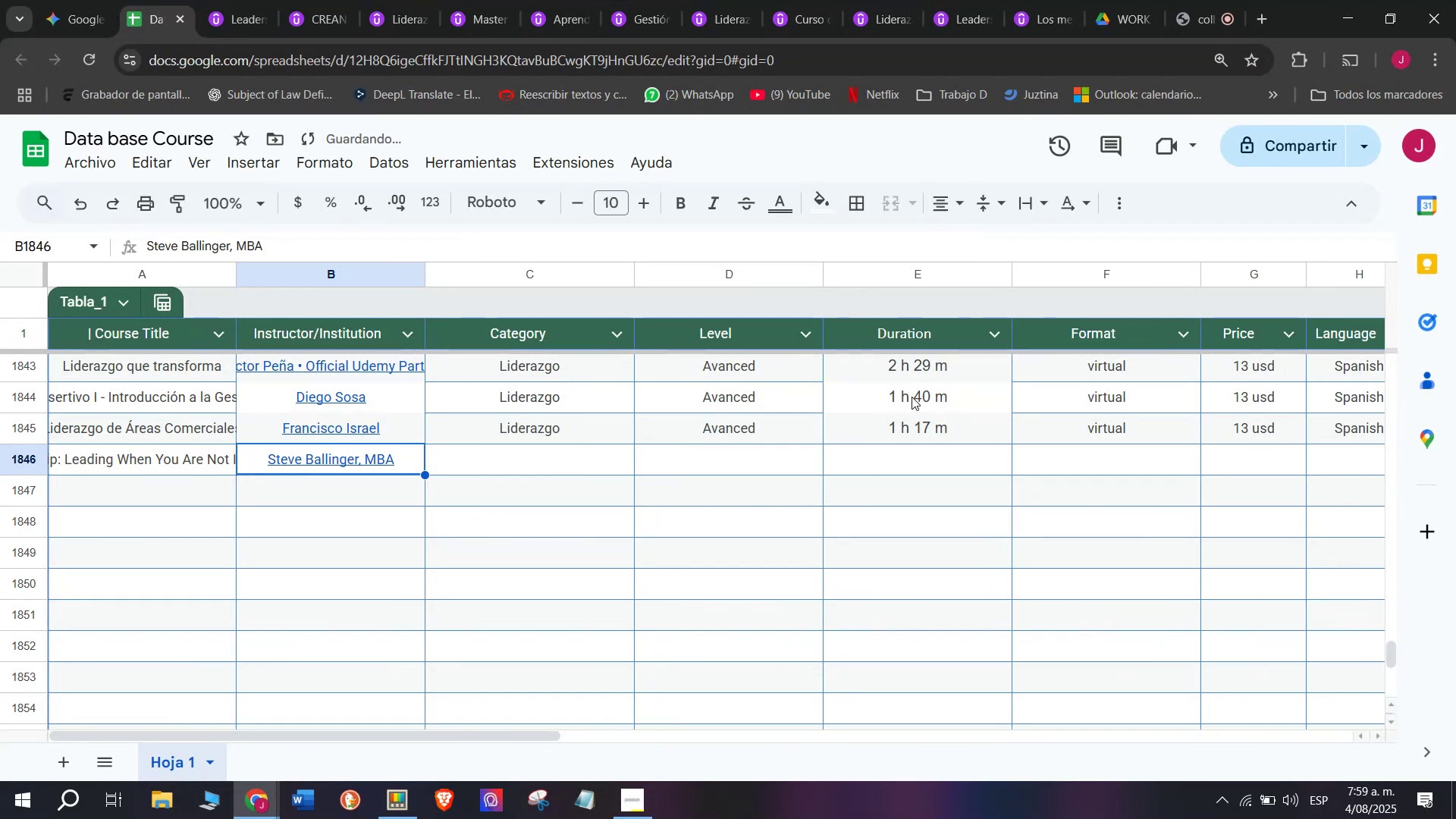 
key(Control+ControlLeft)
 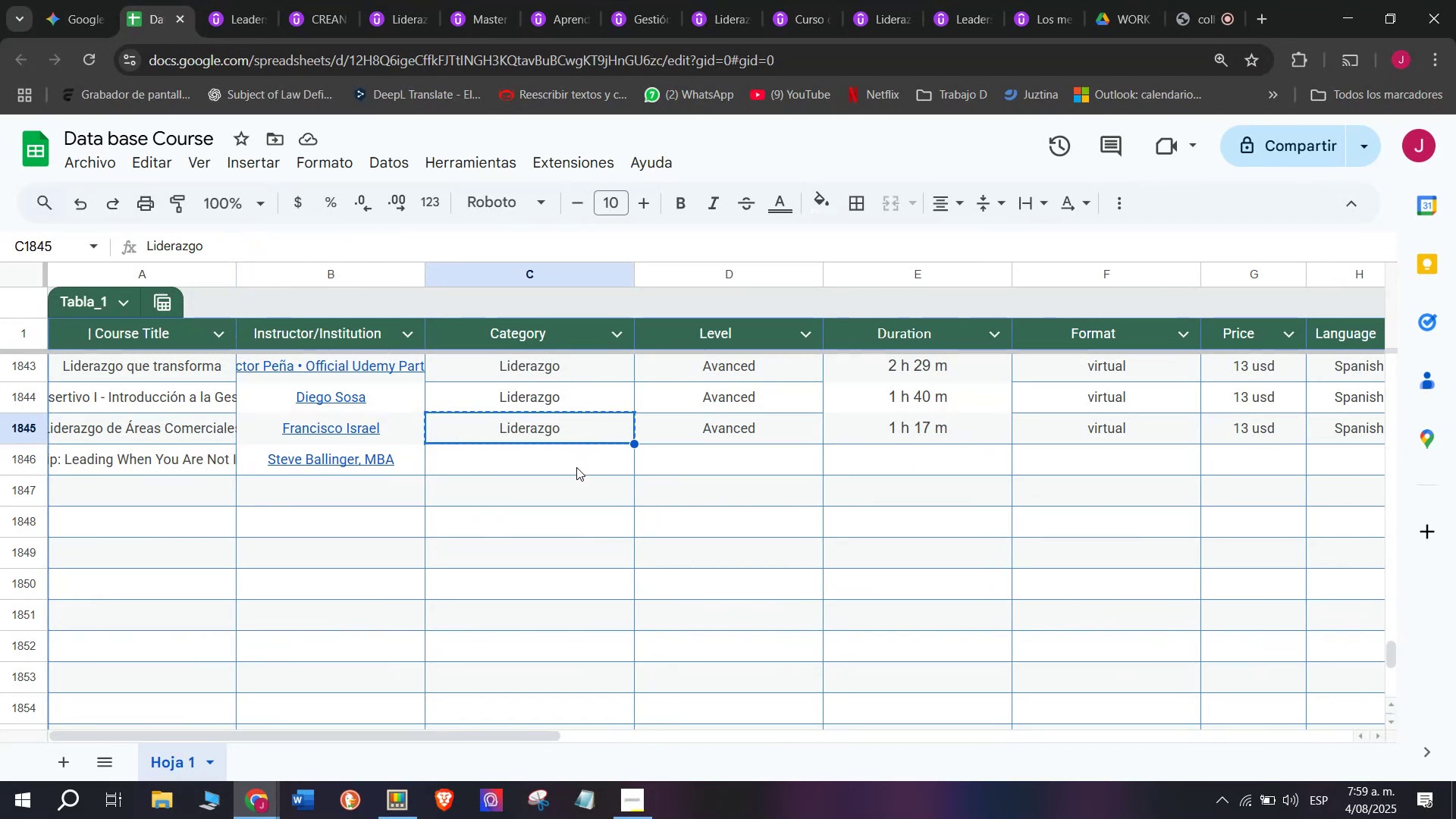 
key(Break)
 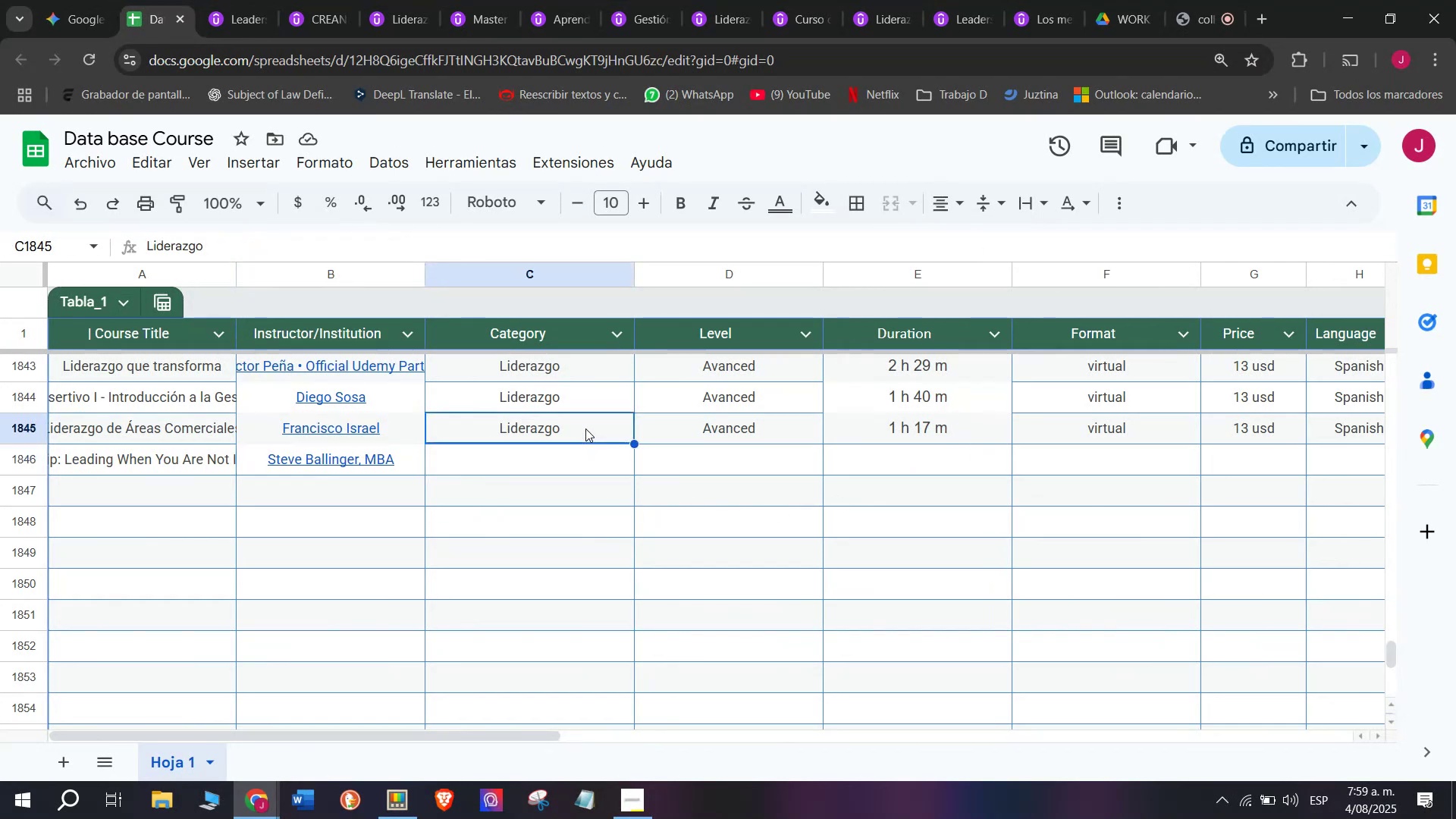 
key(Control+C)
 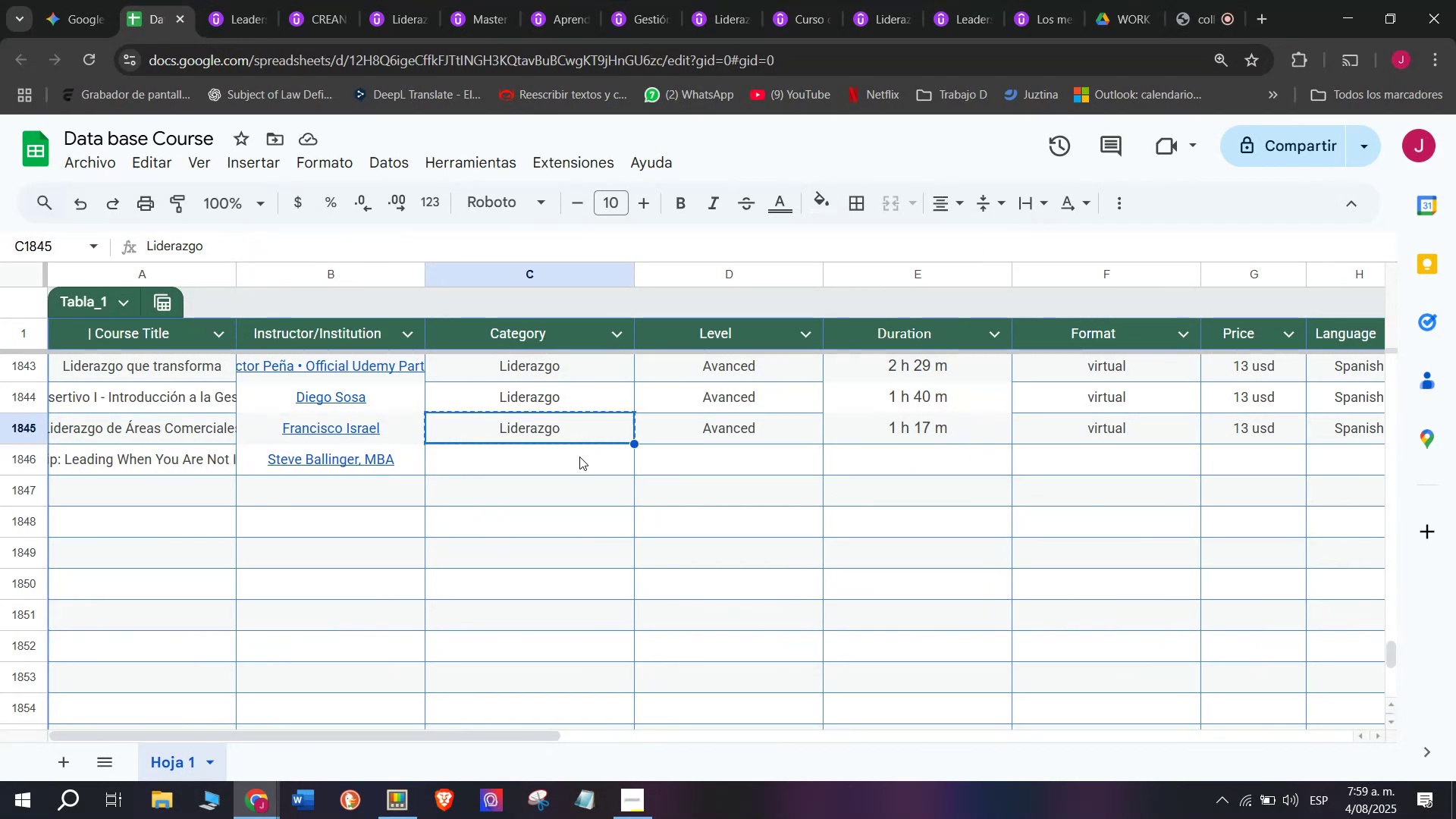 
left_click([576, 467])
 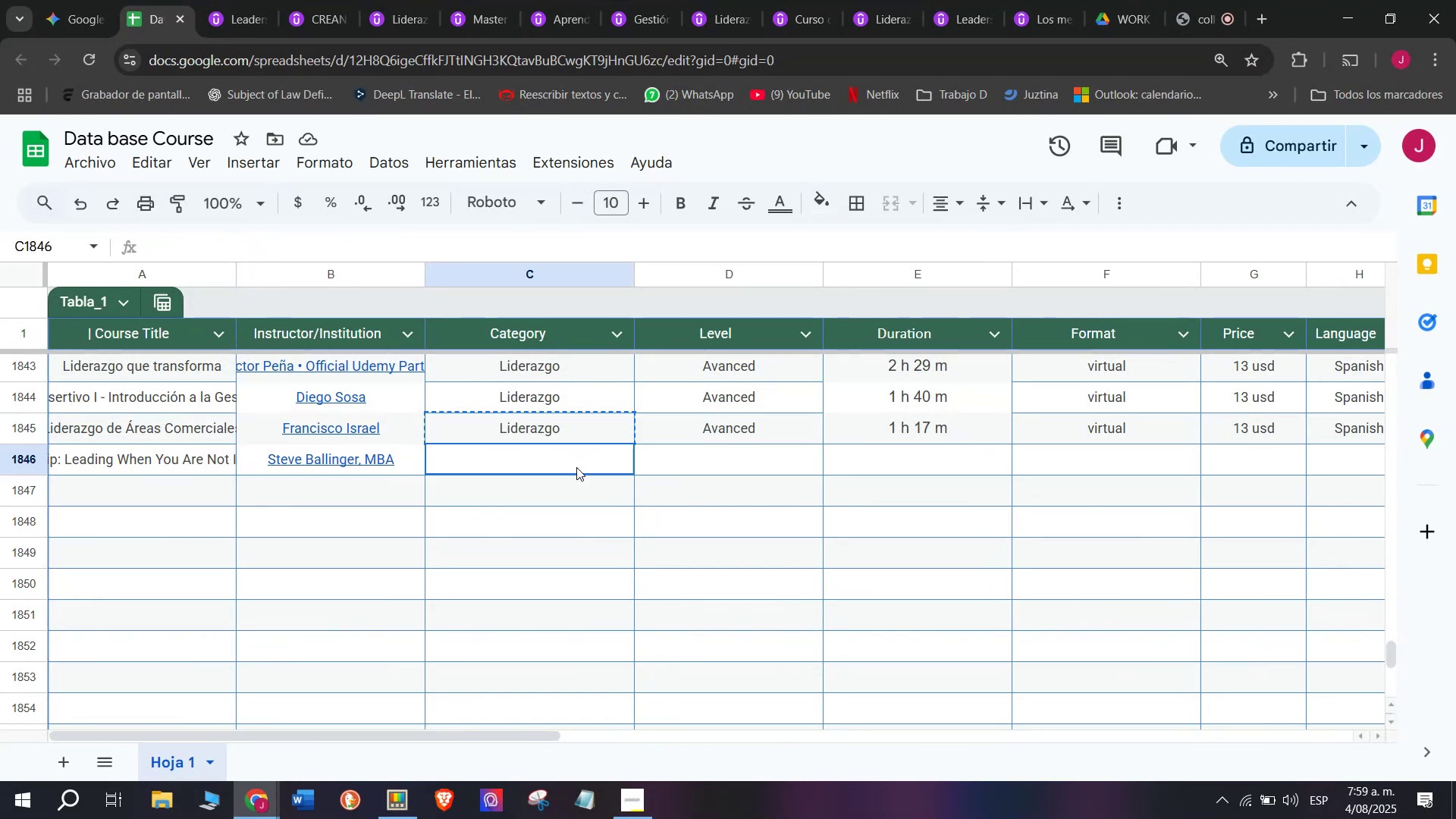 
key(Control+ControlLeft)
 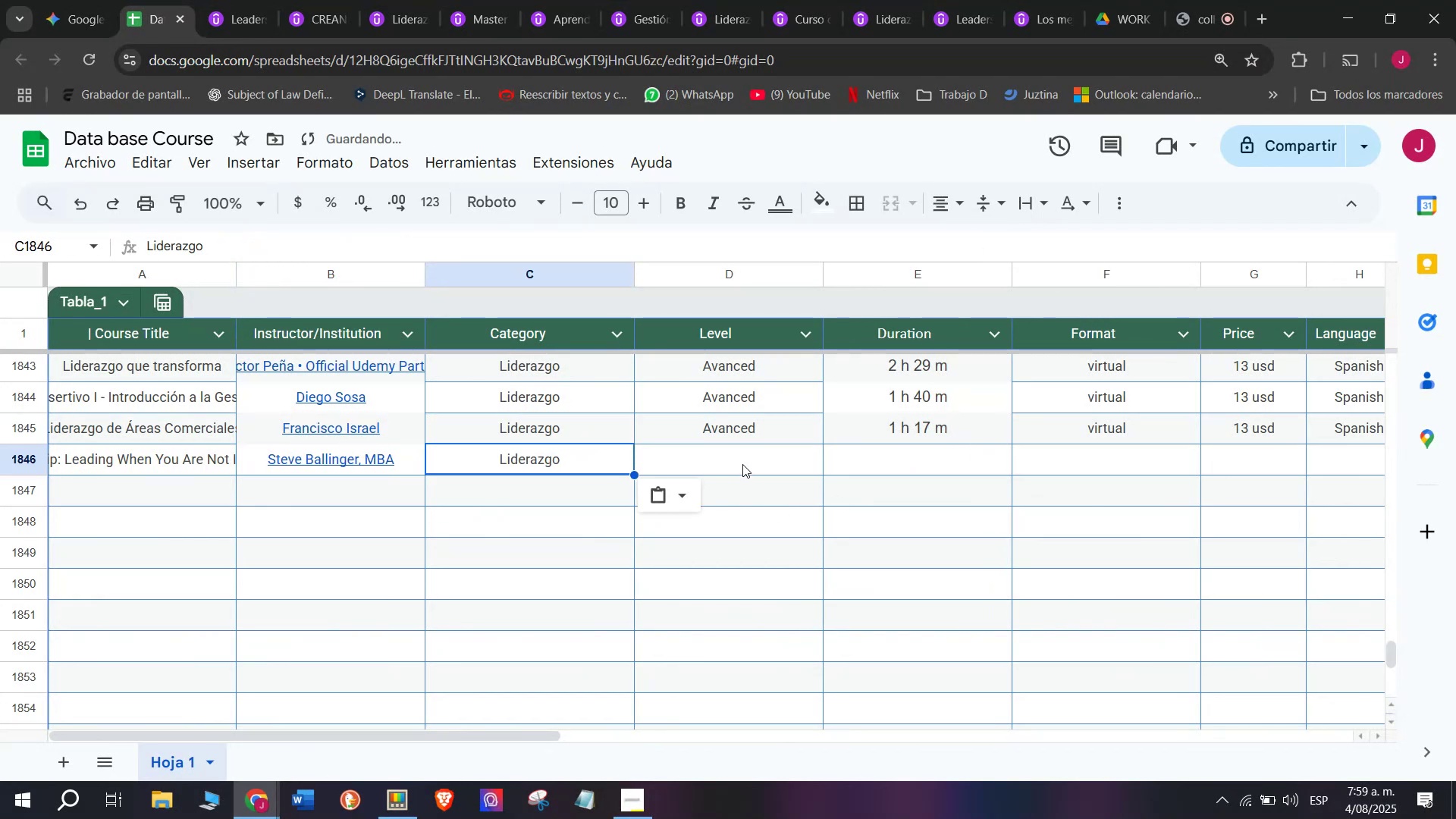 
key(Z)
 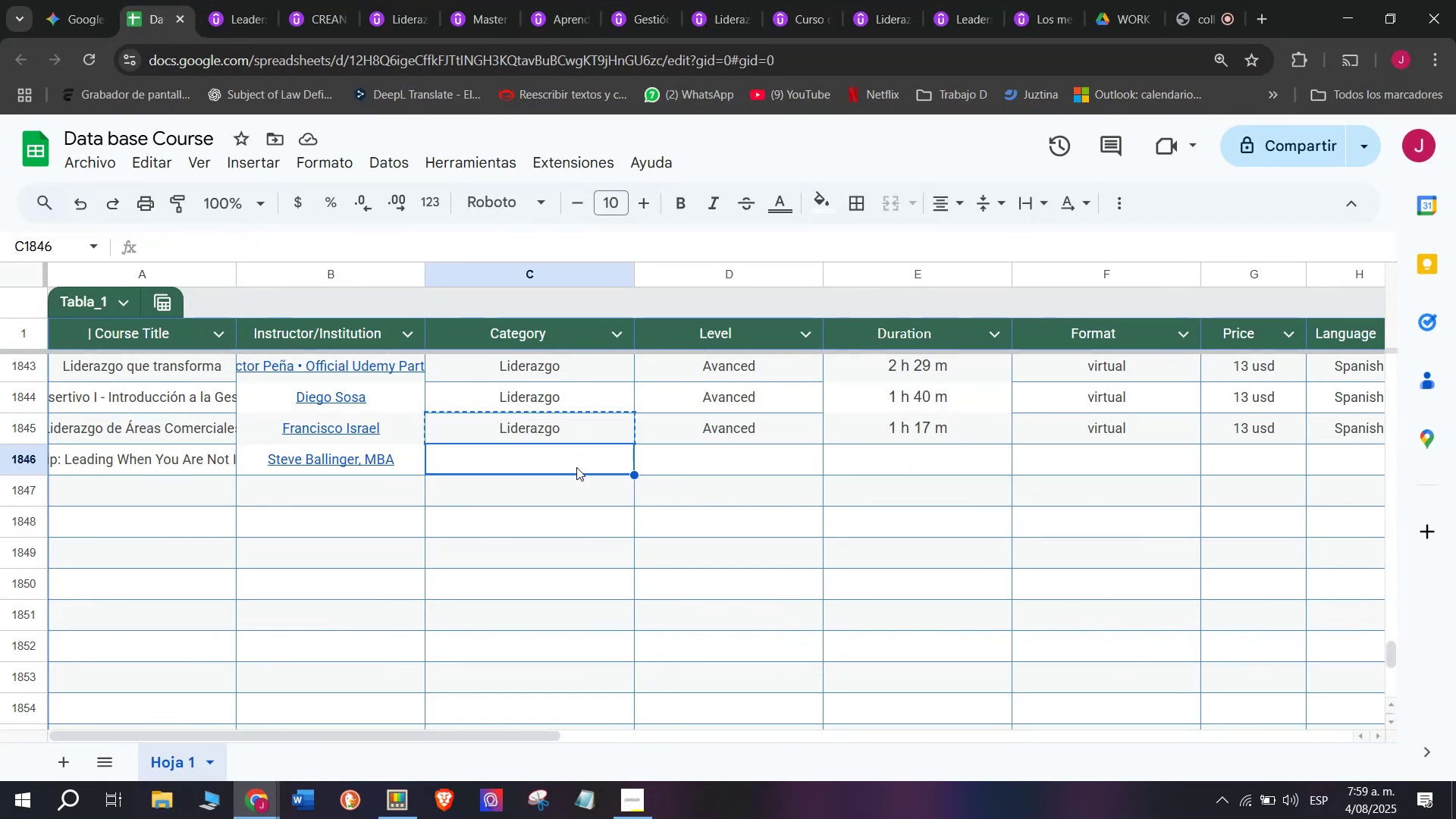 
key(Control+V)
 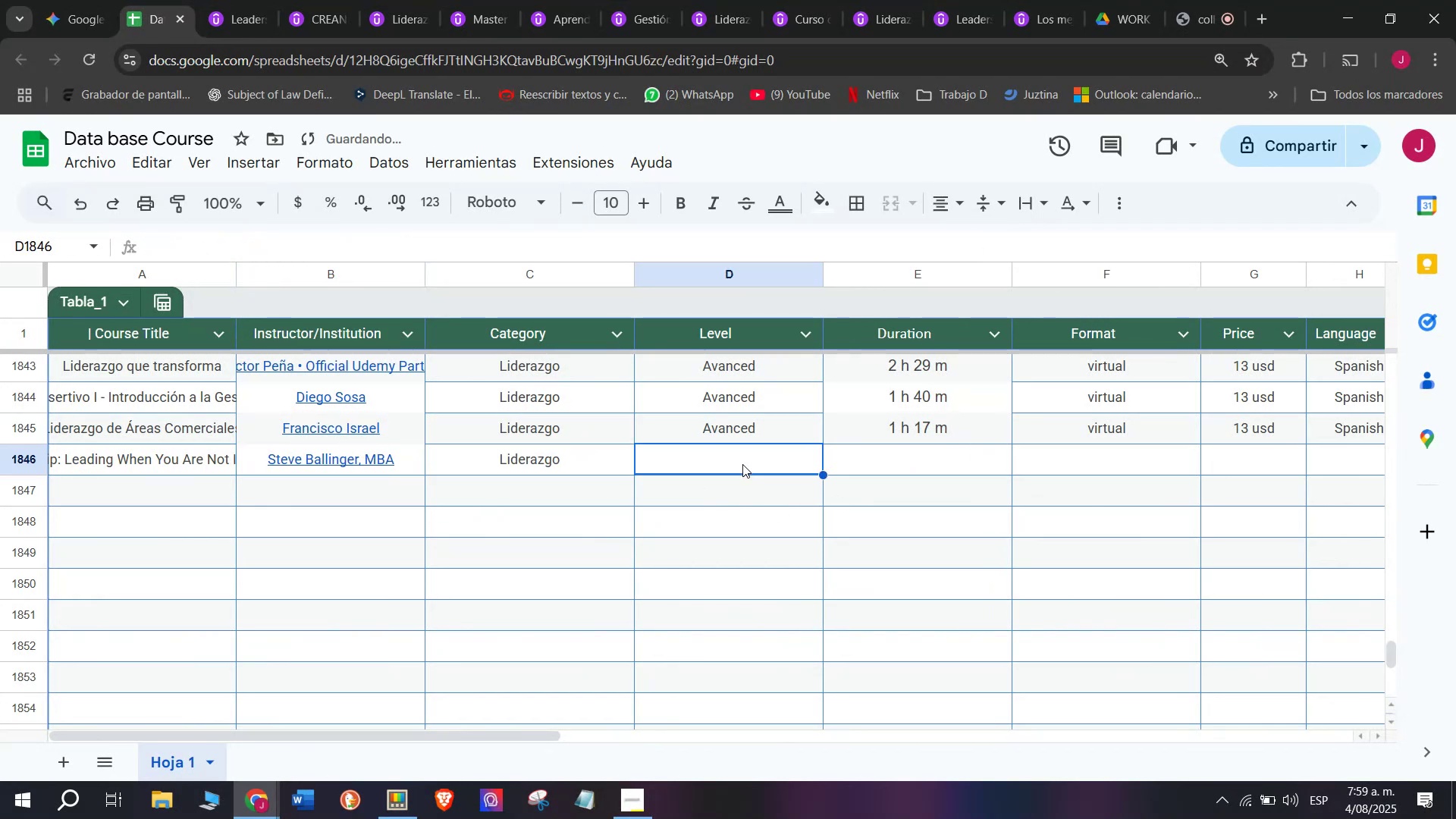 
double_click([774, 428])
 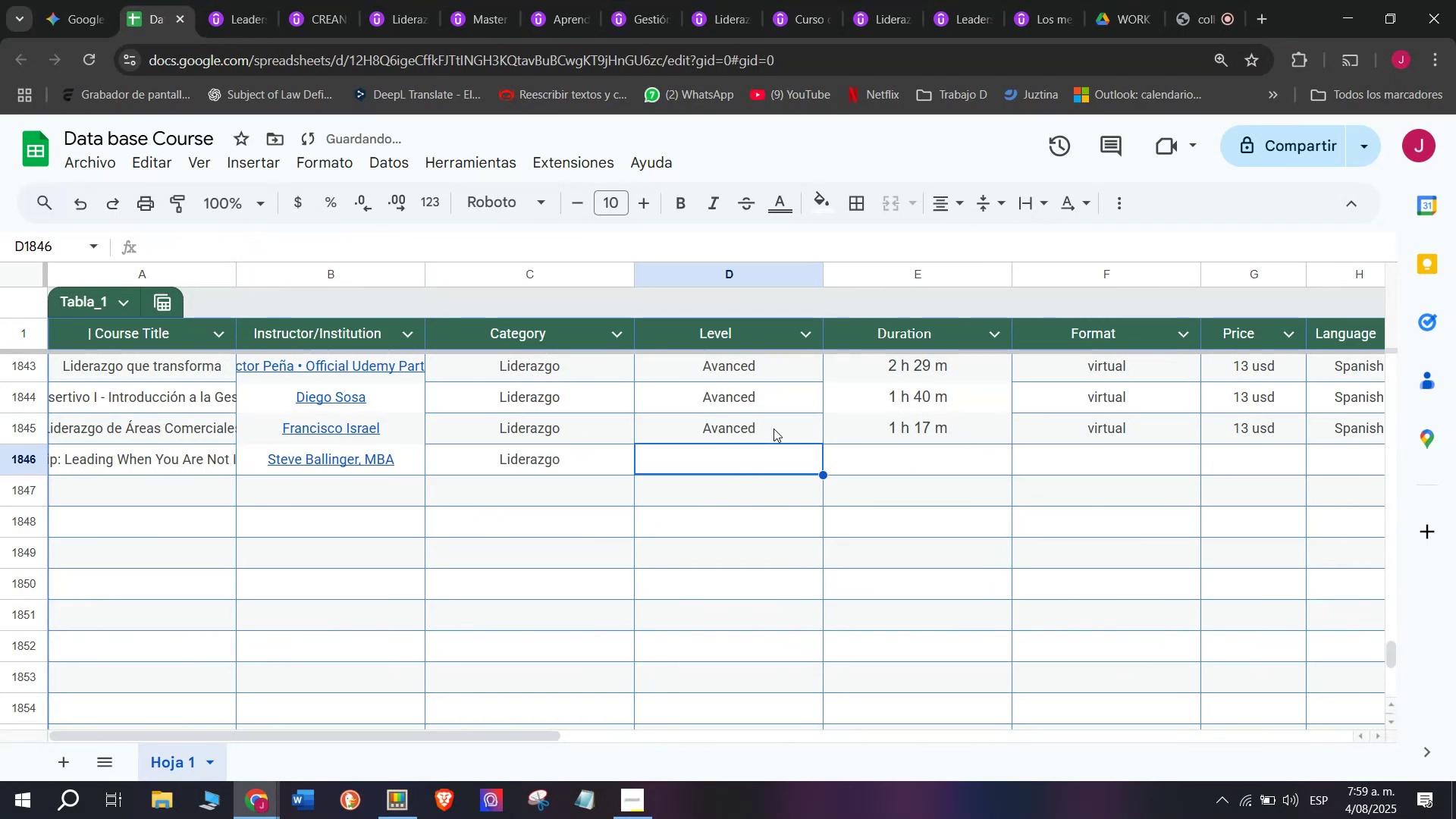 
key(Control+ControlLeft)
 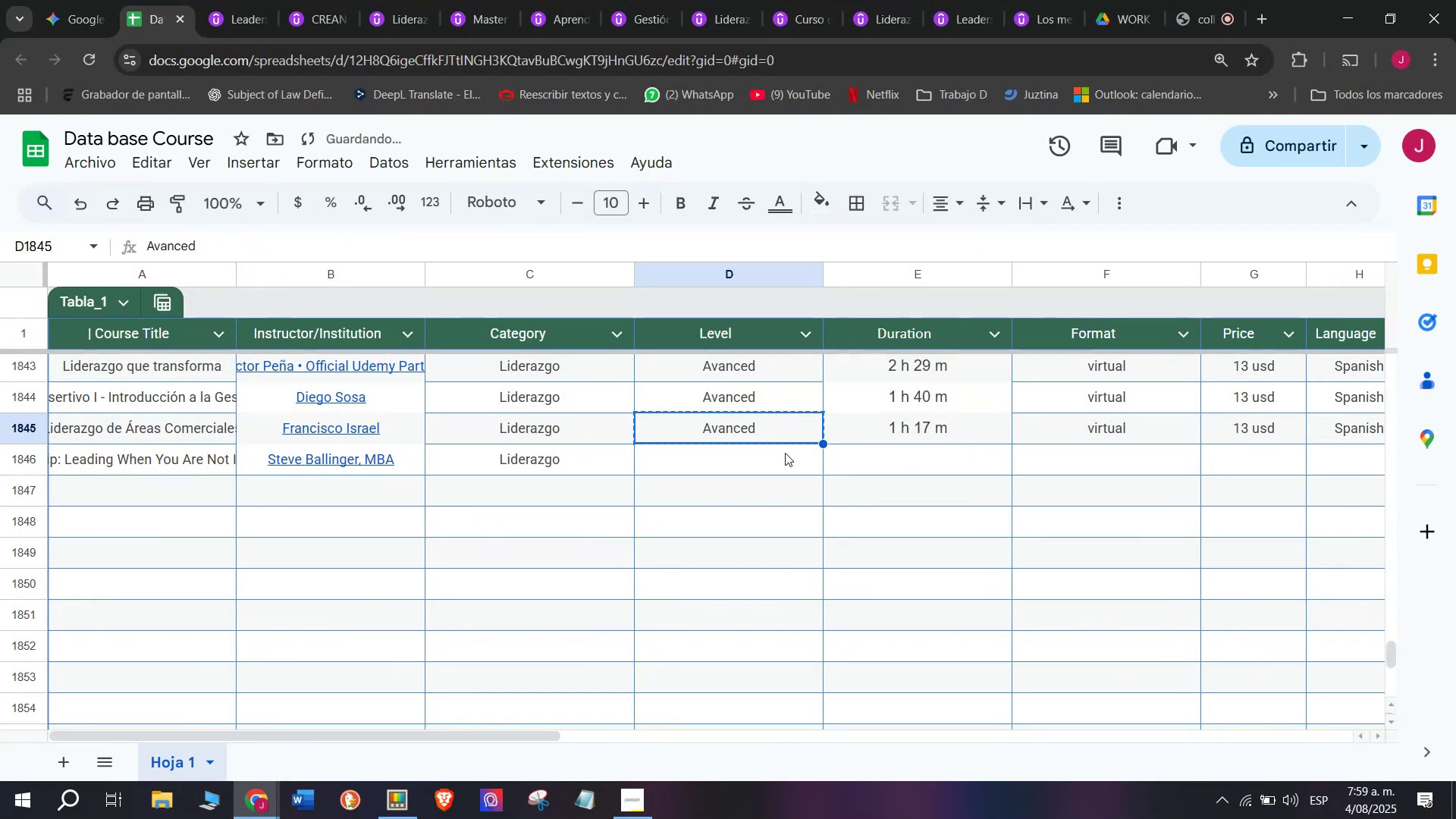 
key(Break)
 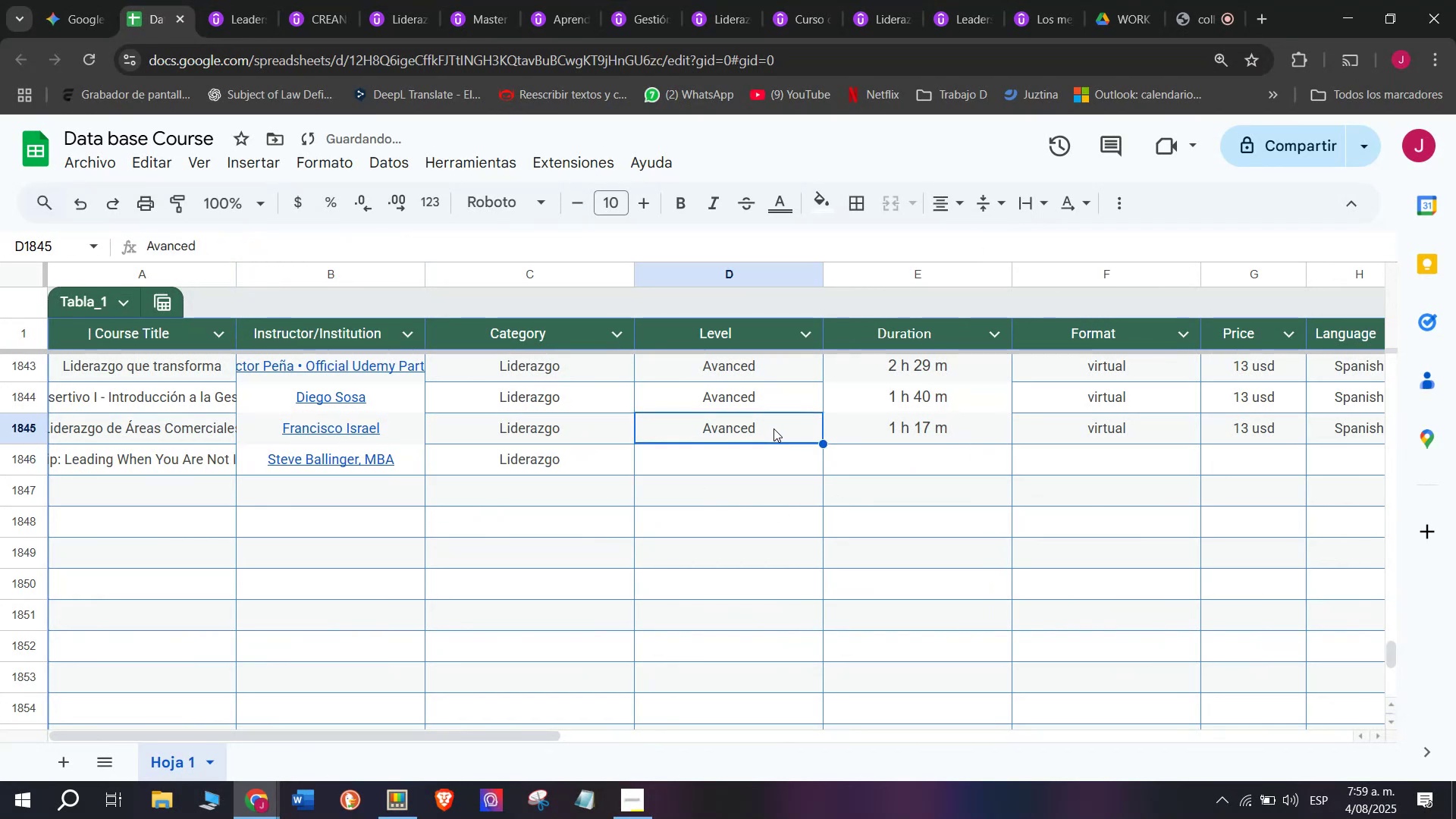 
key(Control+C)
 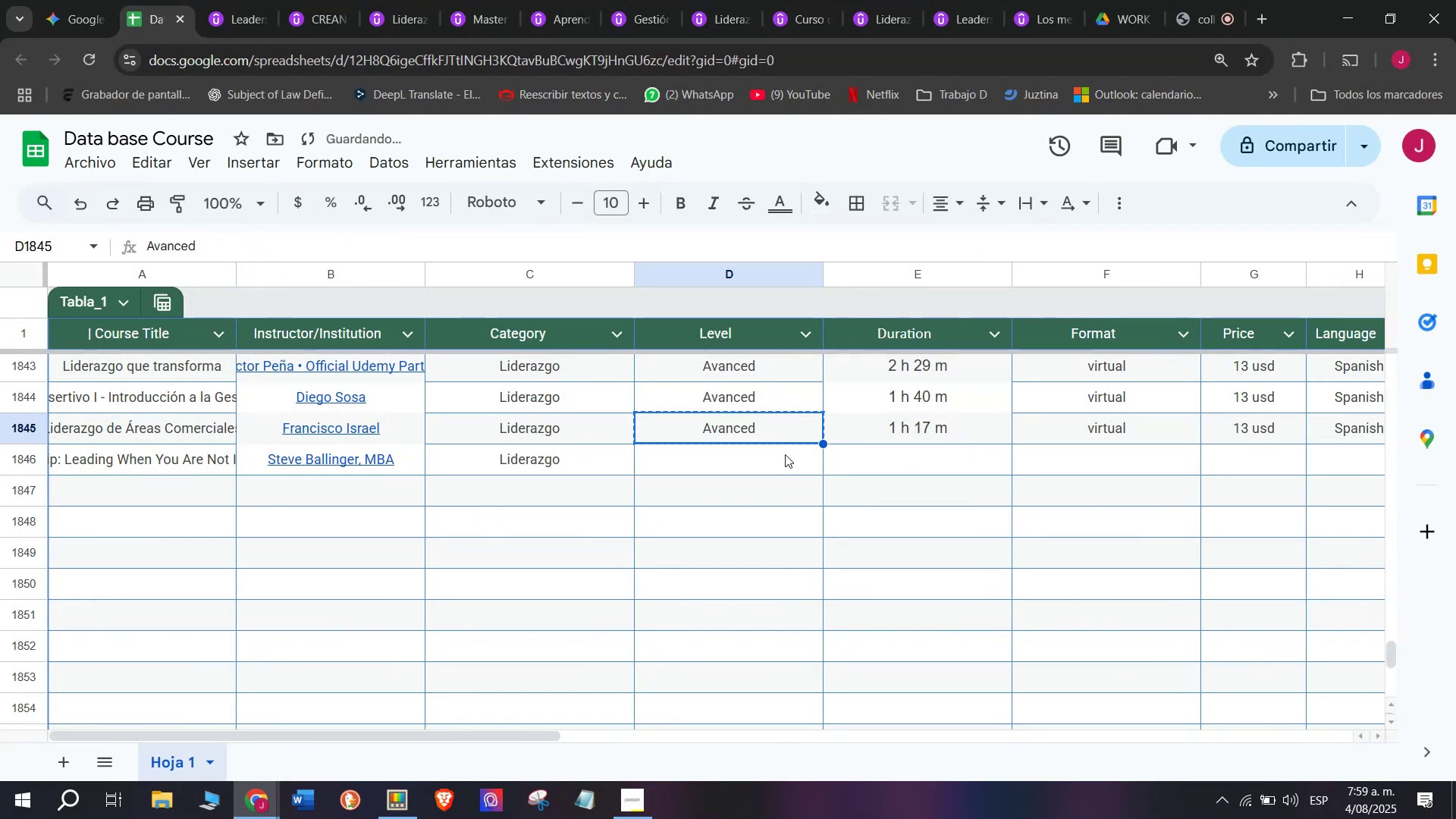 
key(Z)
 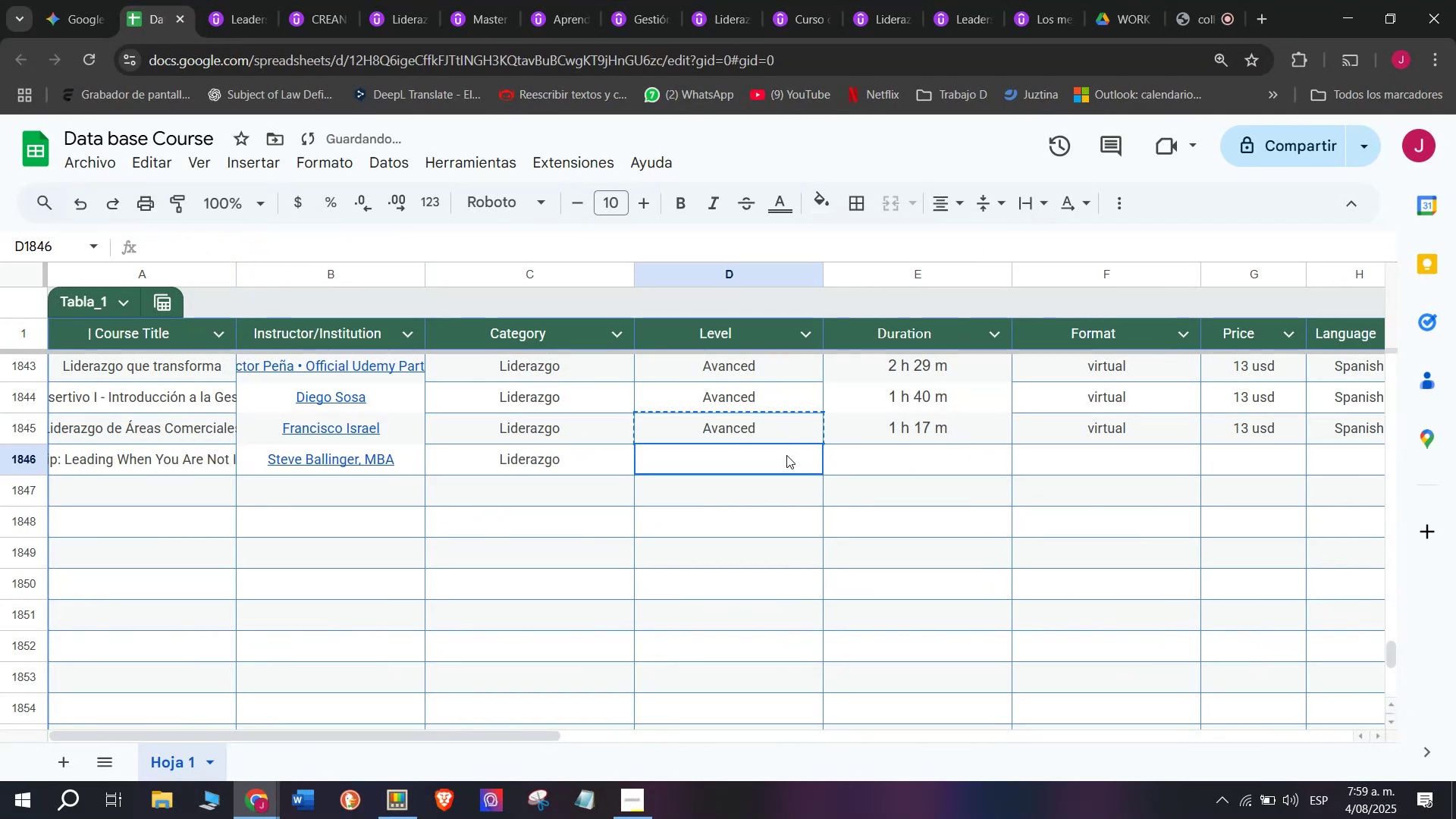 
key(Control+ControlLeft)
 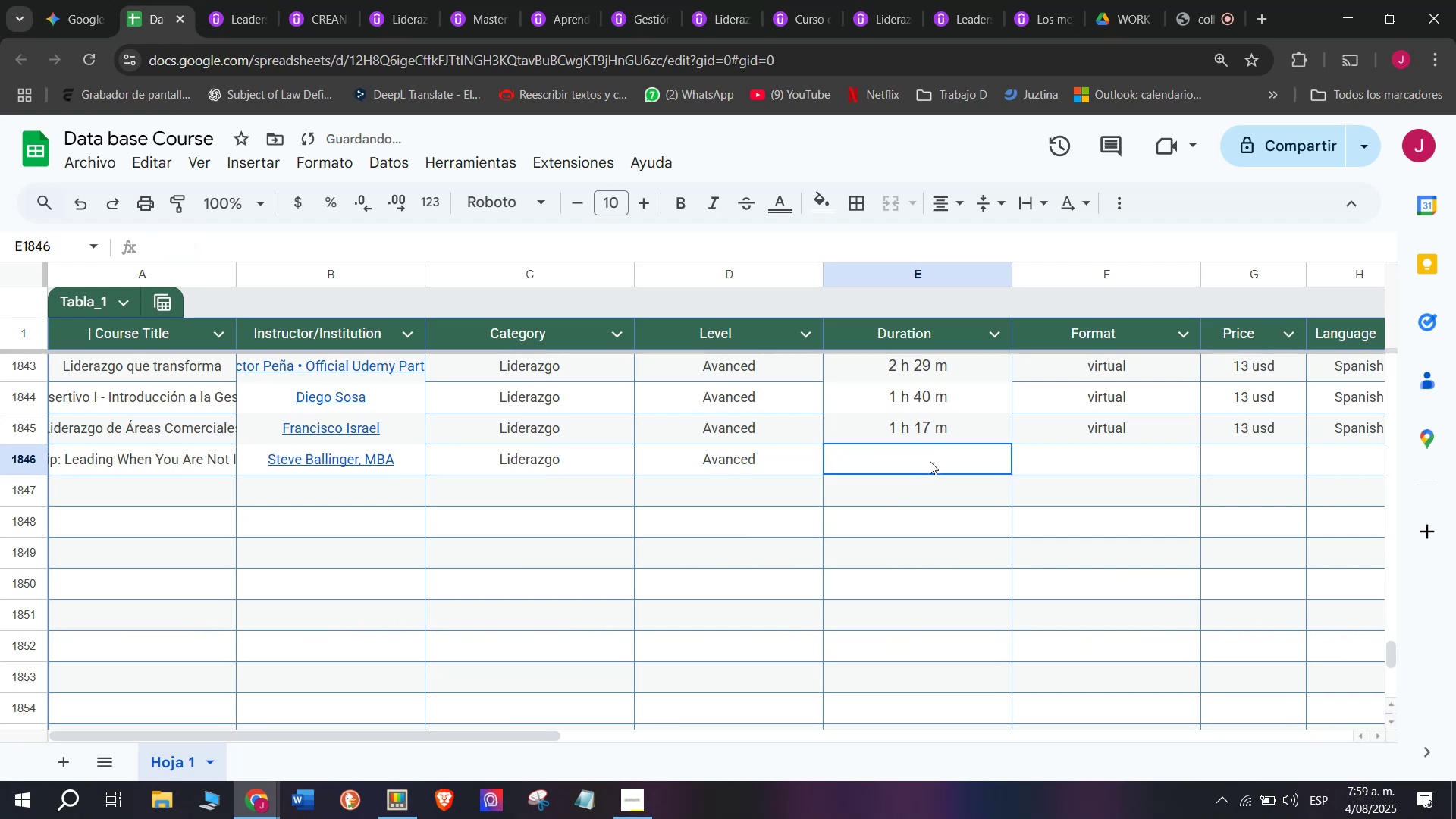 
key(Control+V)
 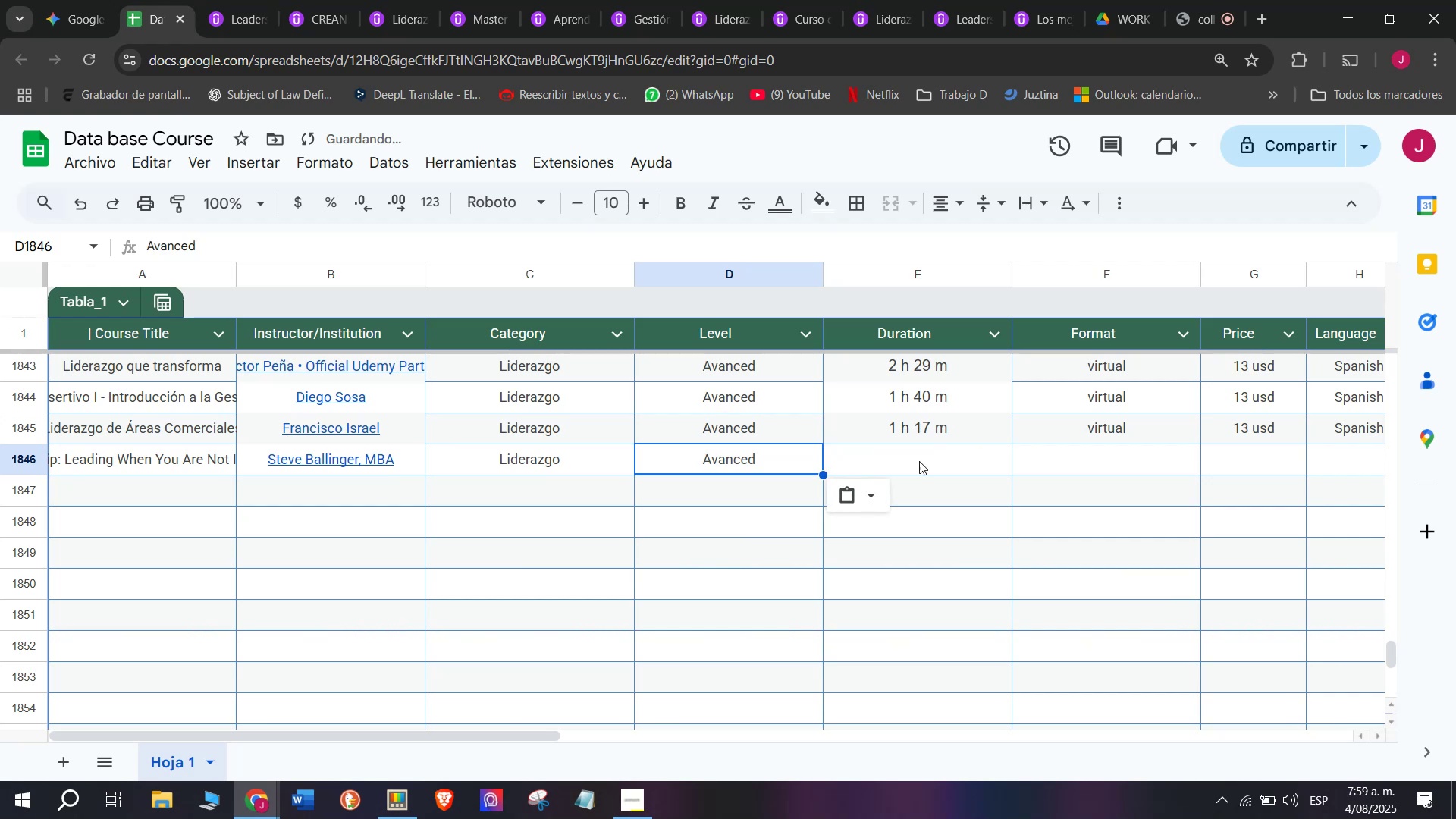 
double_click([930, 461])
 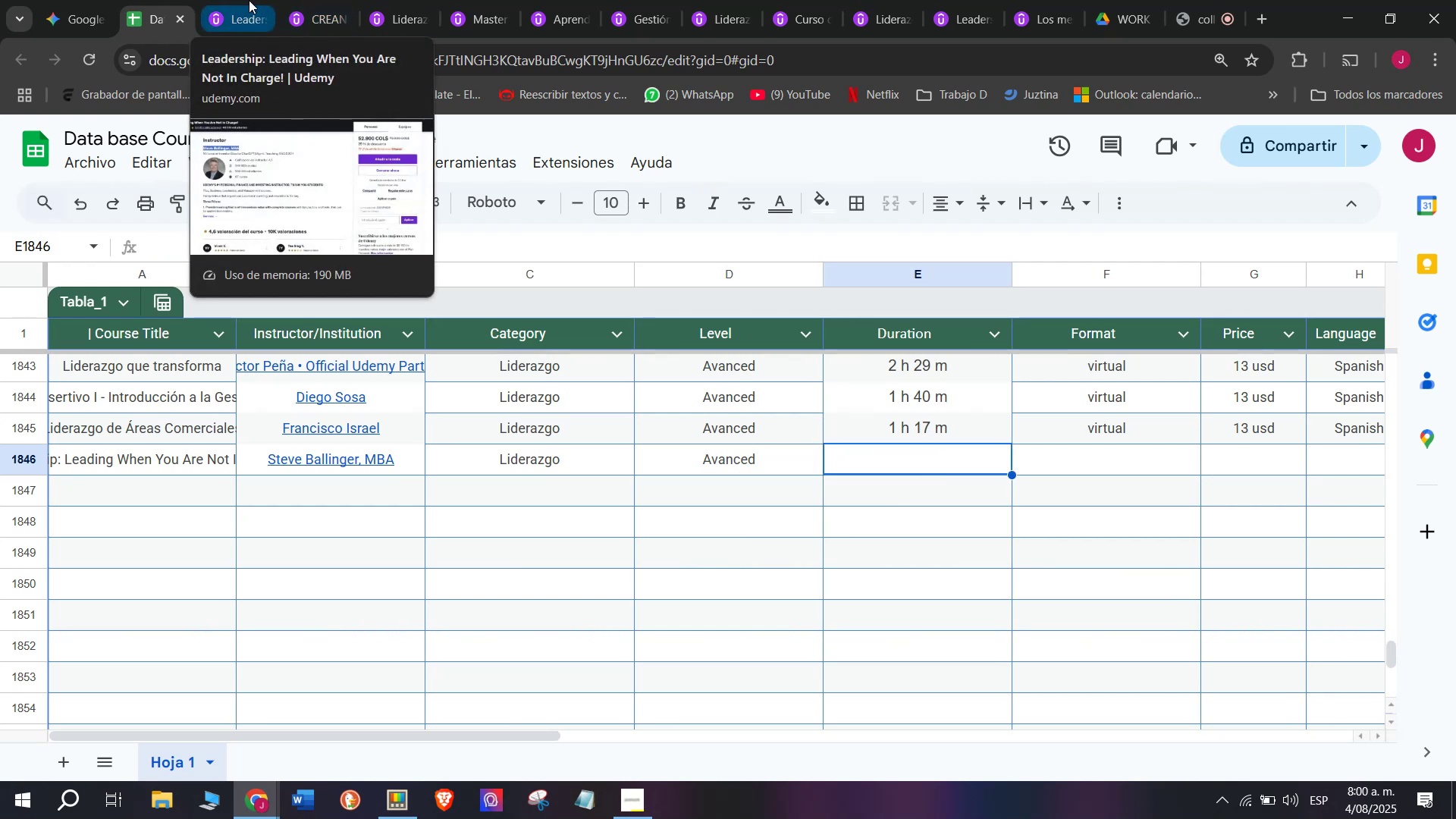 
left_click([249, 0])
 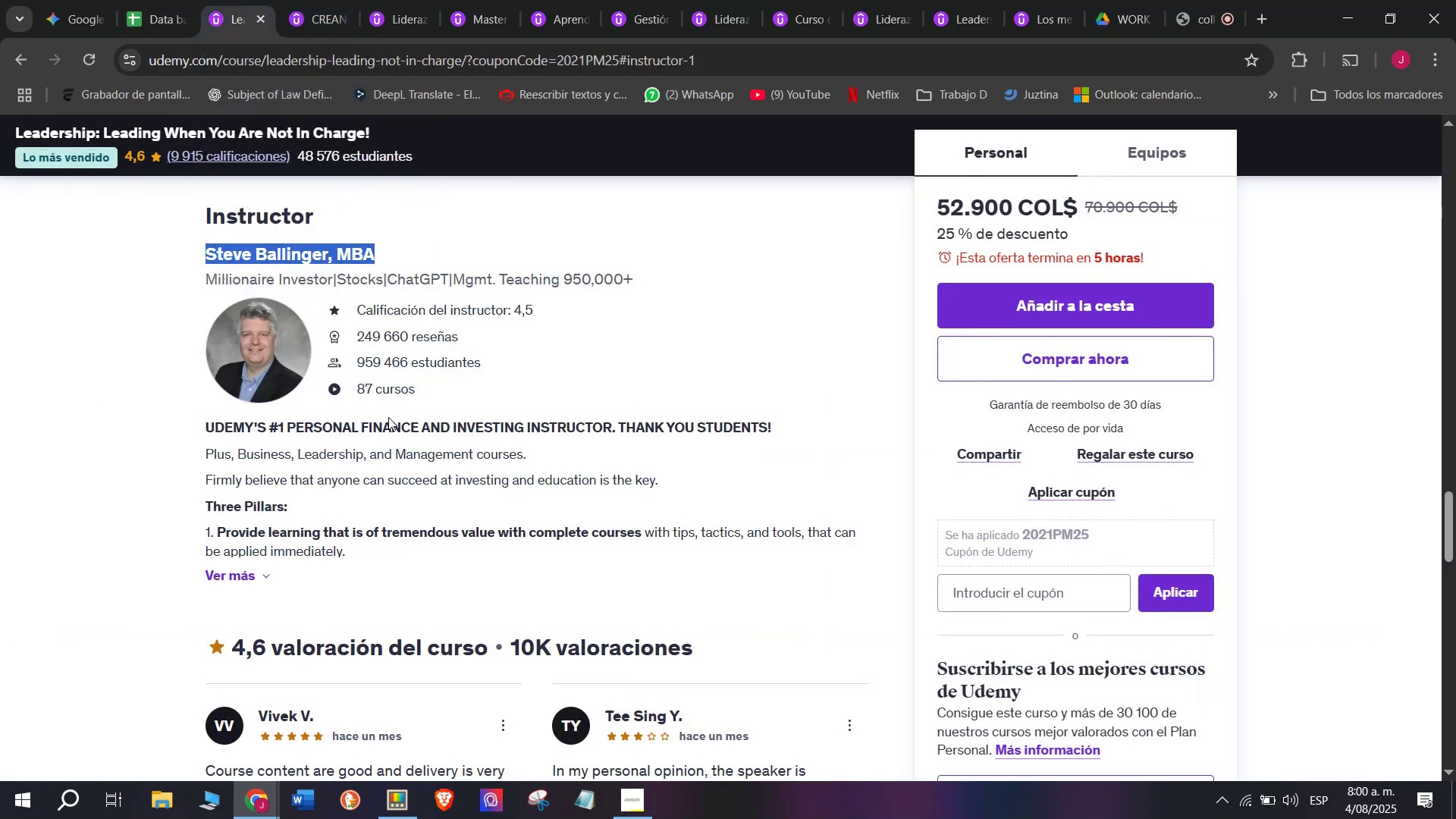 
scroll: coordinate [375, 558], scroll_direction: up, amount: 10.0
 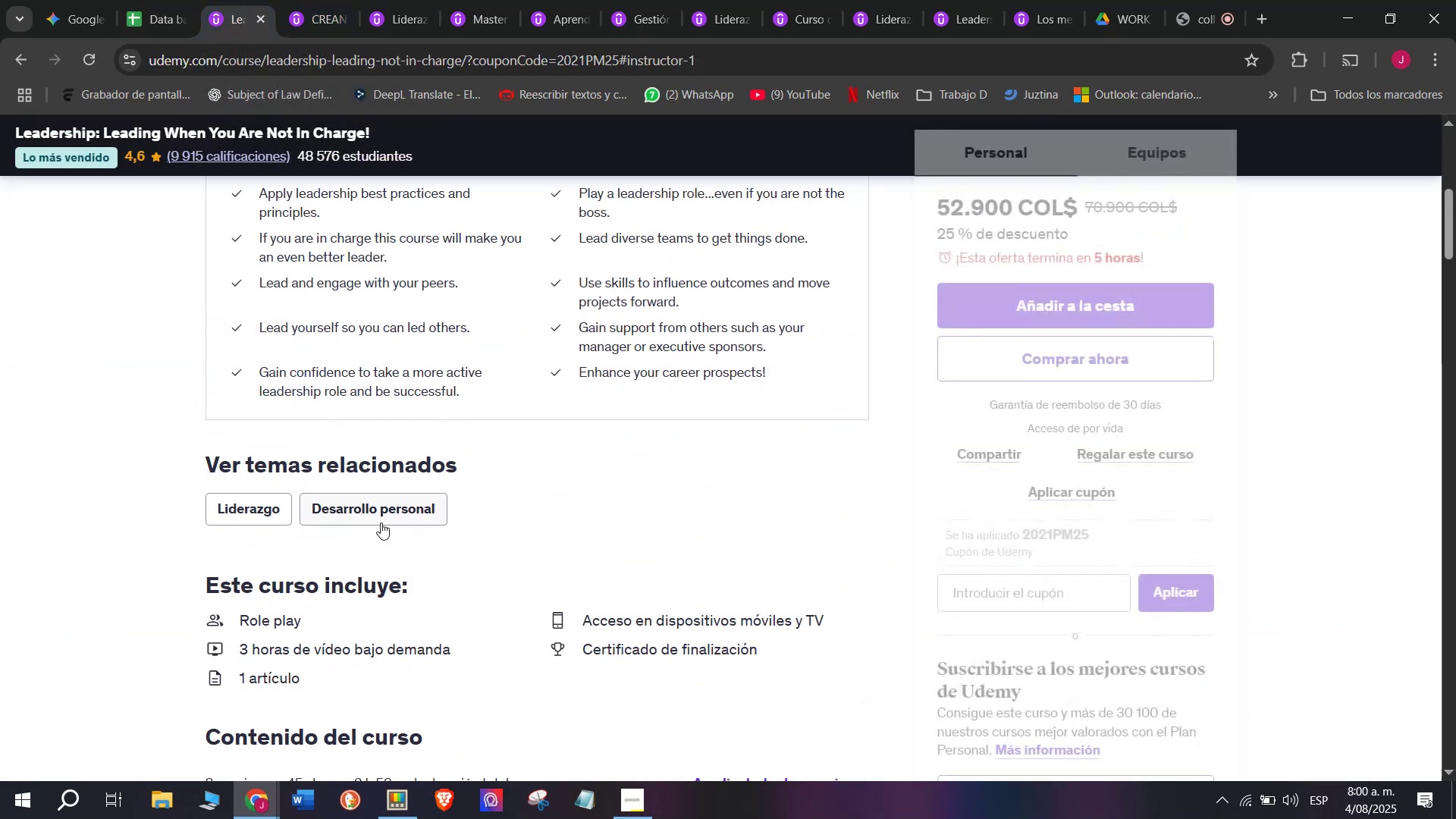 
scroll: coordinate [389, 522], scroll_direction: down, amount: 1.0
 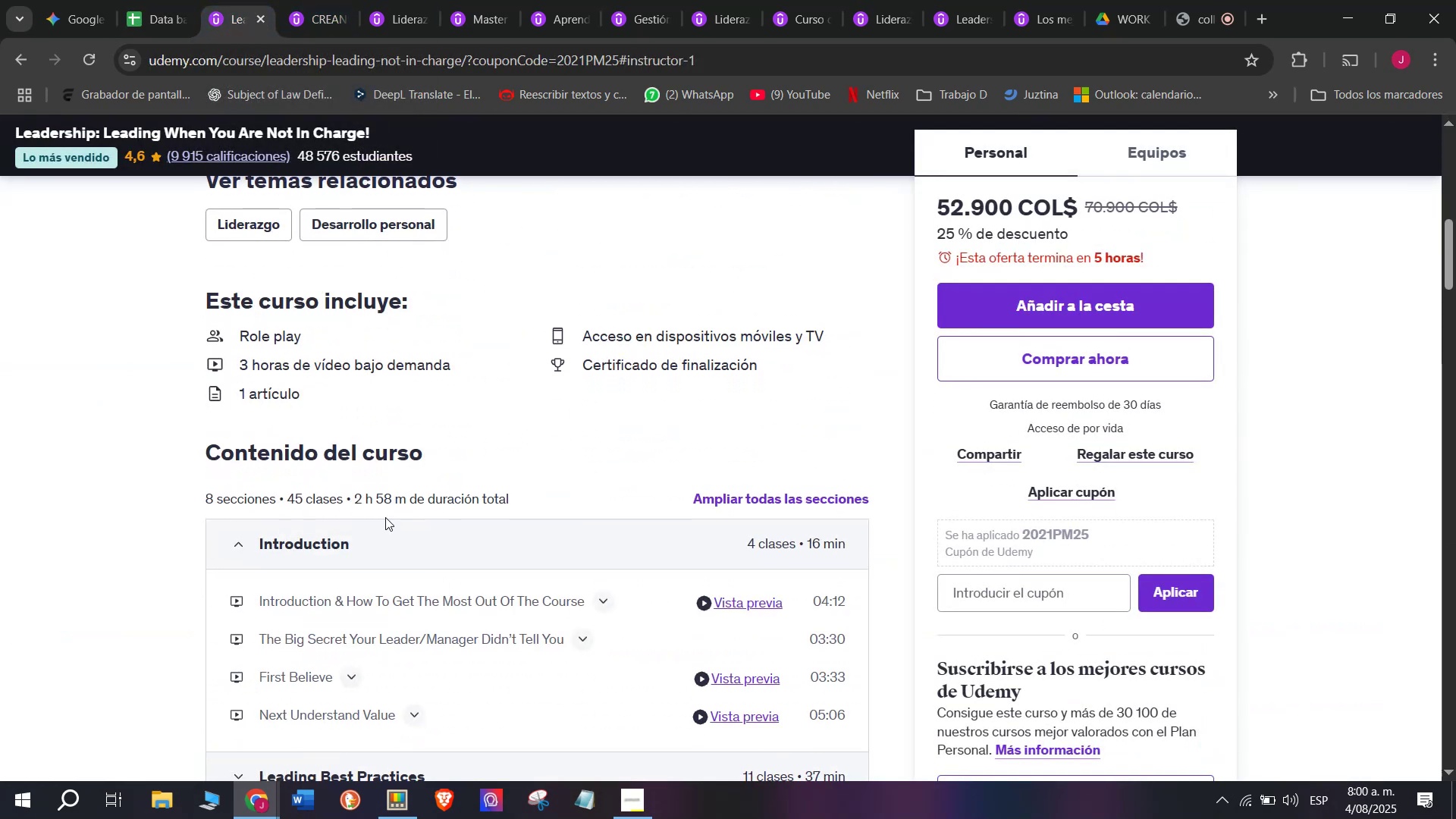 
left_click_drag(start_coordinate=[405, 496], to_coordinate=[356, 499])
 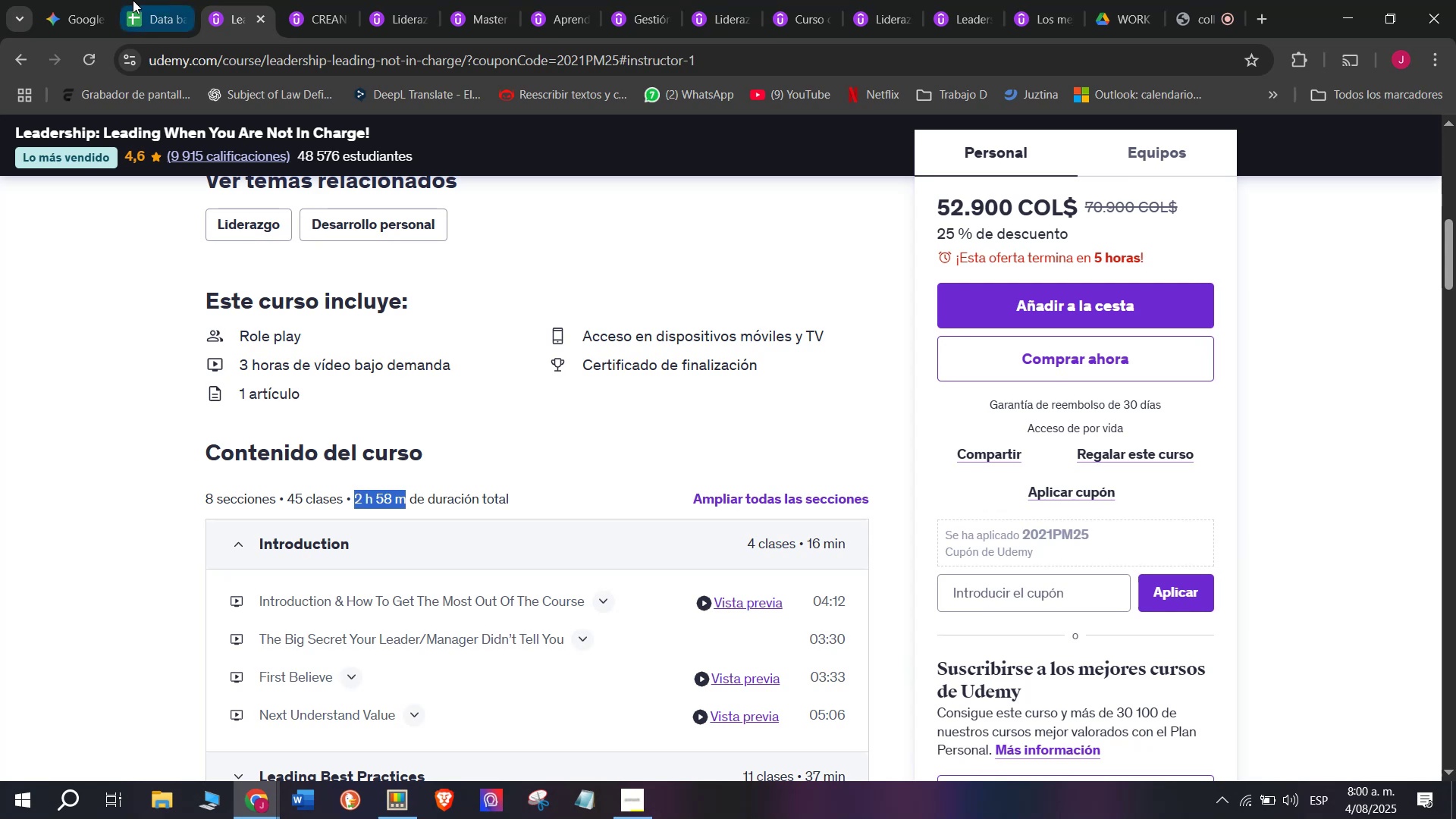 
key(Control+ControlLeft)
 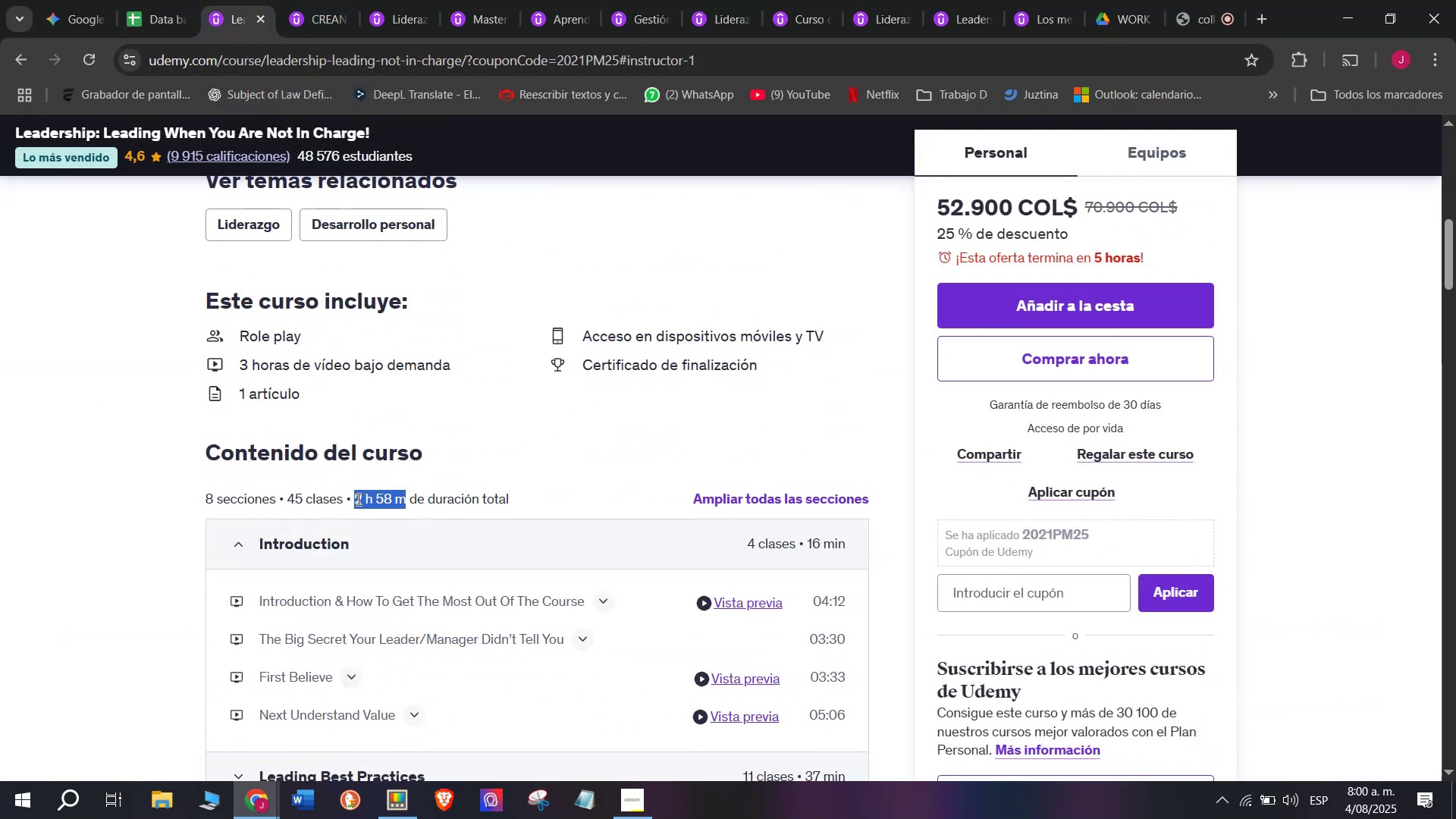 
key(Break)
 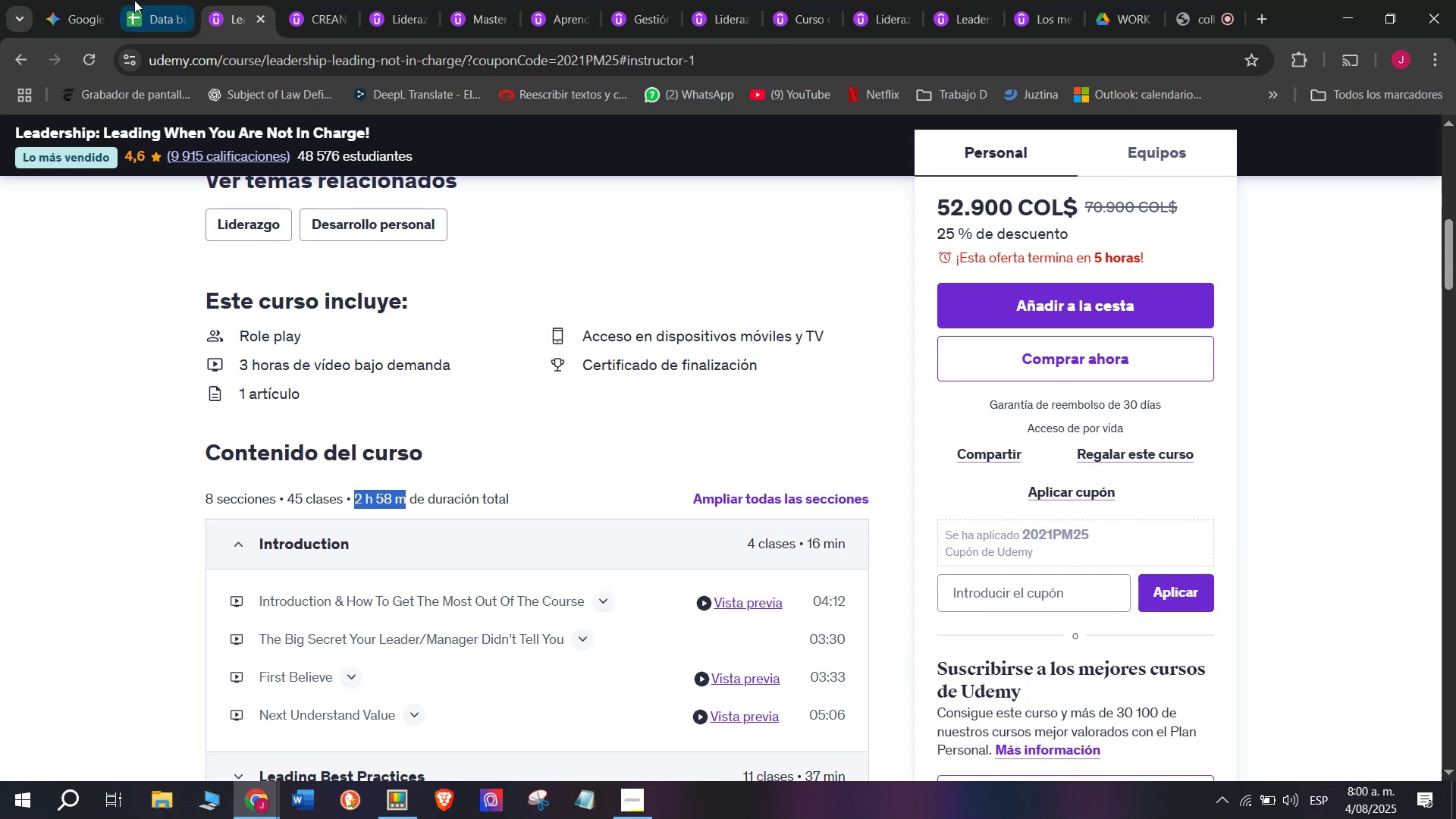 
key(Control+C)
 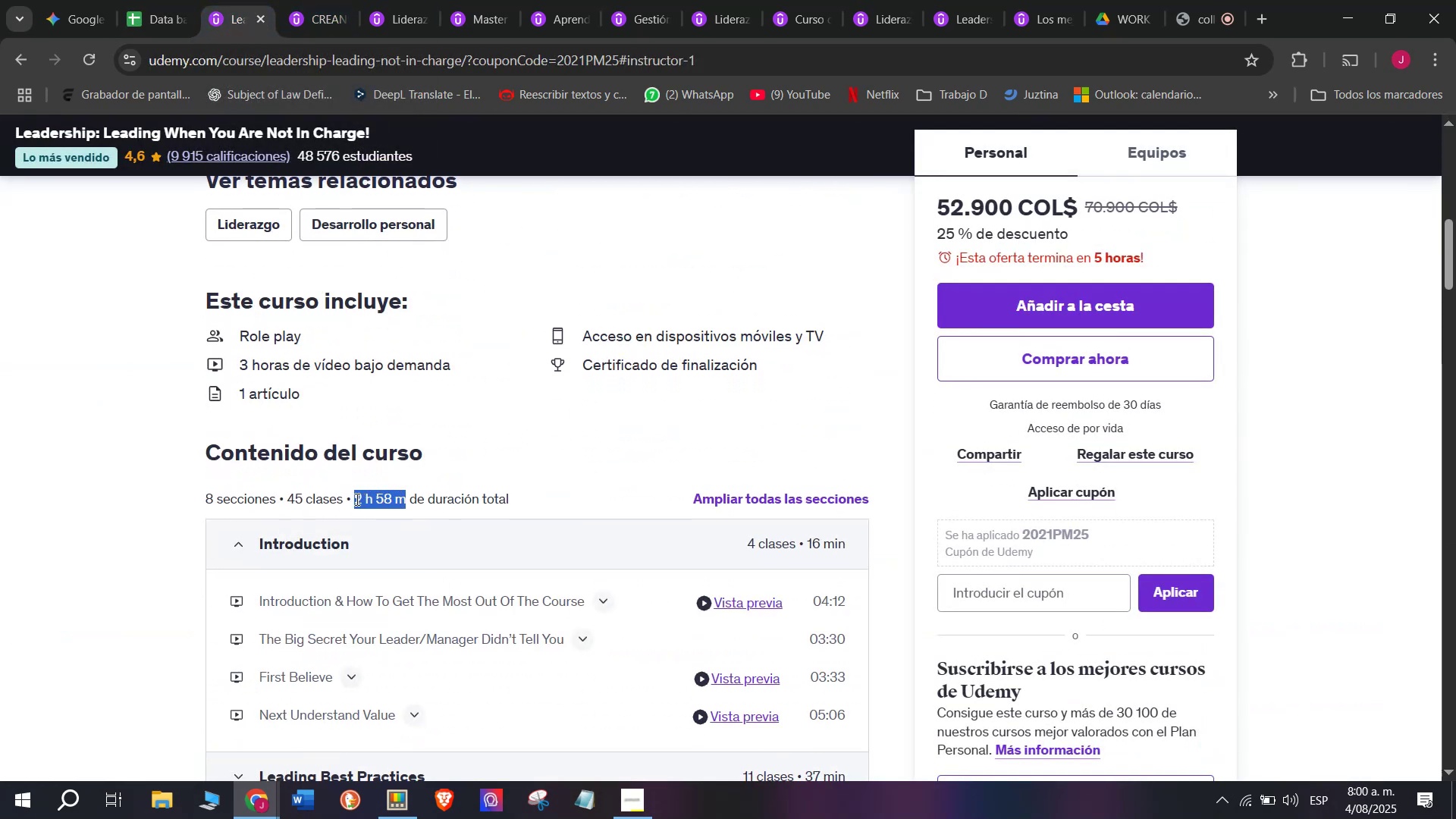 
key(Control+C)
 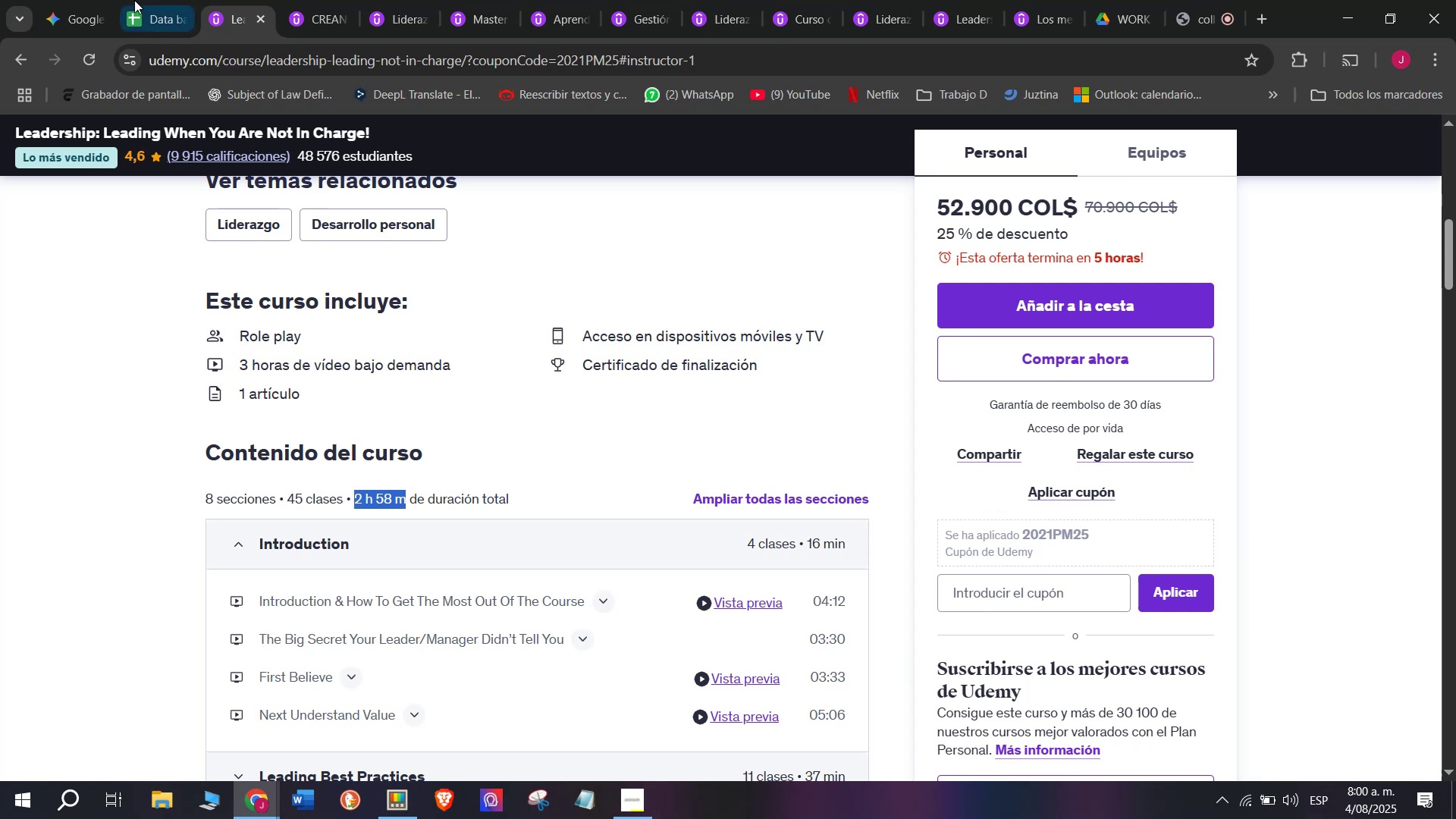 
key(Break)
 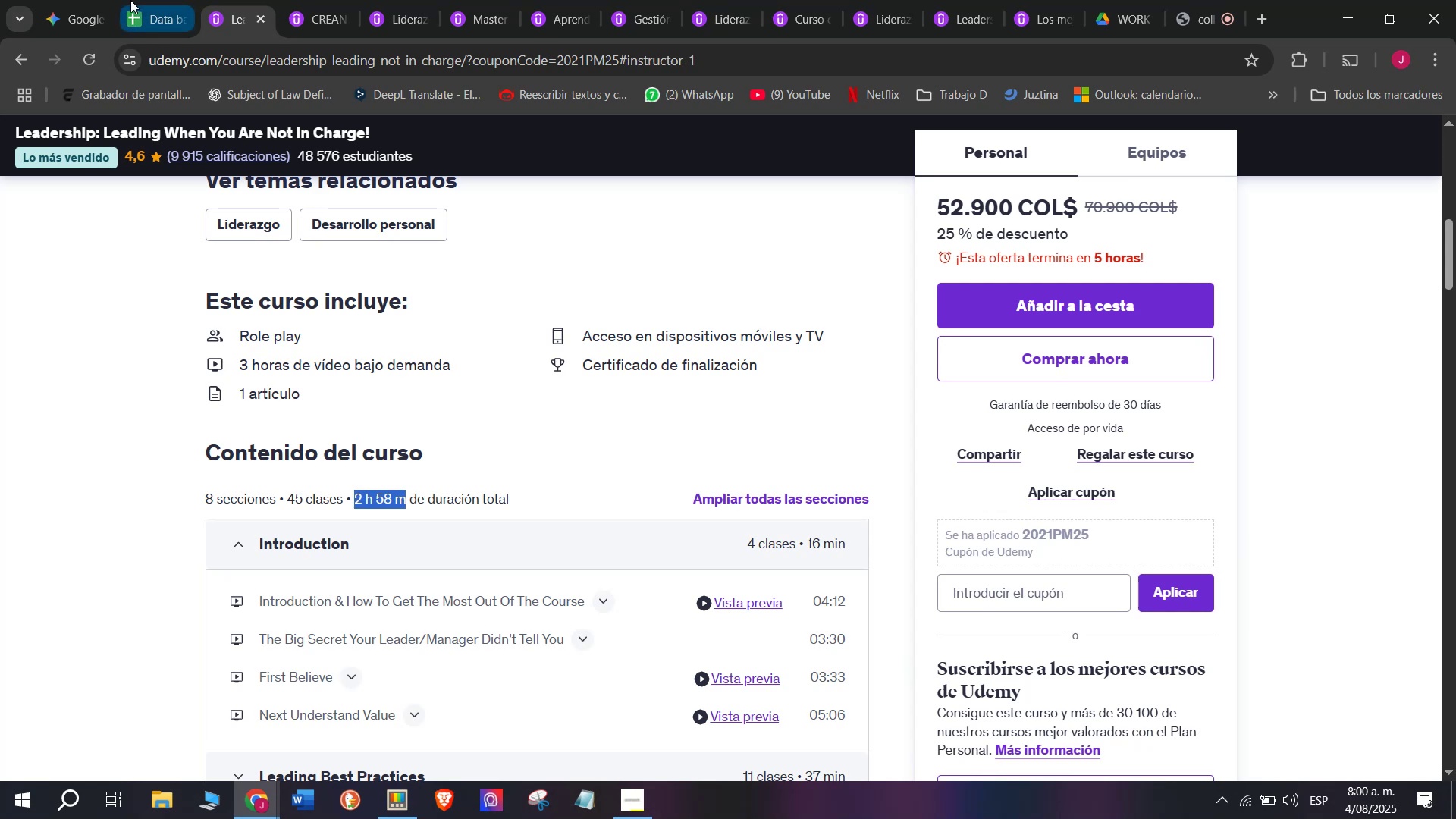 
key(Control+ControlLeft)
 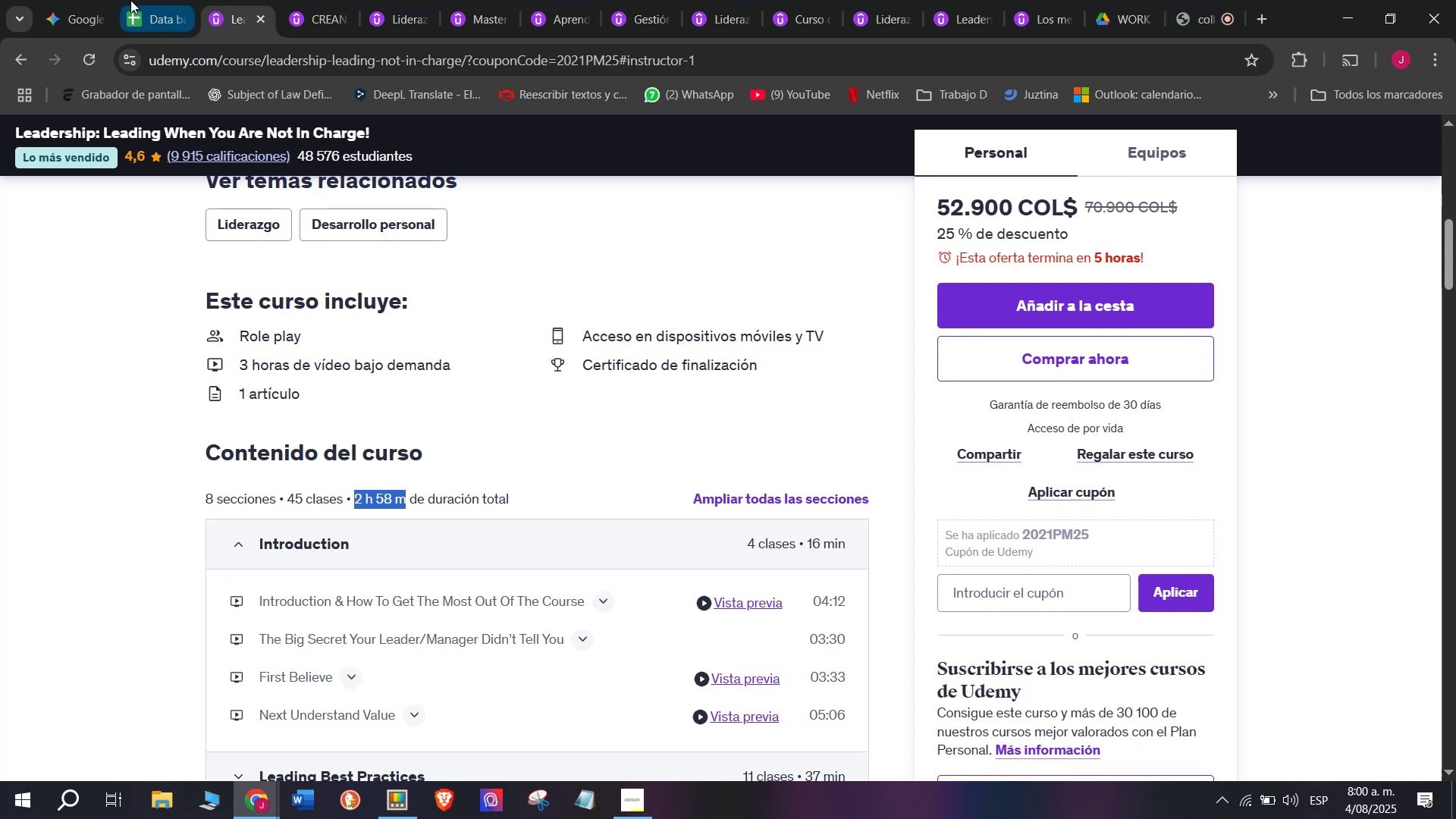 
left_click([130, 0])
 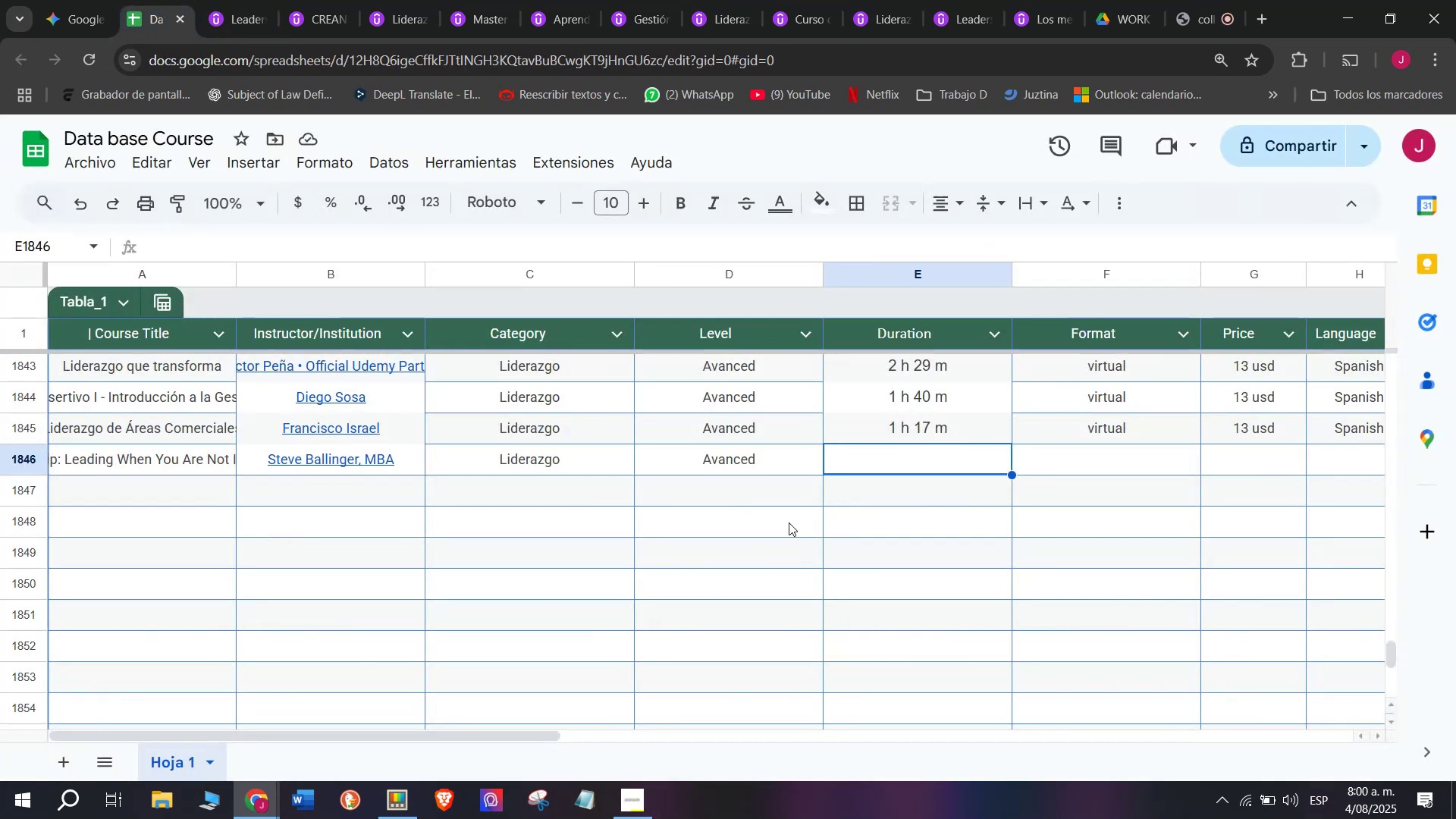 
key(Z)
 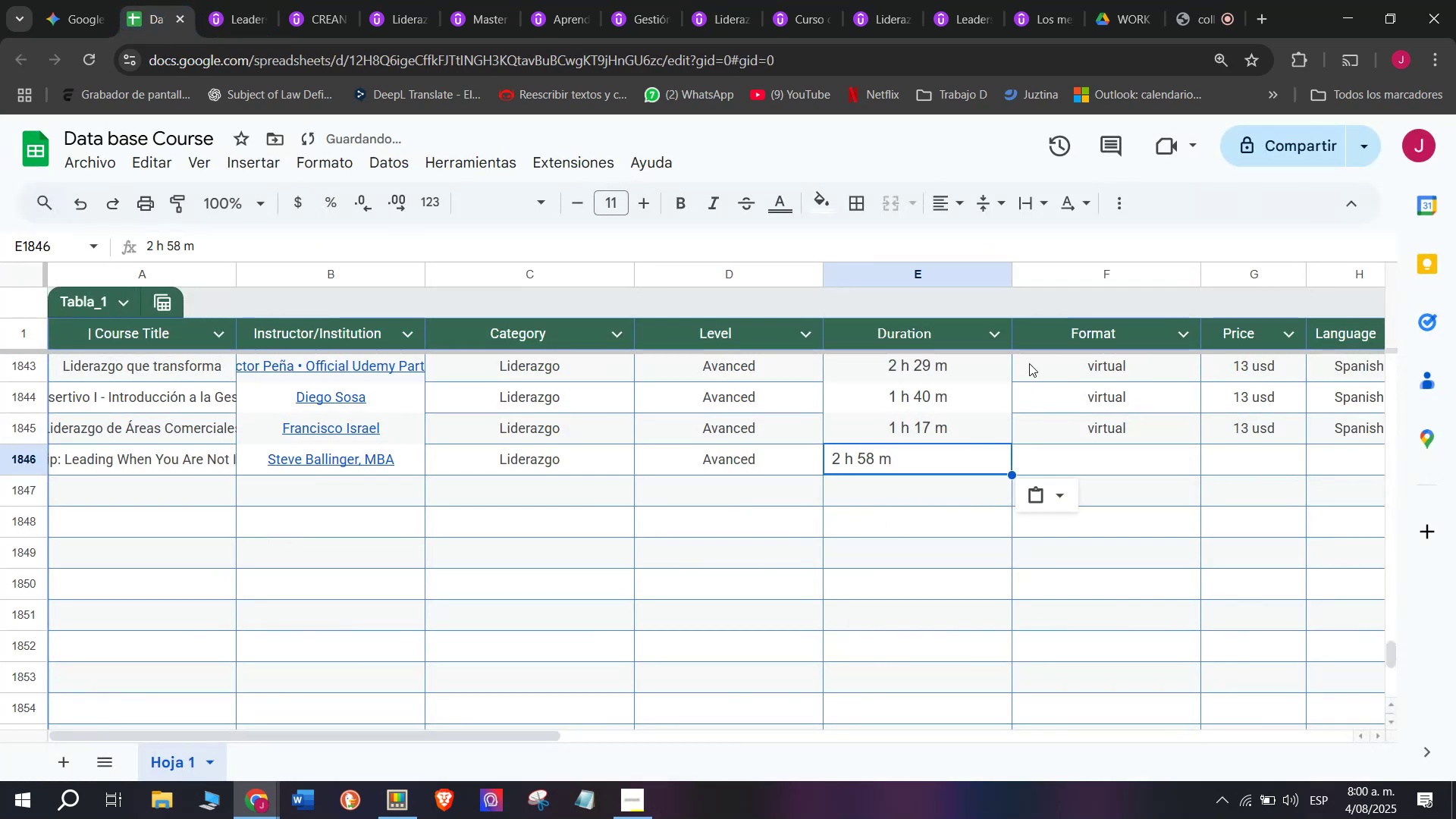 
key(Control+ControlLeft)
 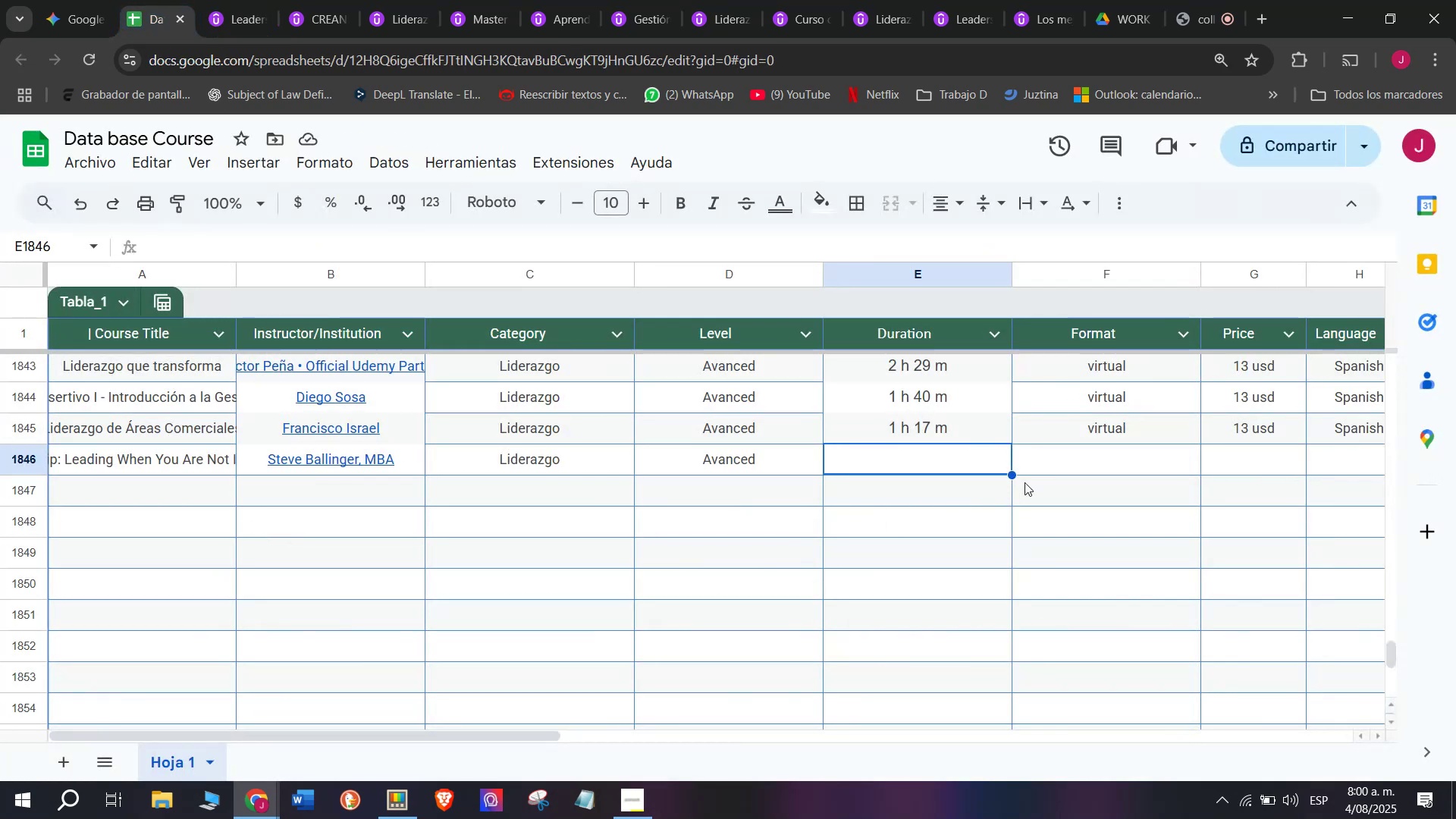 
key(Control+V)
 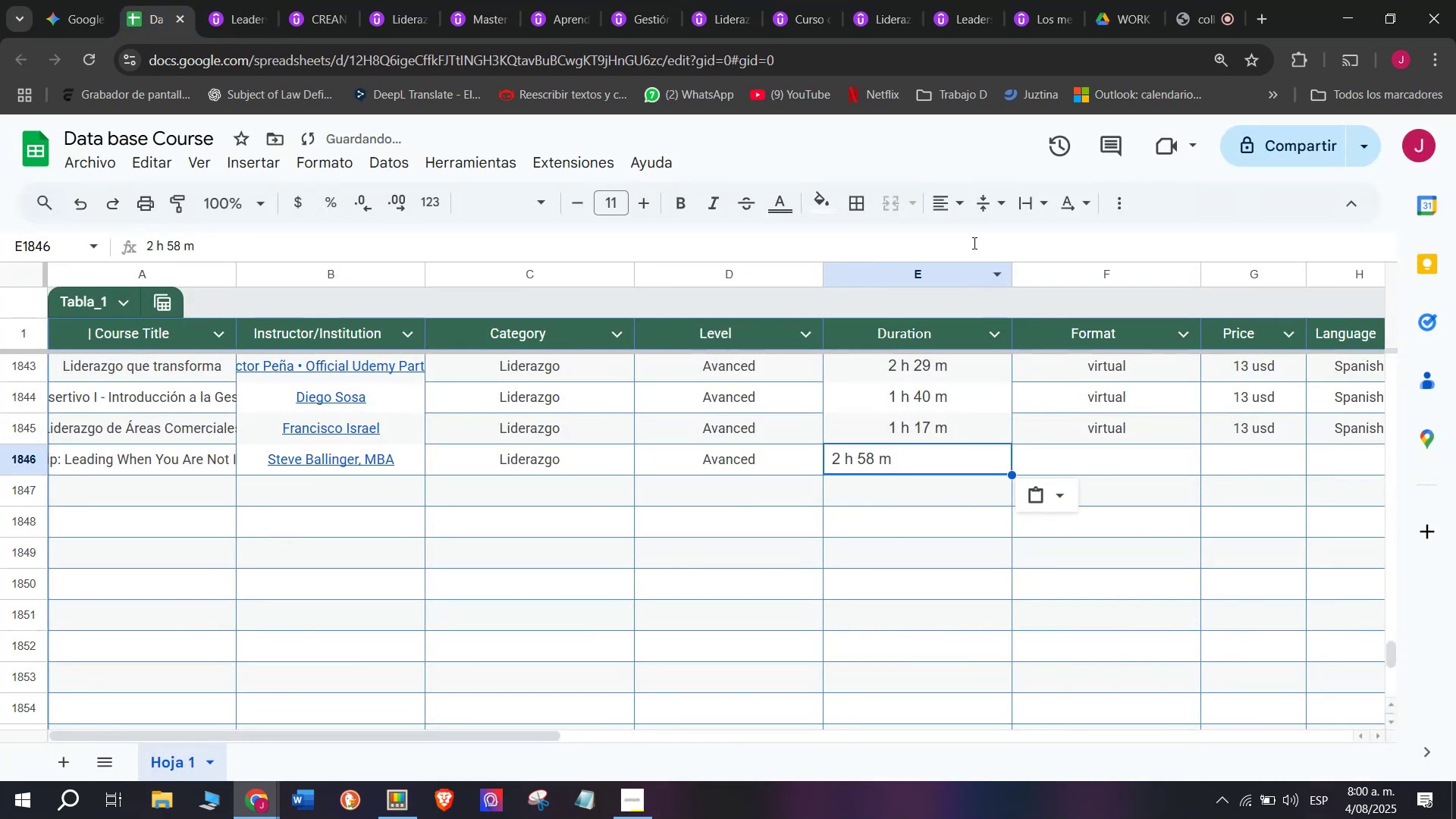 
left_click([954, 205])
 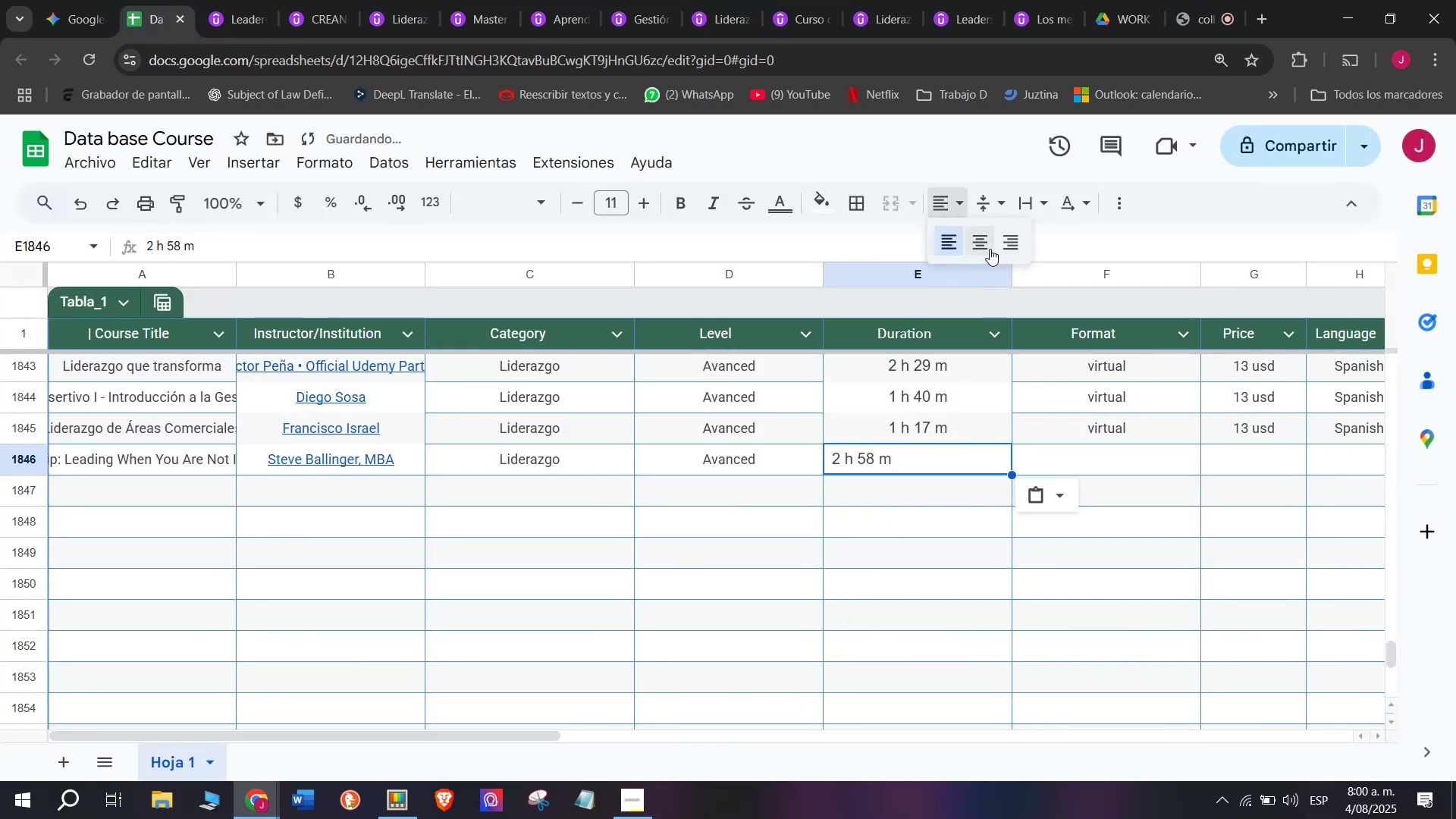 
left_click([987, 247])
 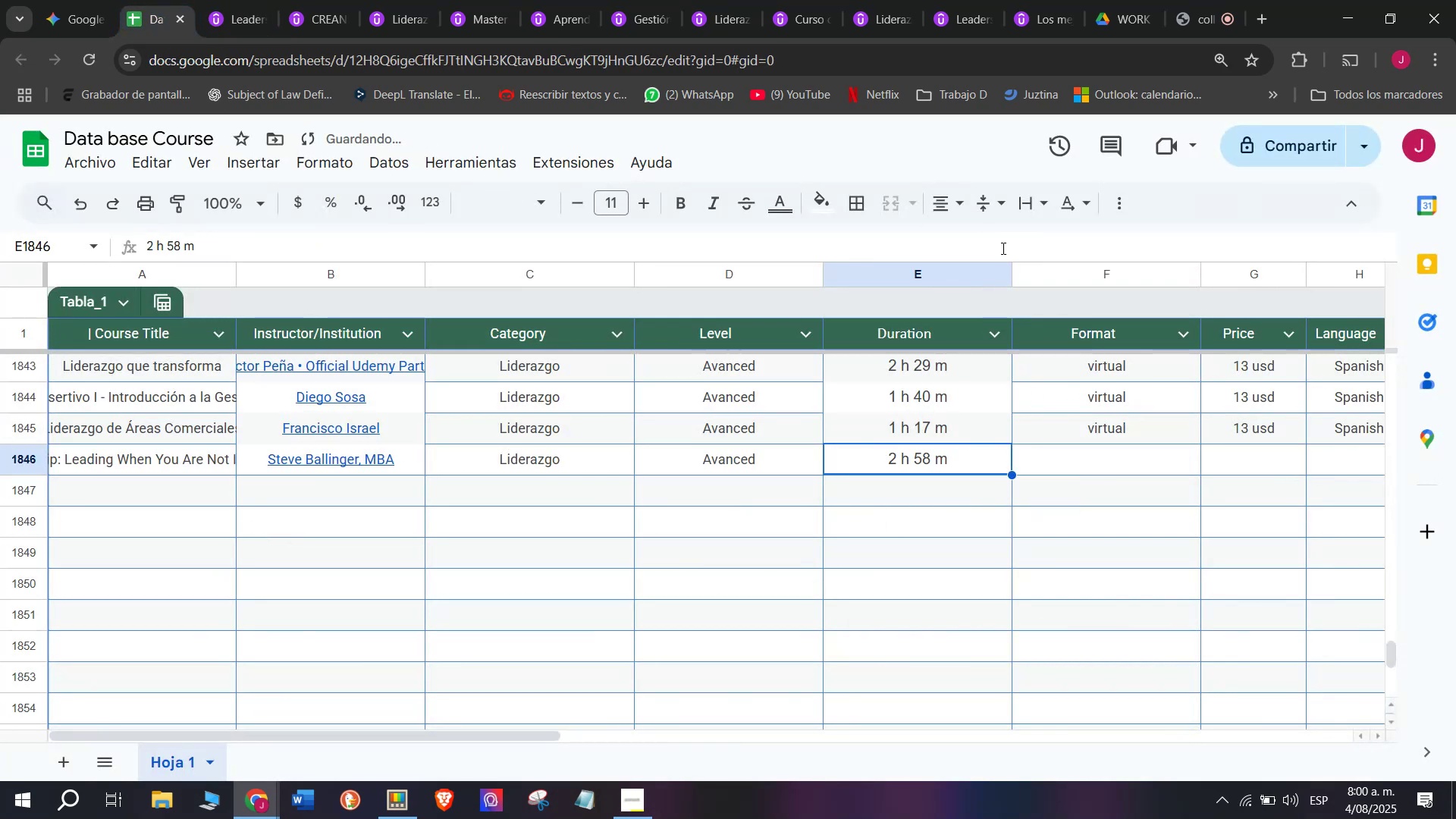 
left_click([1191, 417])
 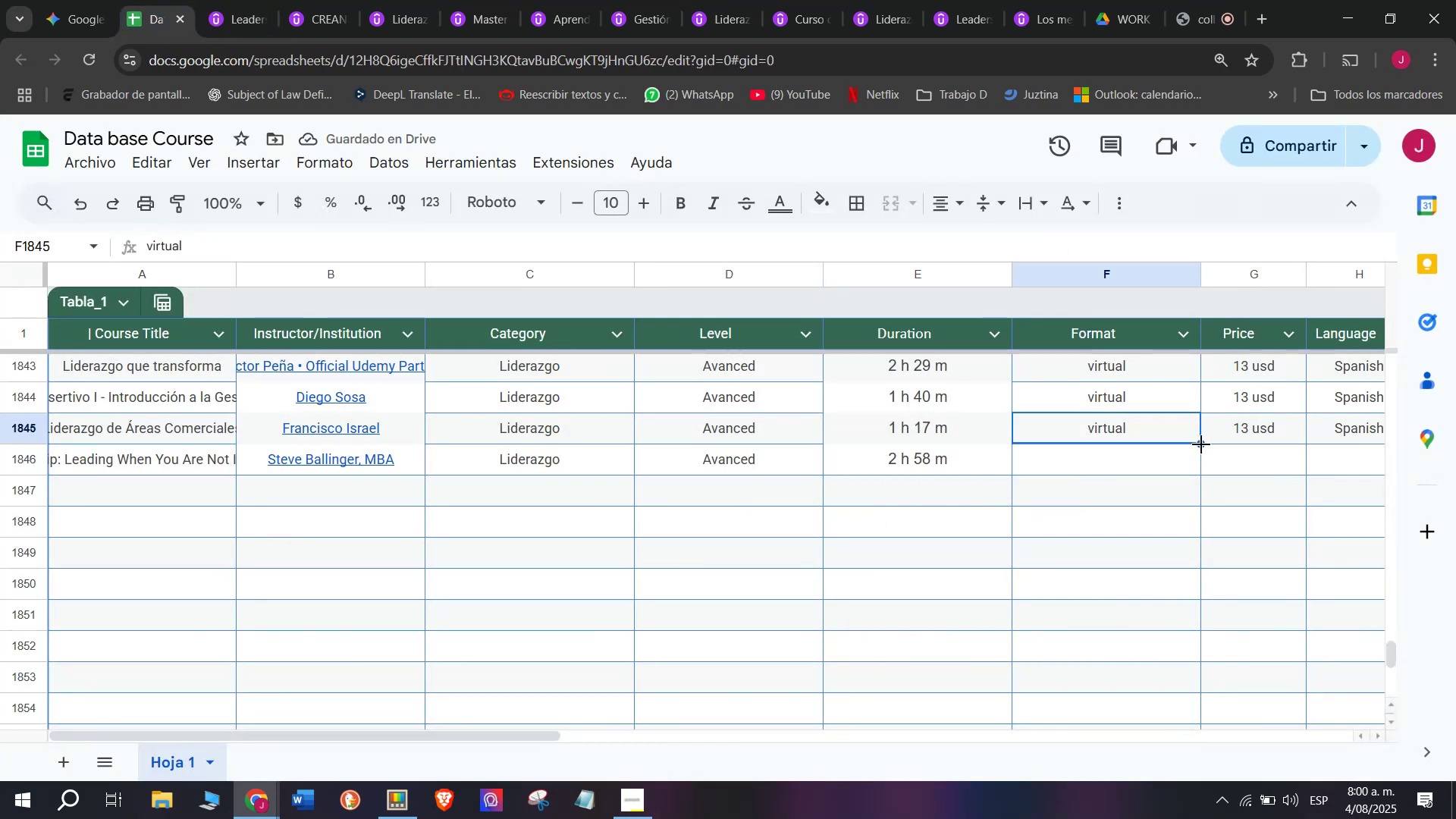 
left_click_drag(start_coordinate=[1202, 442], to_coordinate=[1192, 467])
 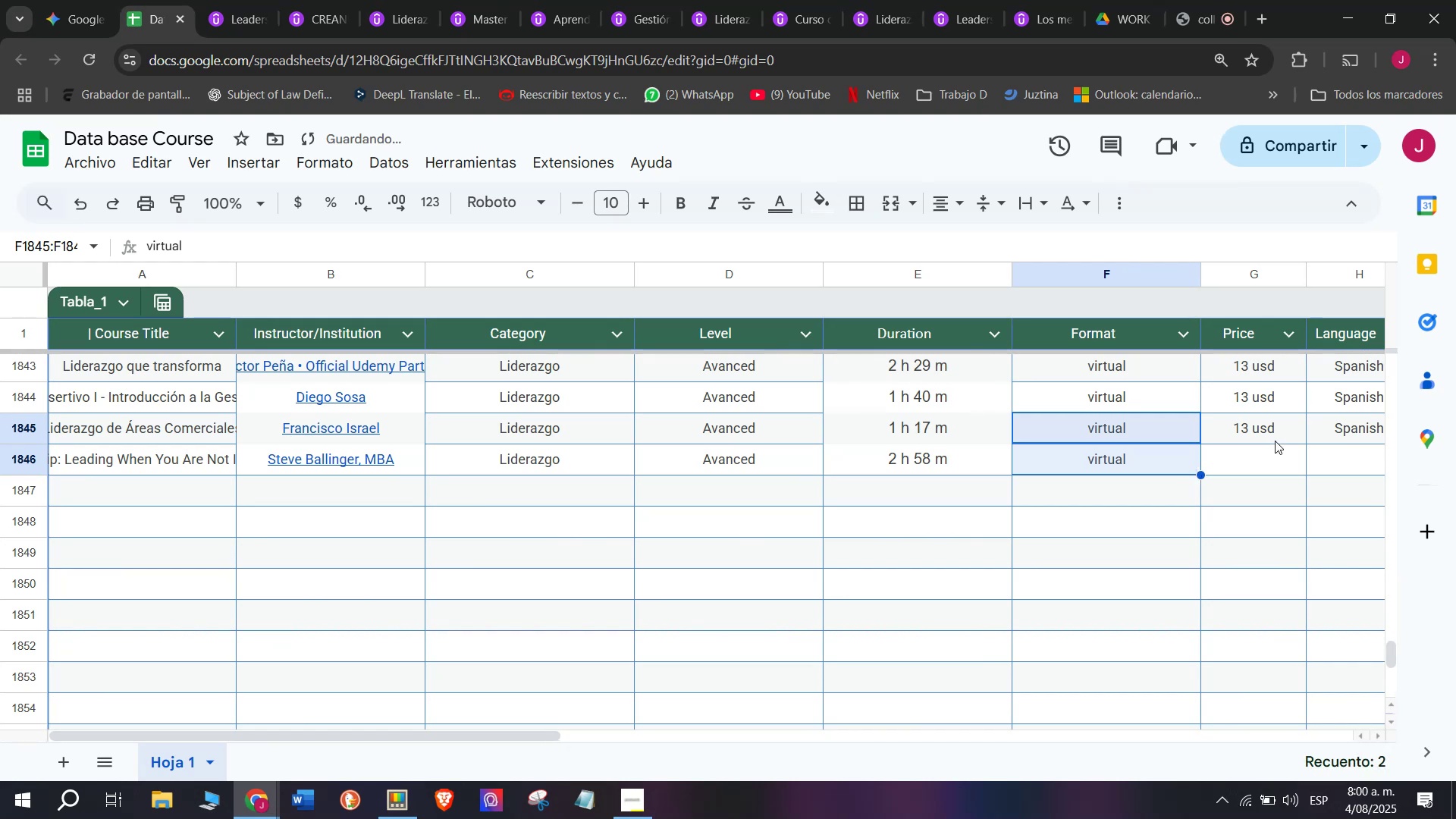 
left_click([1272, 463])
 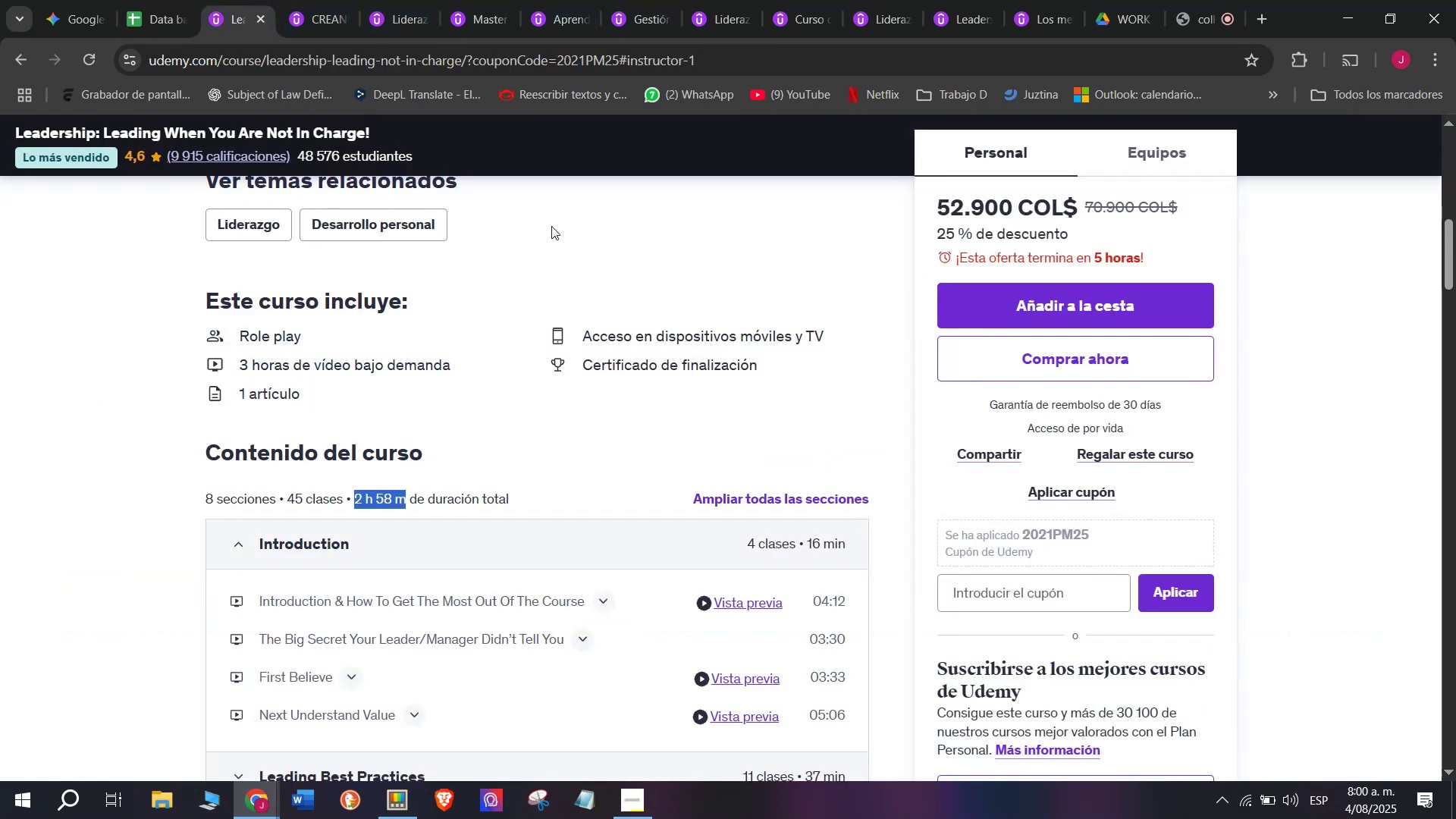 
left_click([170, 0])
 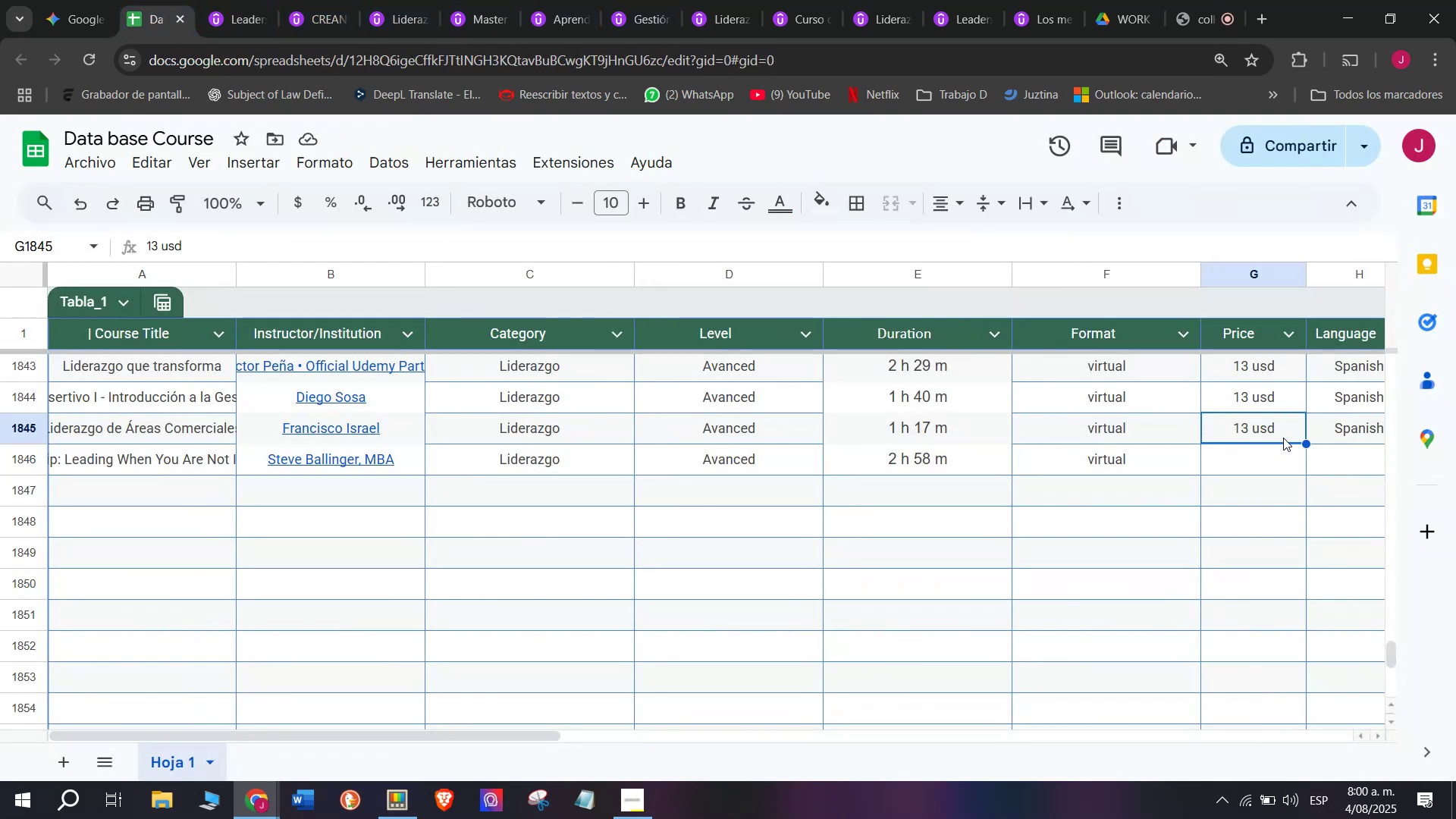 
right_click([1257, 420])
 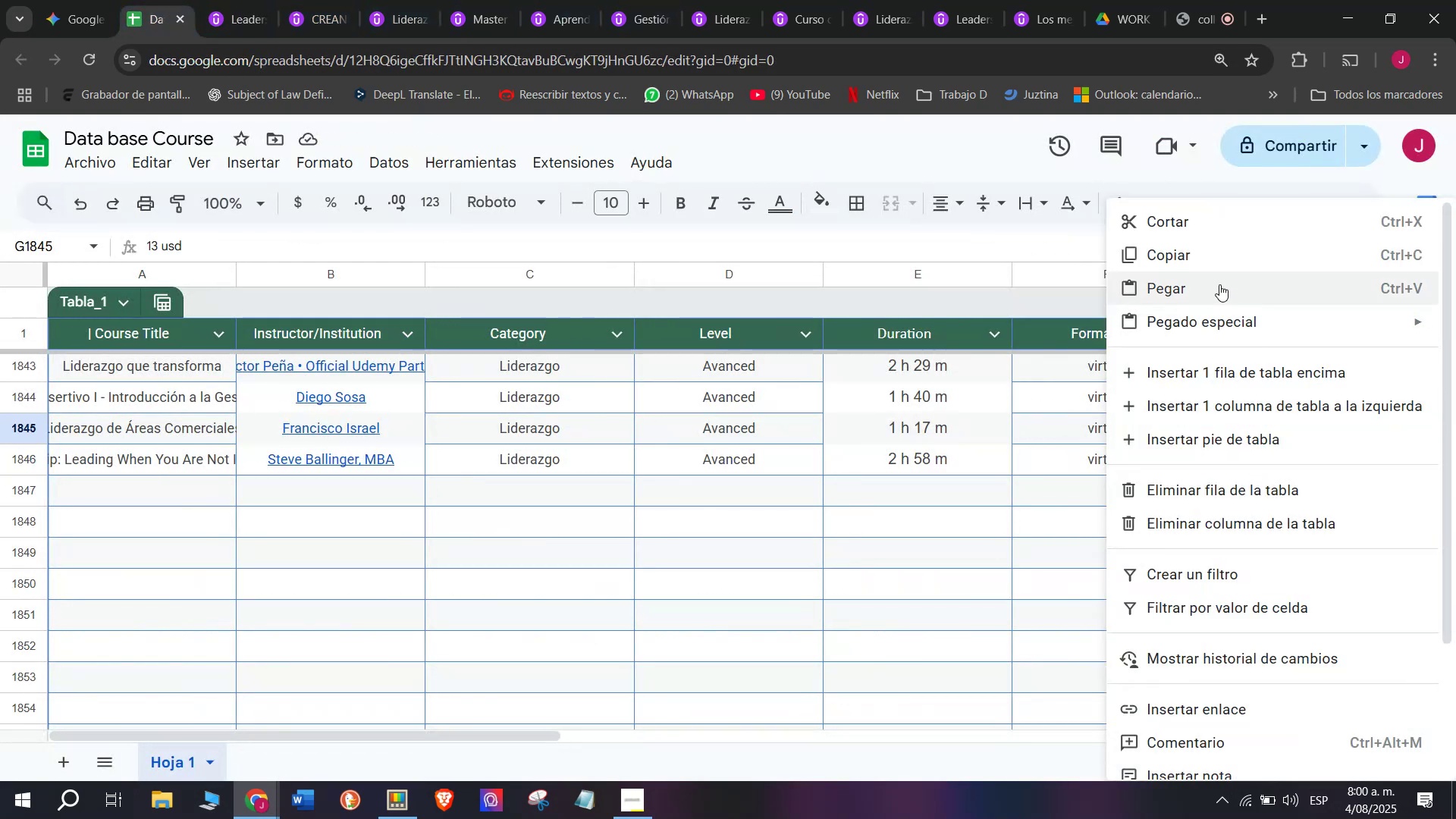 
left_click([1215, 260])
 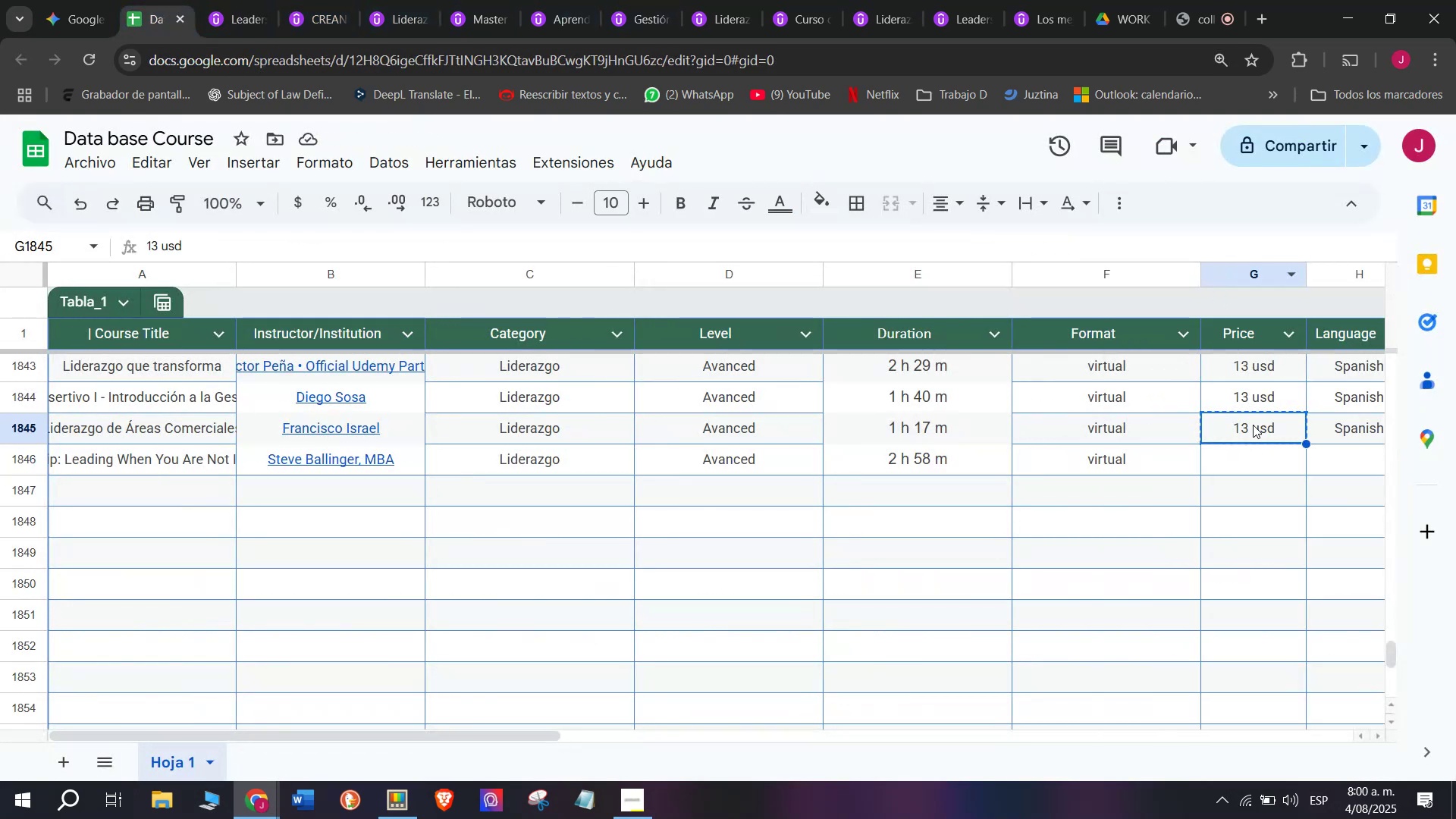 
left_click([1265, 453])
 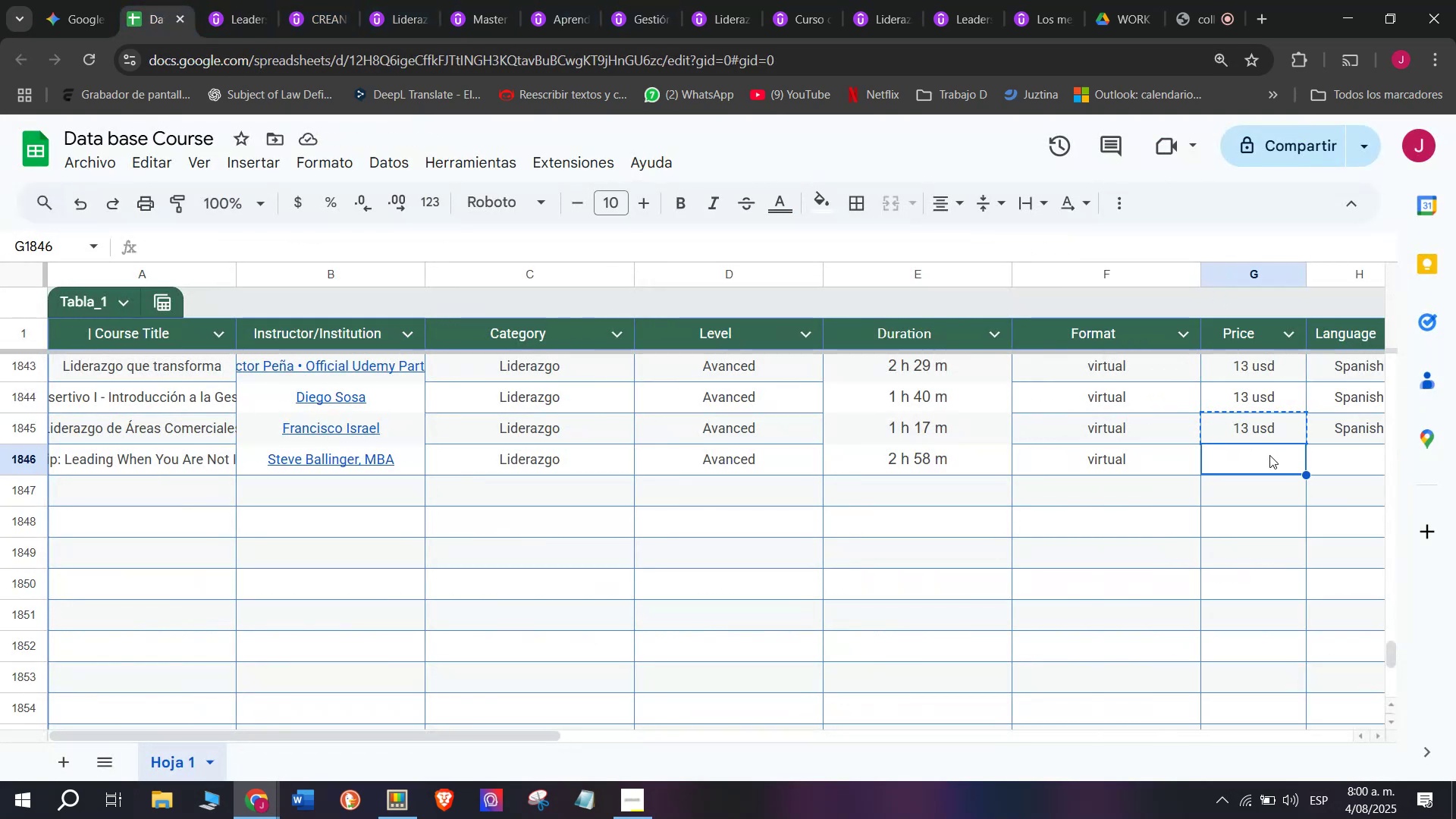 
right_click([1275, 463])
 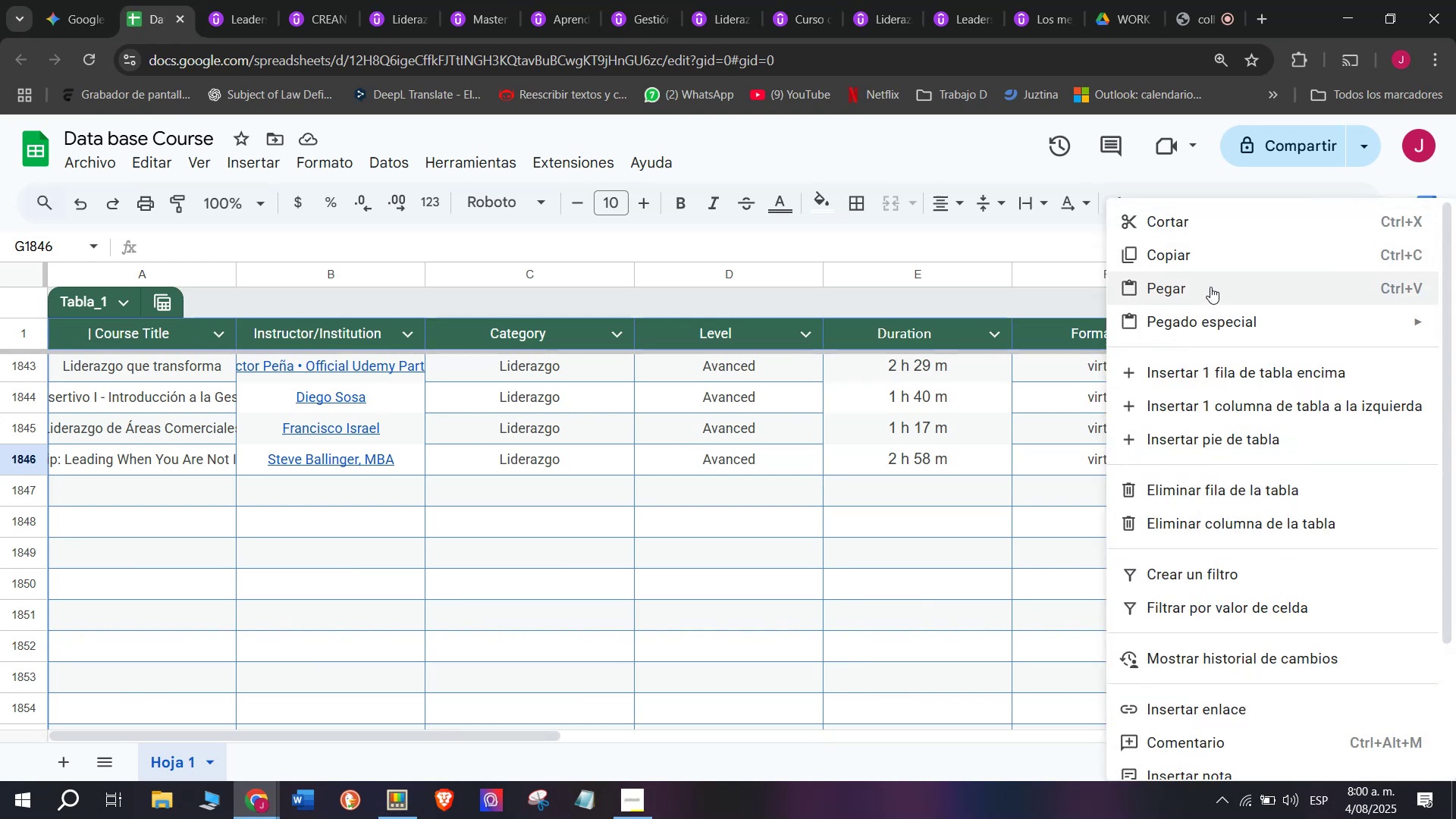 
left_click([1207, 278])
 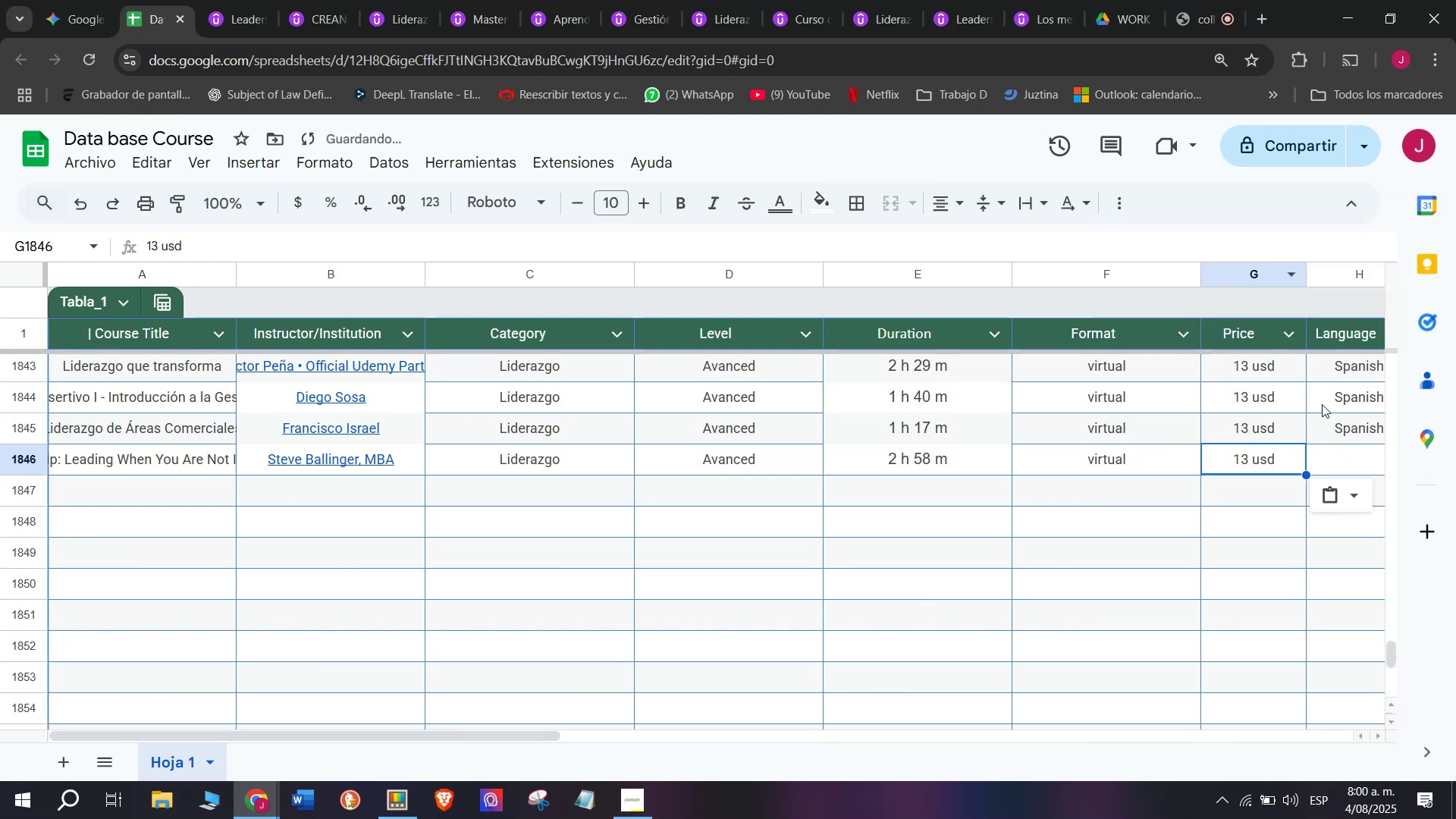 
left_click([1342, 432])
 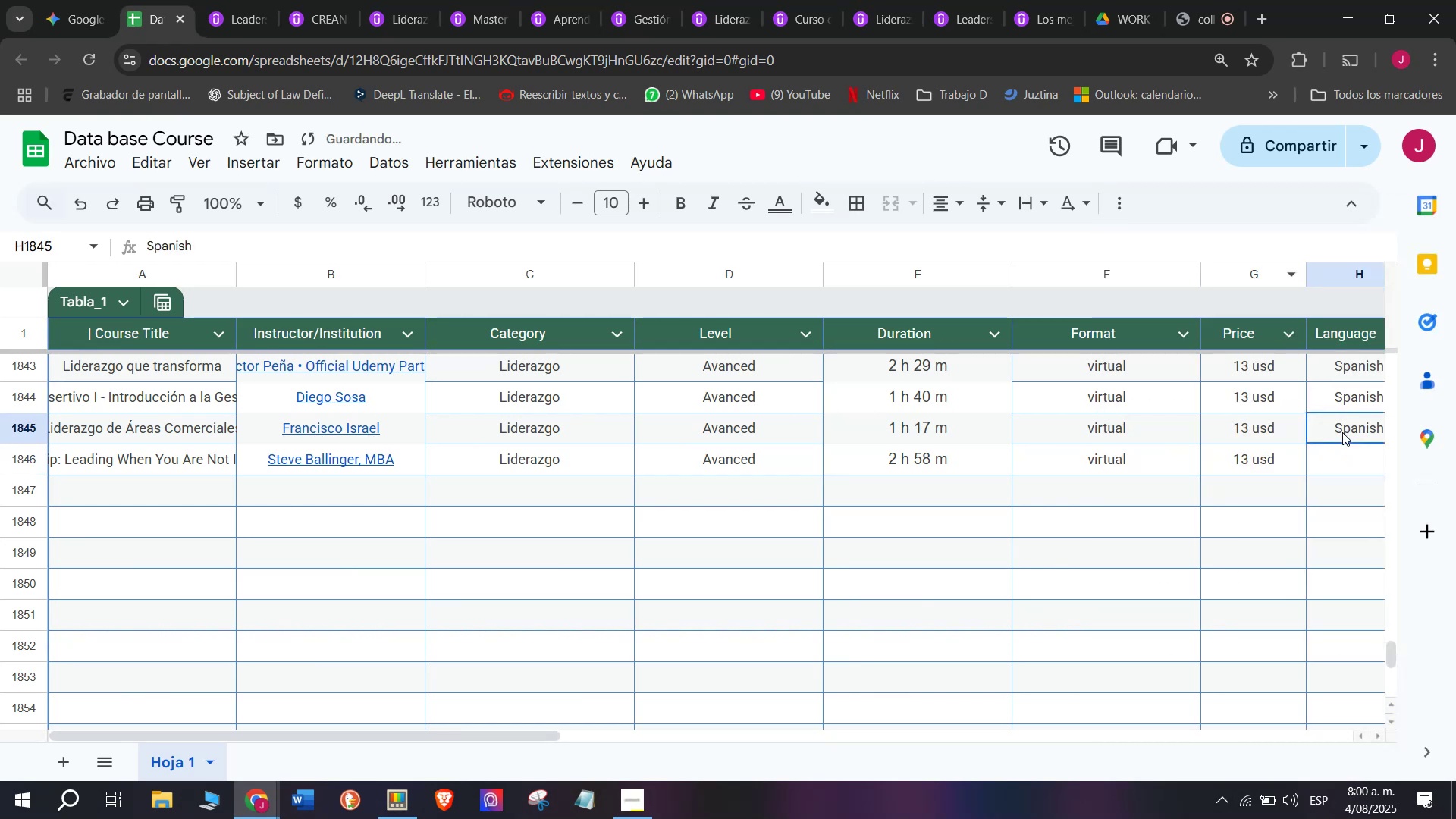 
right_click([1342, 432])
 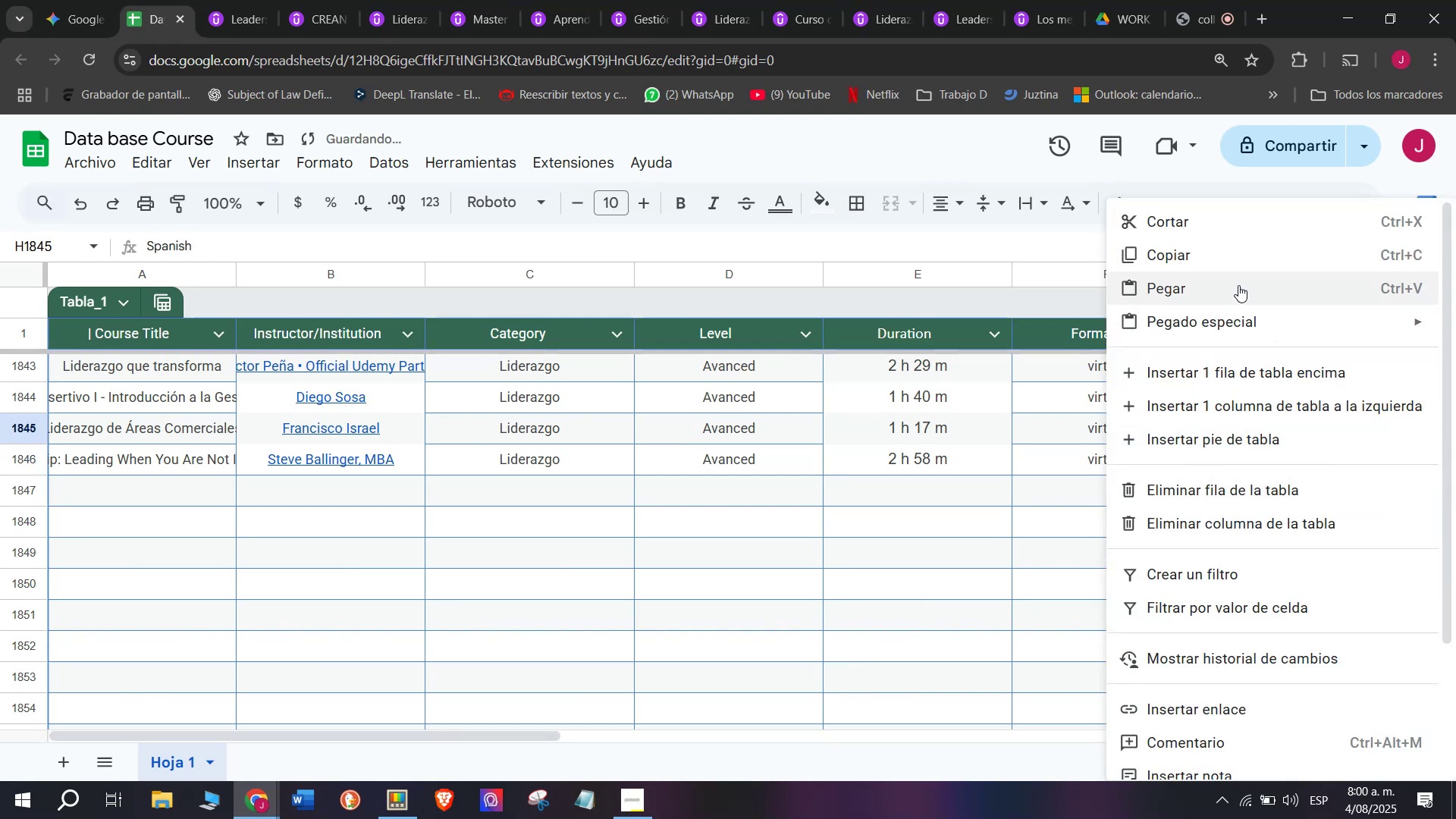 
left_click([1224, 251])
 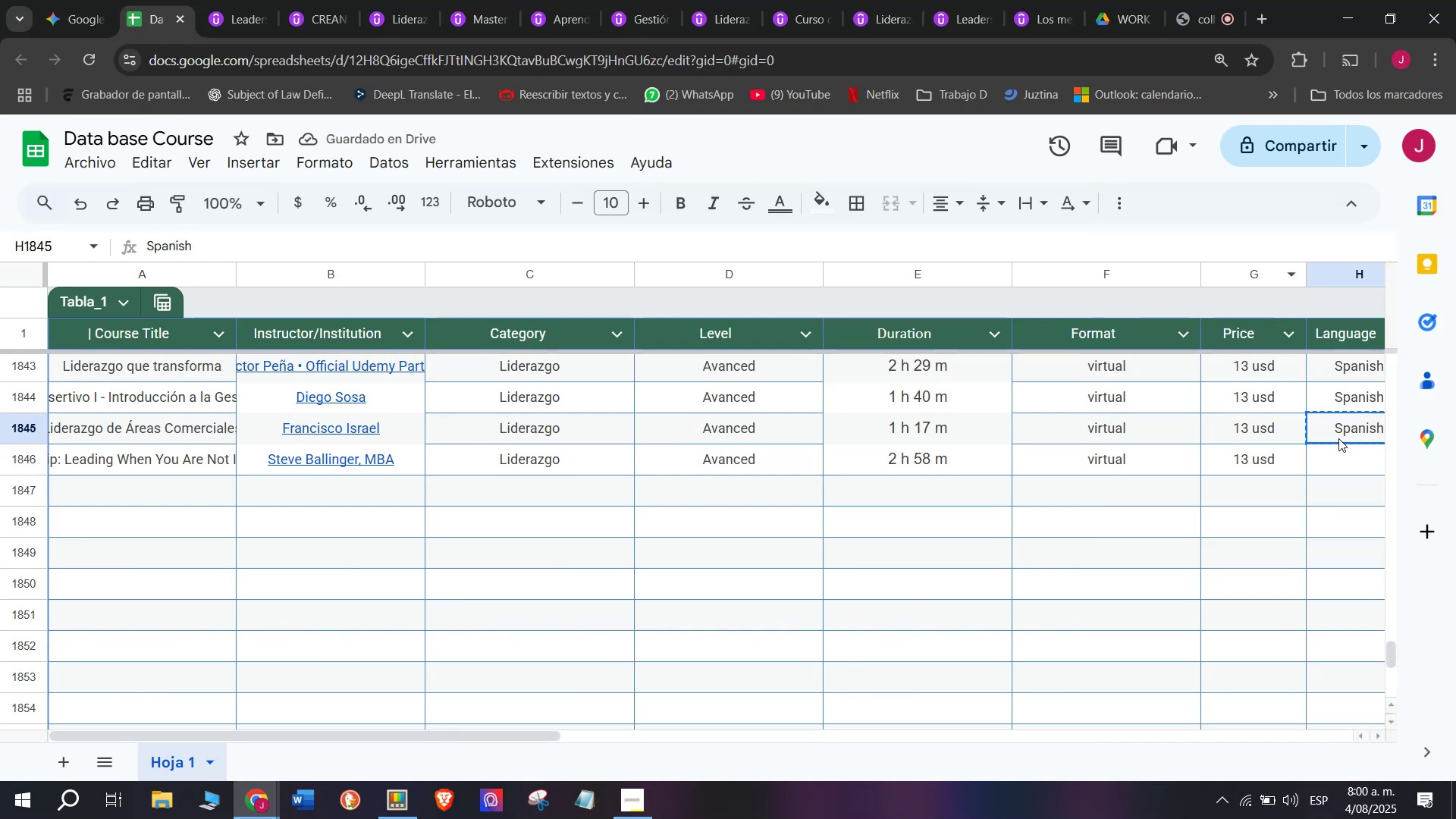 
left_click([1338, 460])
 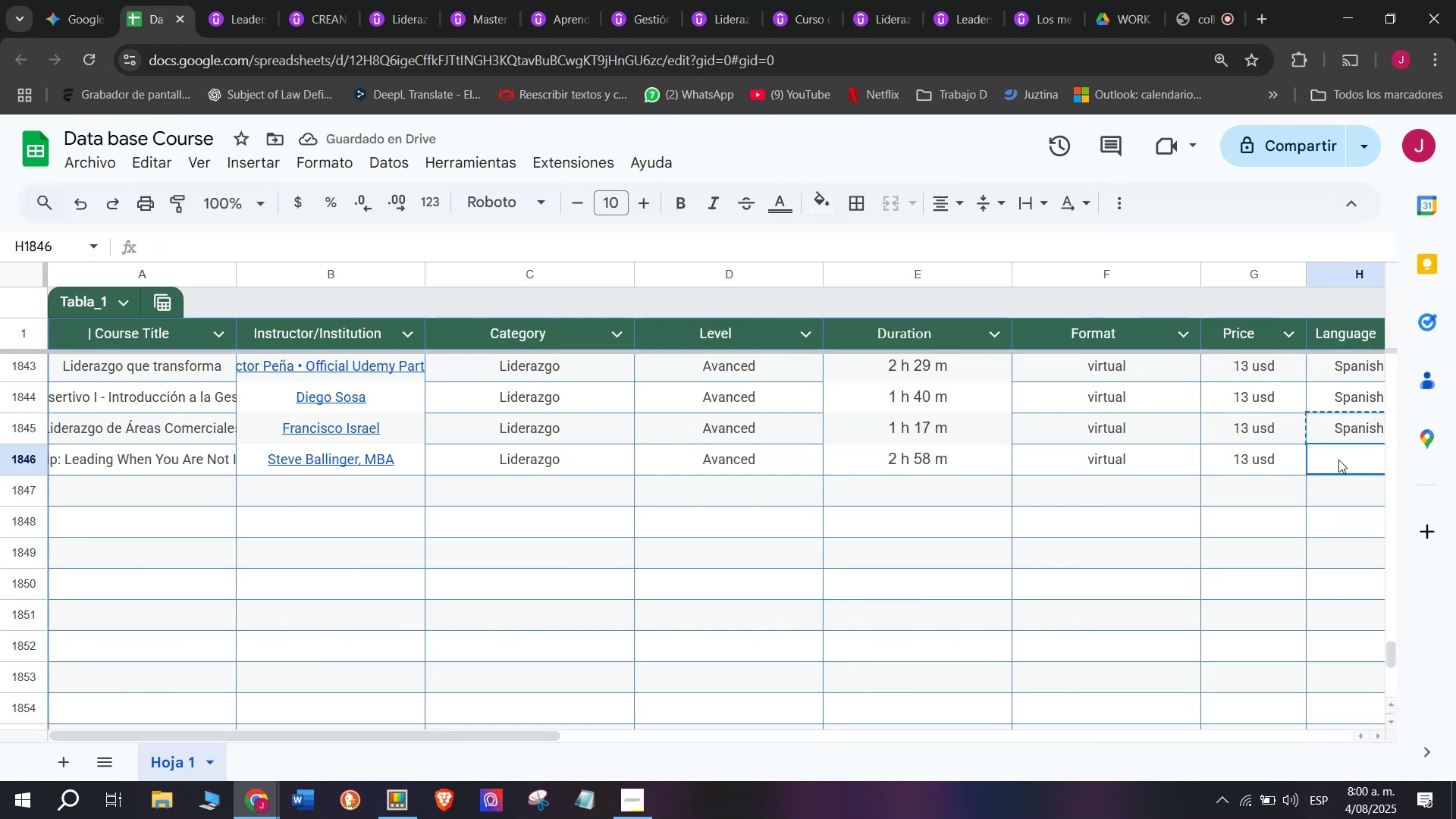 
right_click([1338, 460])
 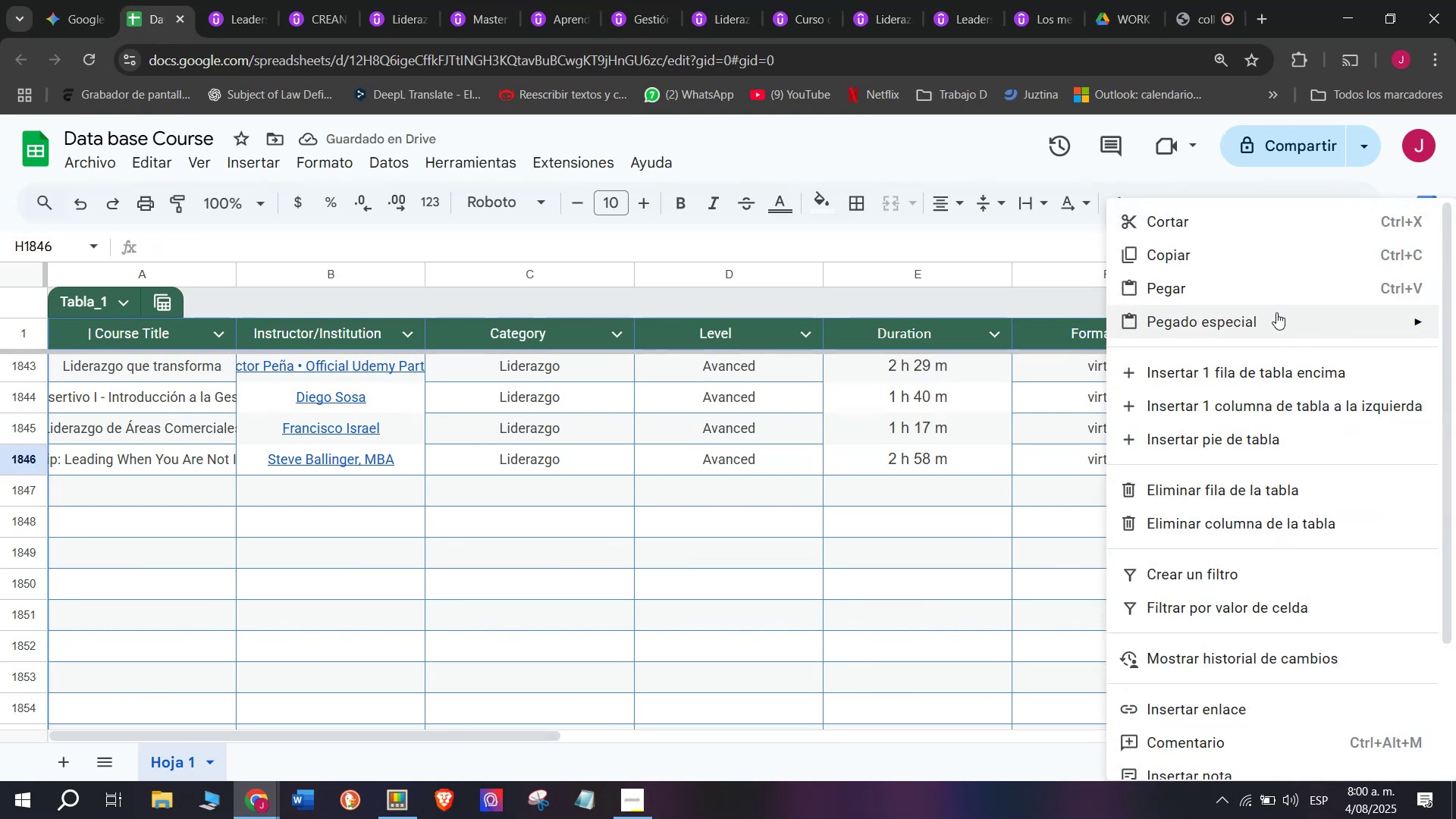 
left_click([1272, 300])
 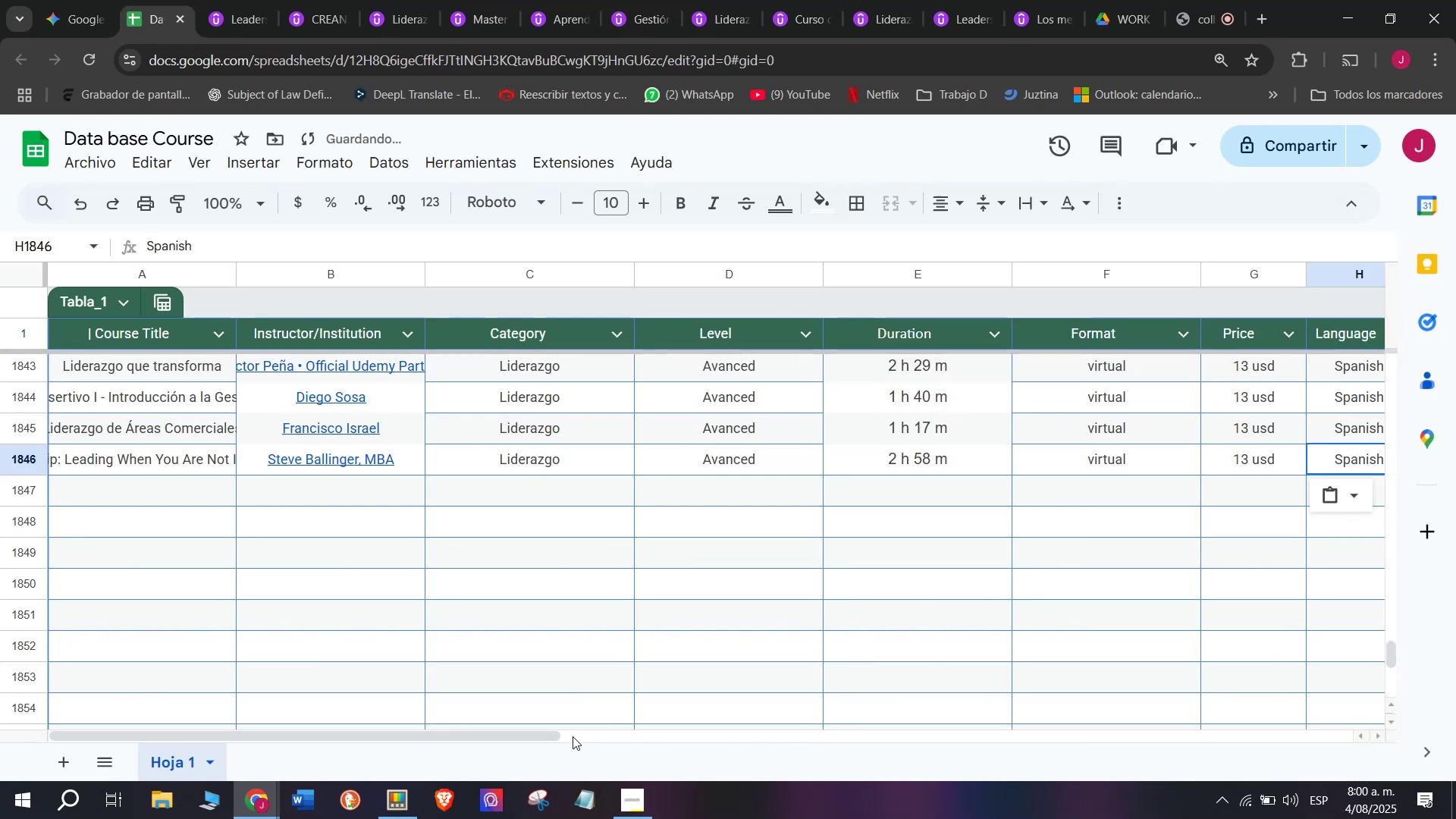 
left_click_drag(start_coordinate=[555, 736], to_coordinate=[877, 737])
 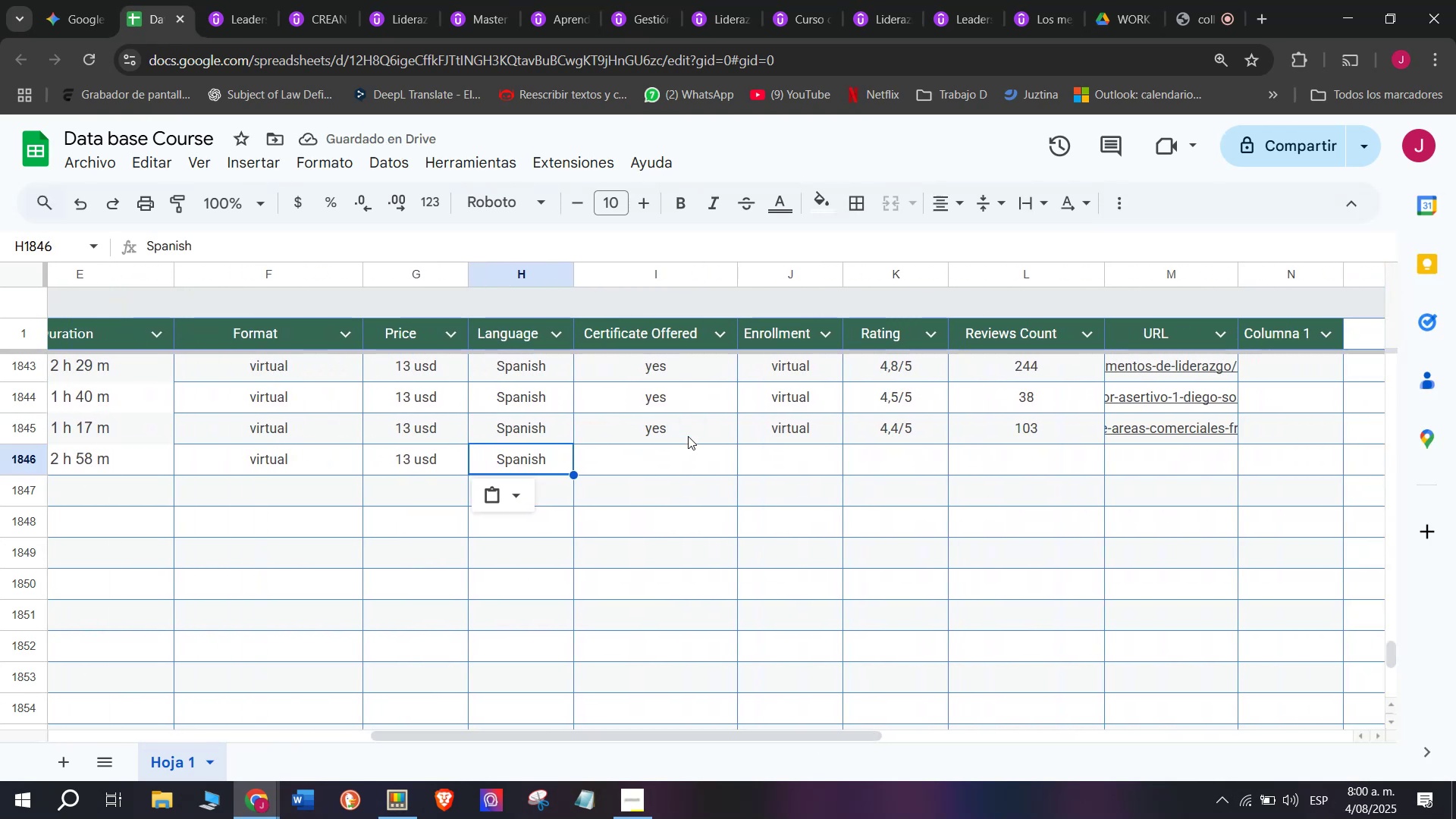 
left_click([686, 438])
 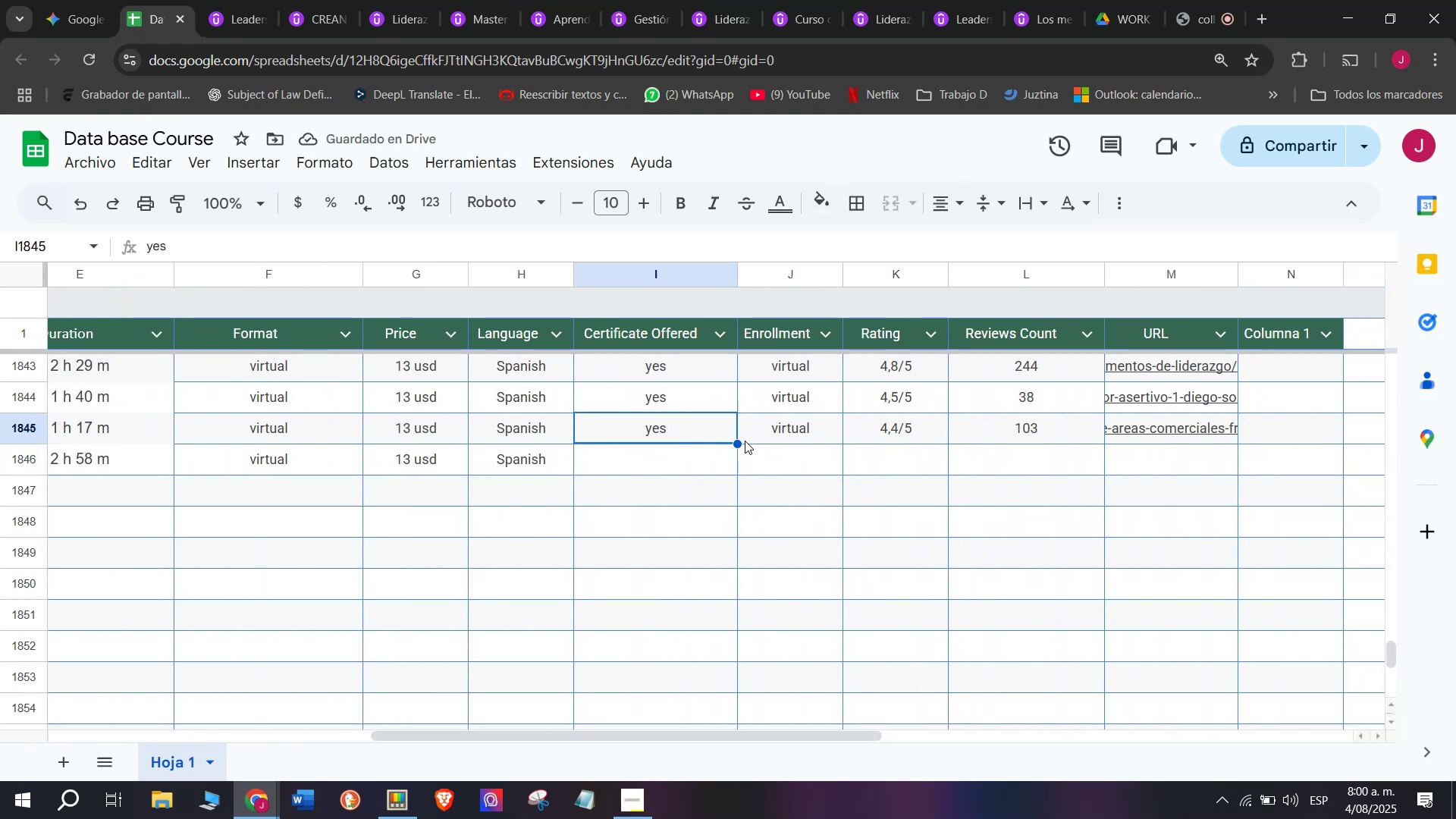 
left_click_drag(start_coordinate=[741, 444], to_coordinate=[741, 473])
 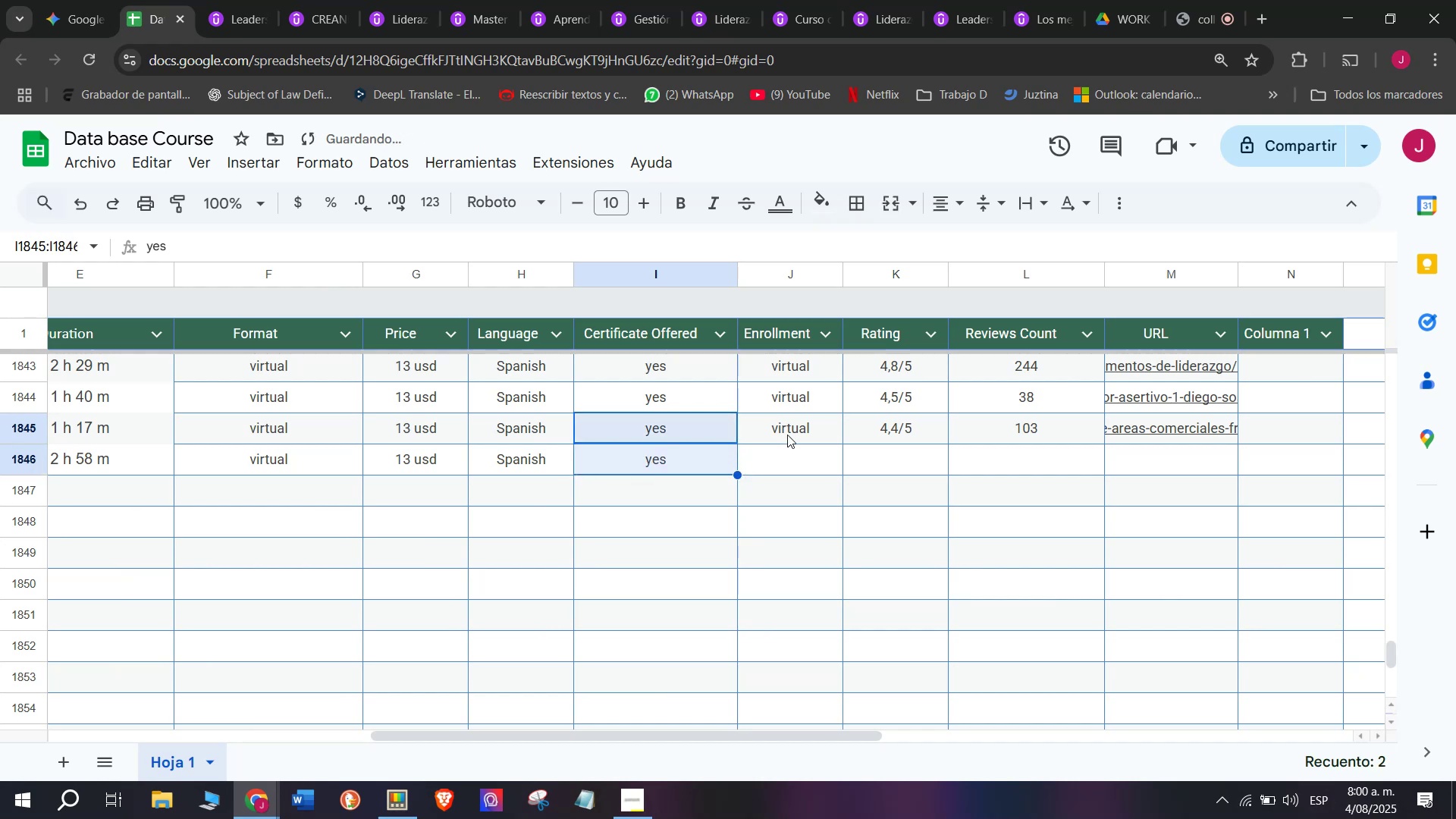 
left_click([787, 433])
 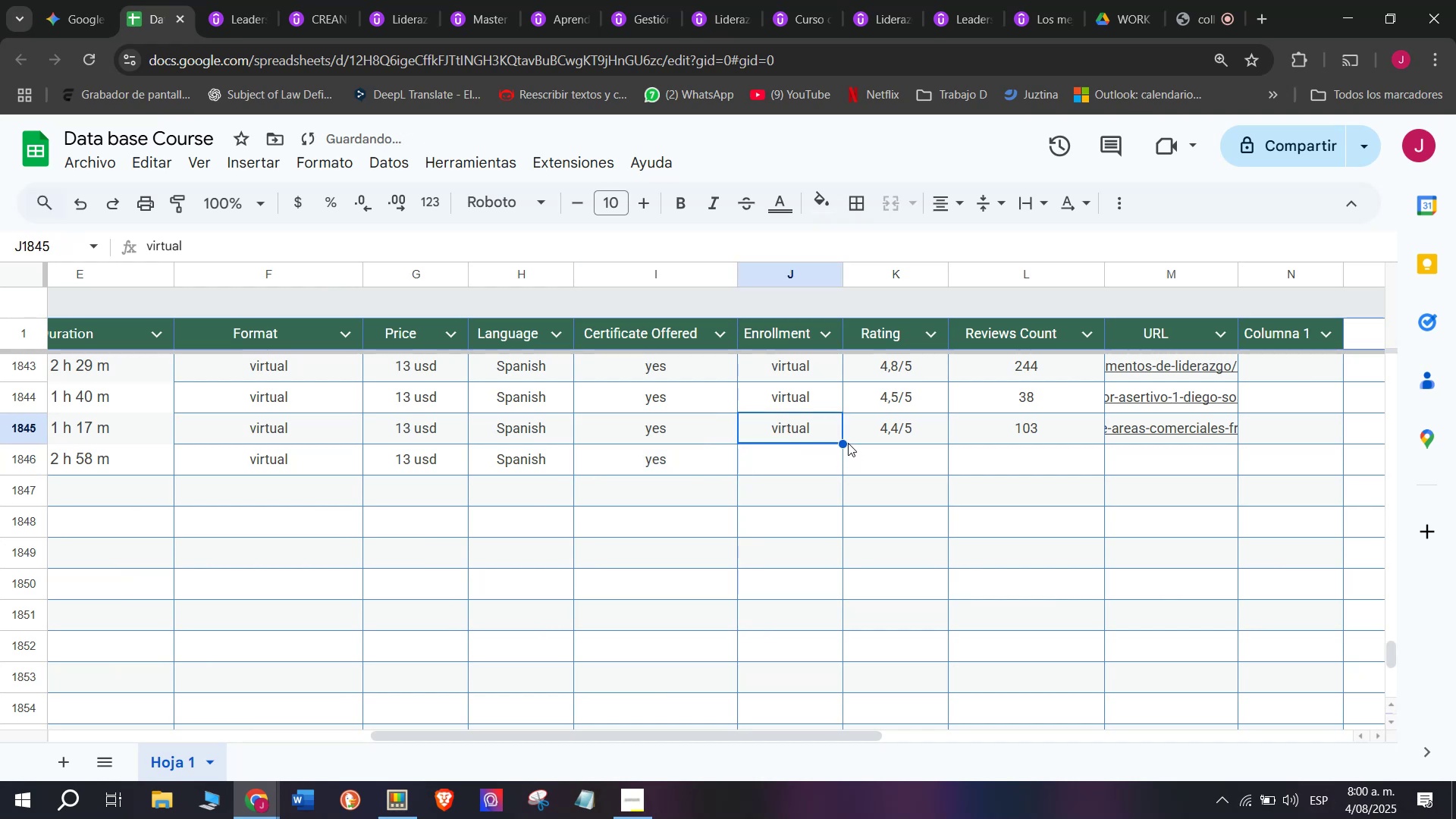 
left_click_drag(start_coordinate=[842, 443], to_coordinate=[836, 468])
 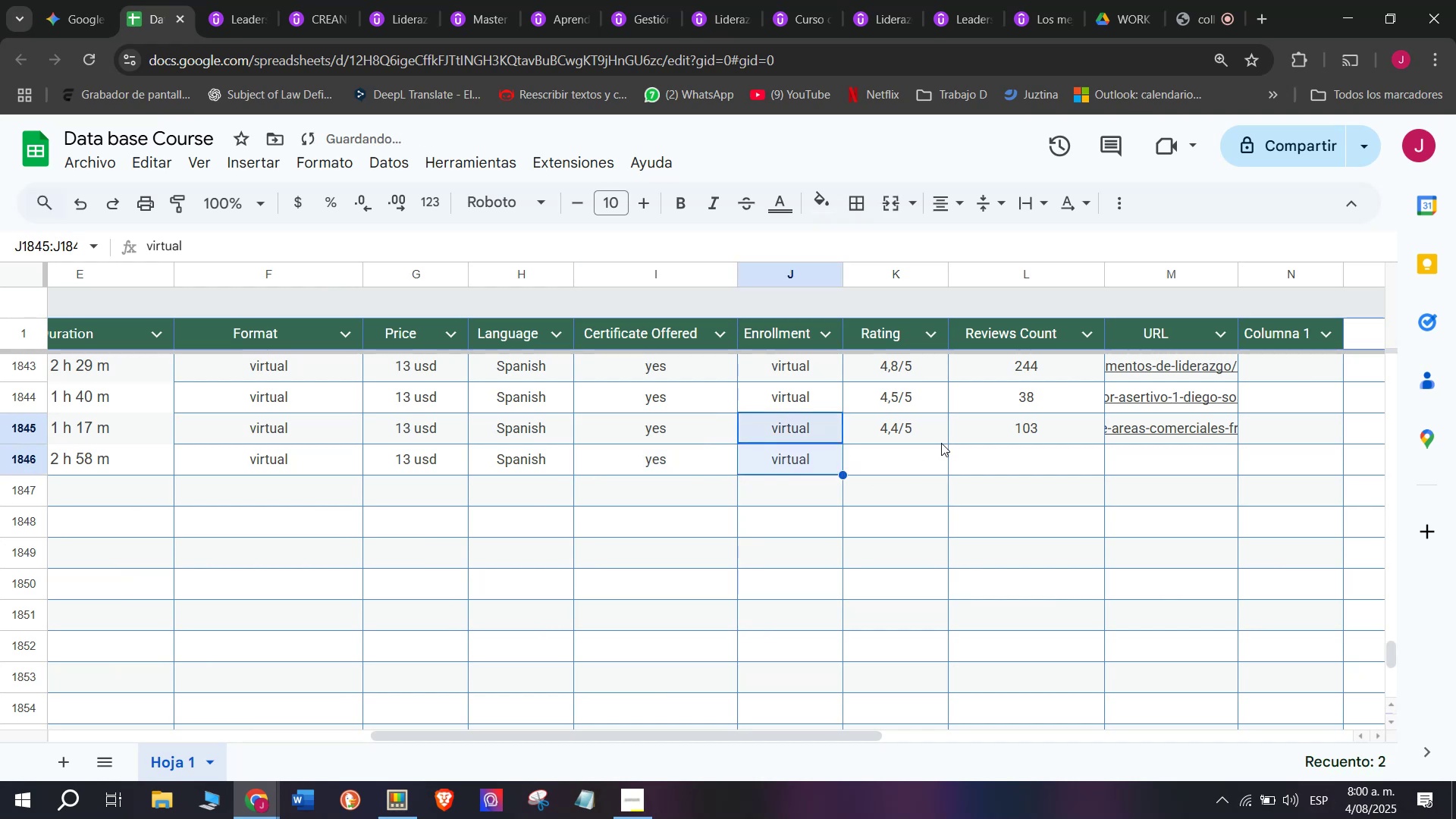 
left_click([912, 420])
 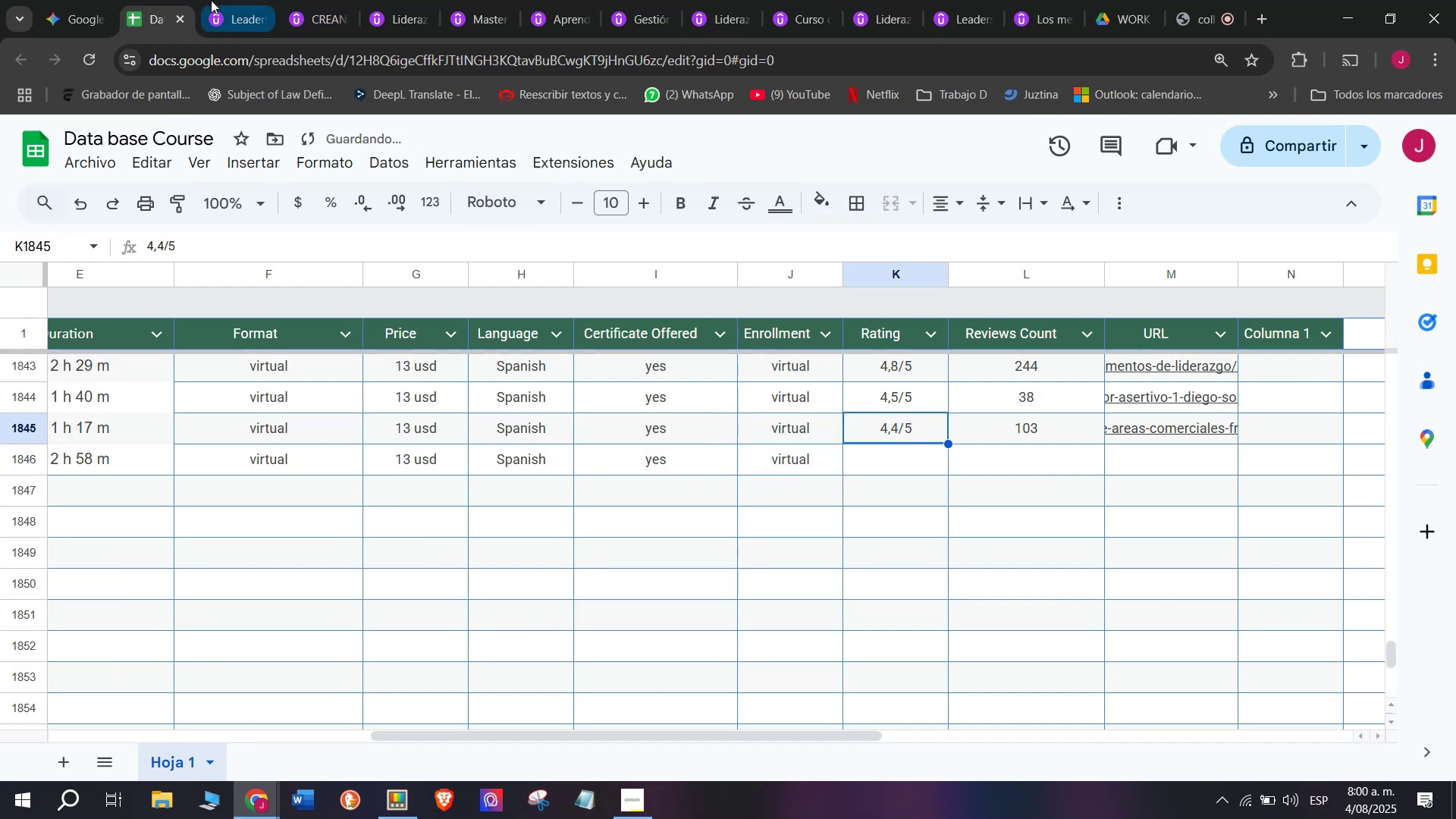 
left_click([211, 0])
 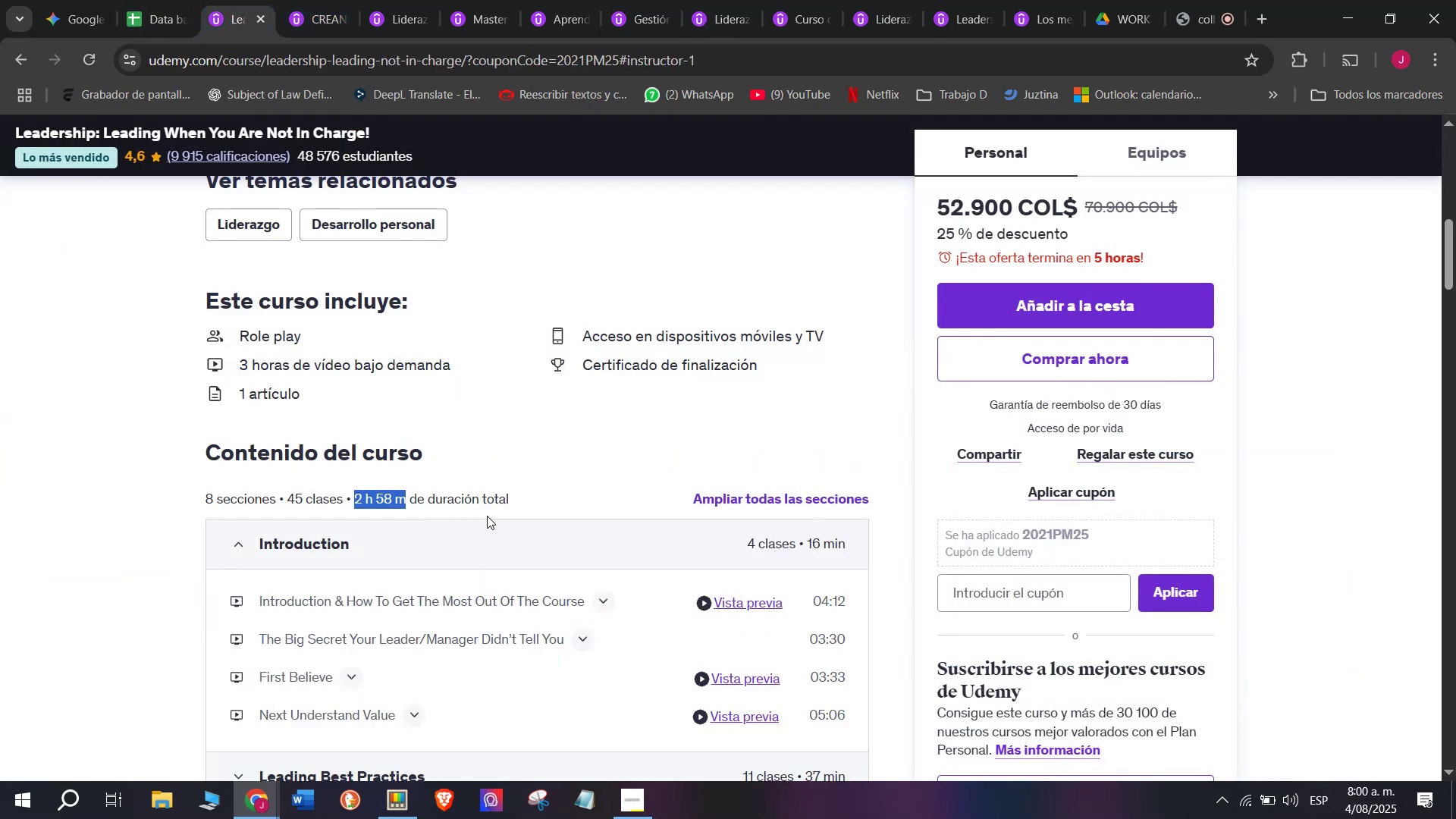 
scroll: coordinate [487, 516], scroll_direction: up, amount: 2.0
 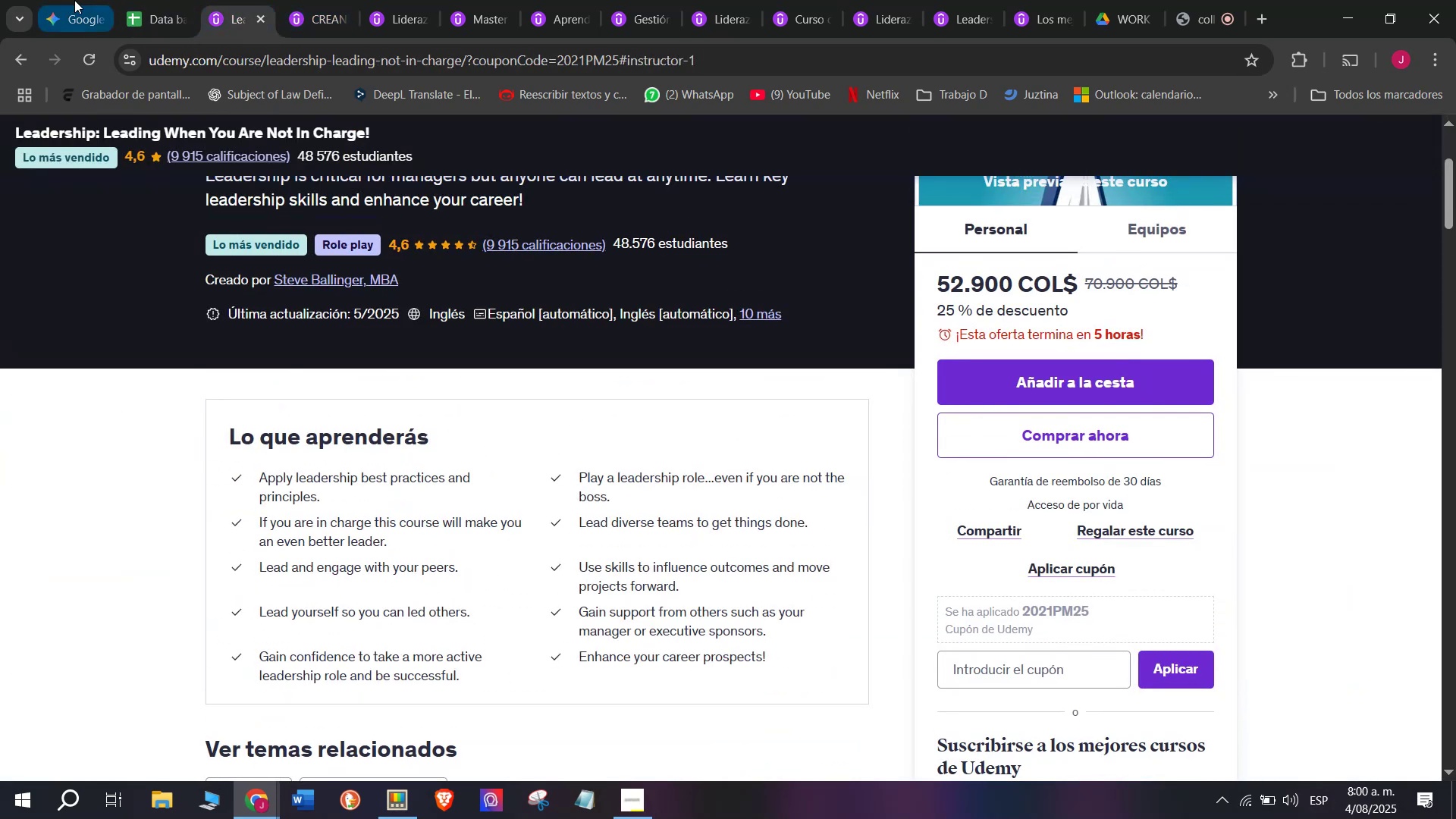 
left_click([134, 0])
 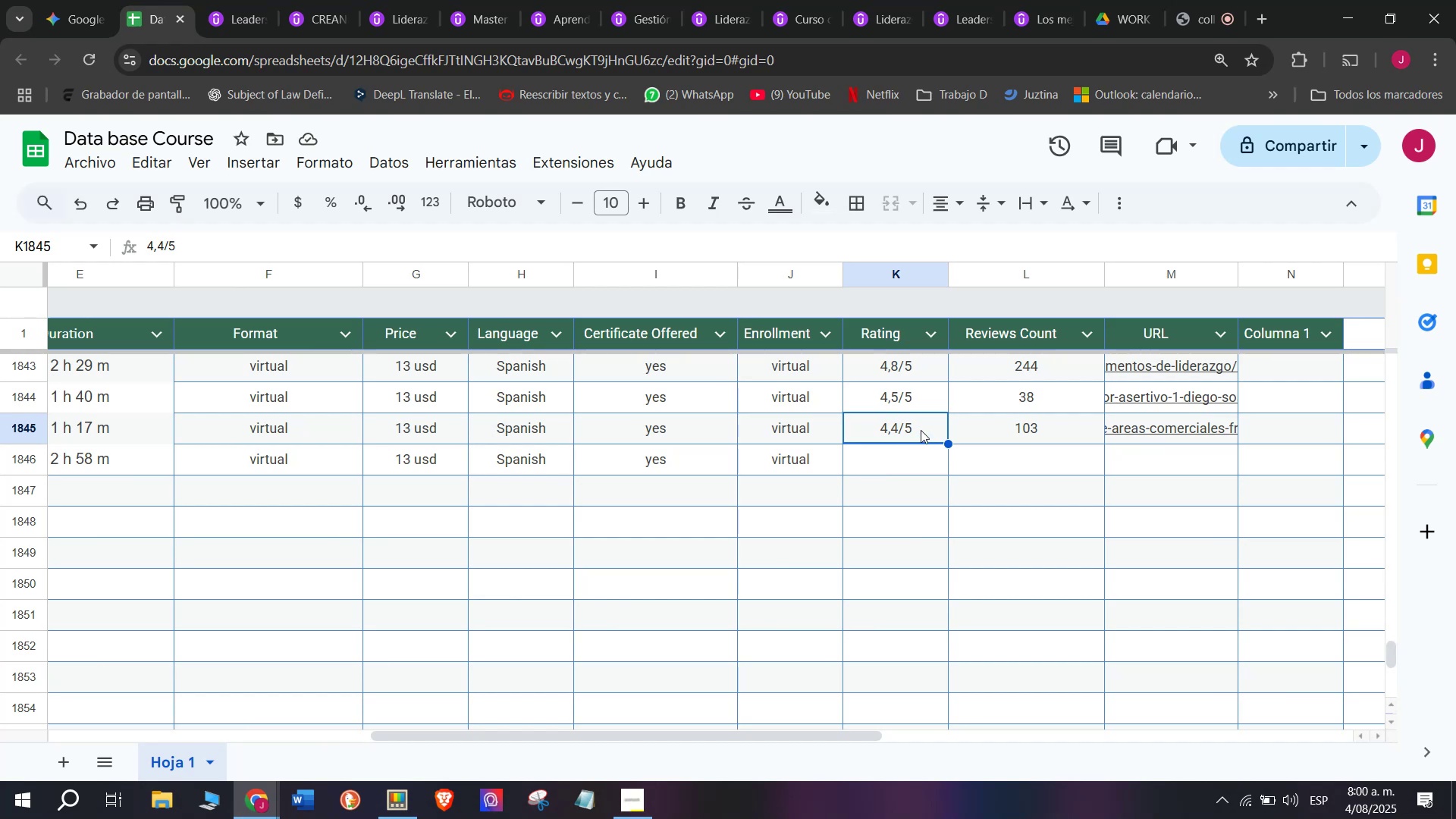 
right_click([920, 425])
 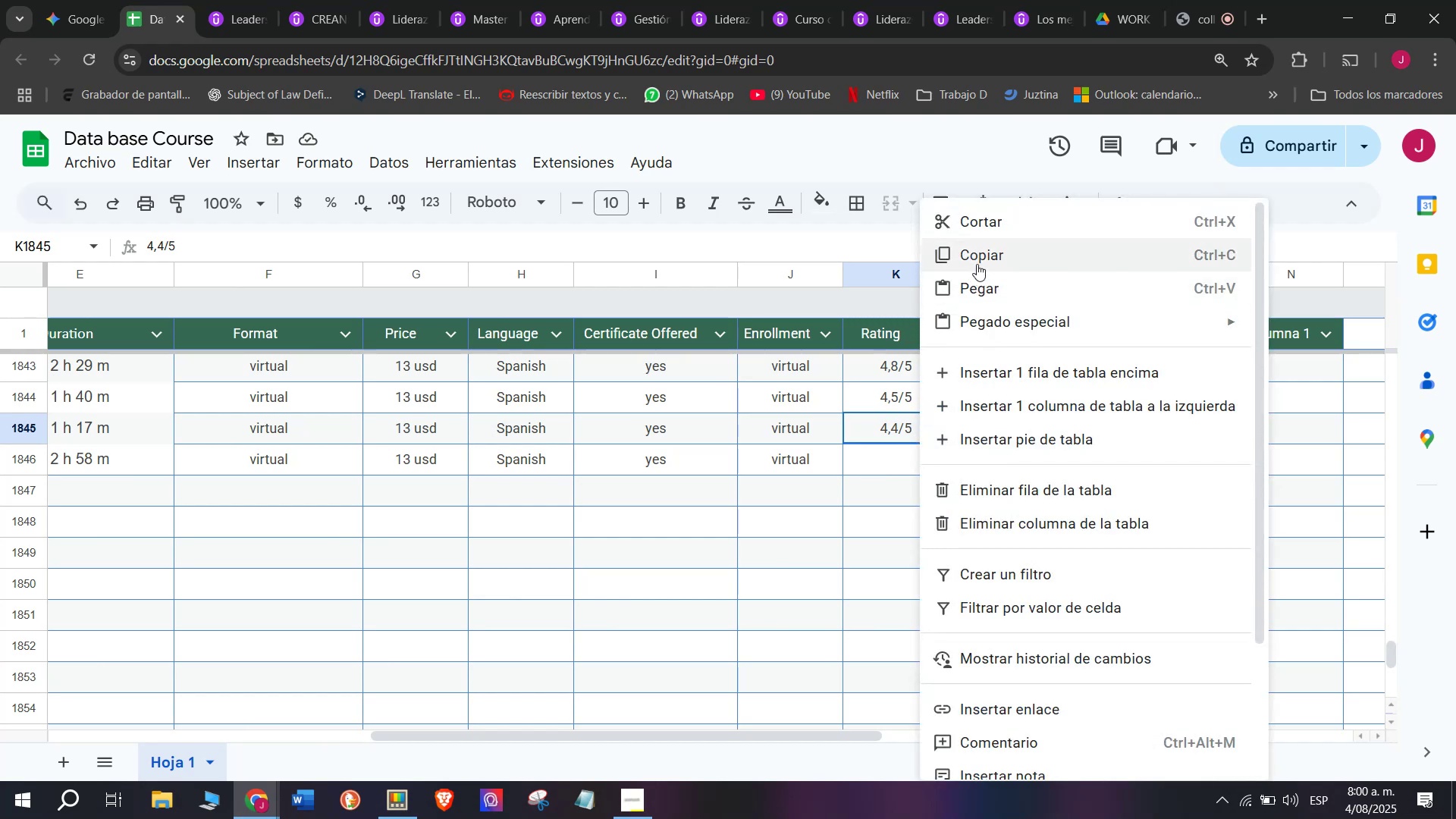 
left_click([978, 259])
 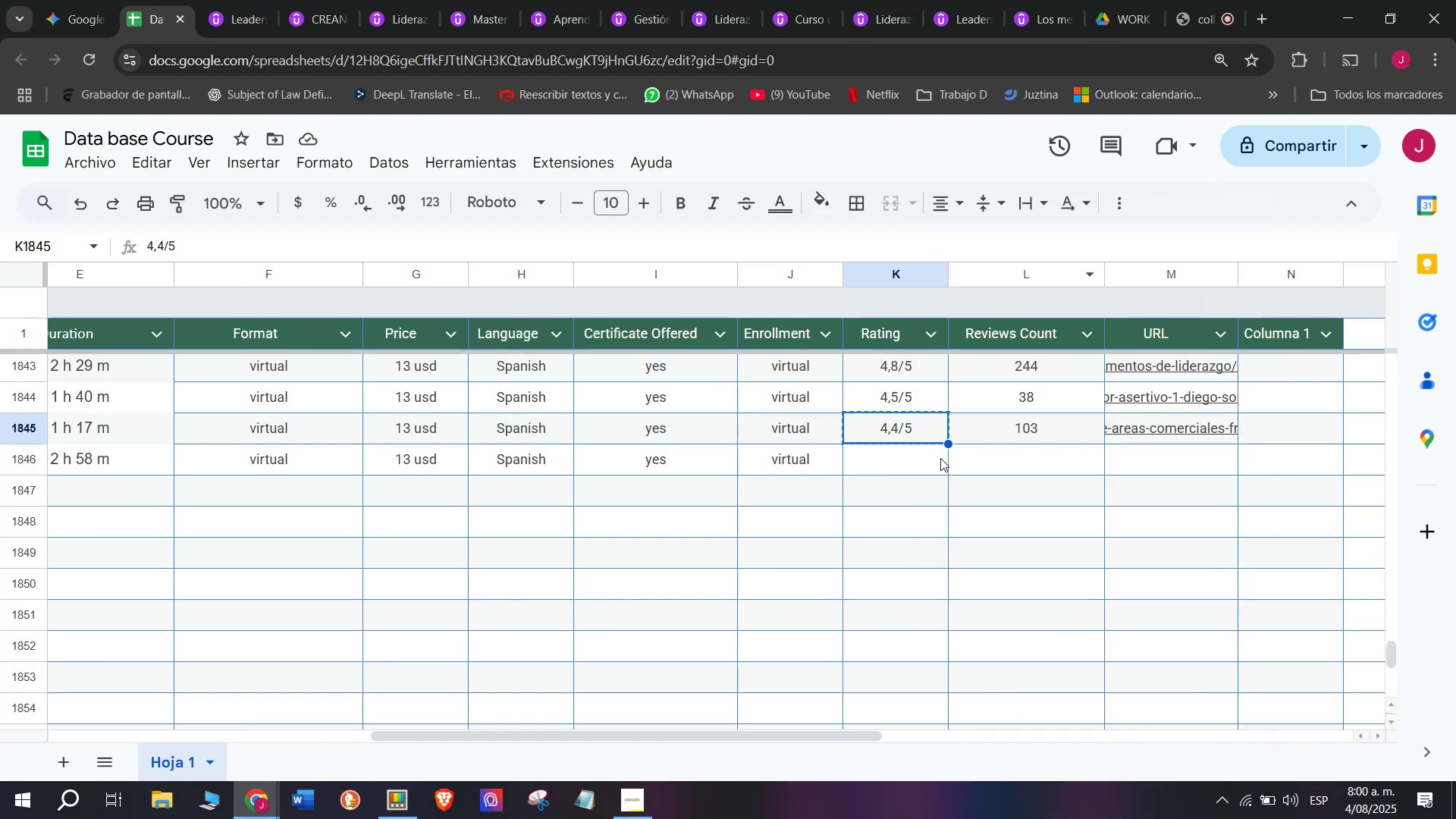 
left_click([942, 461])
 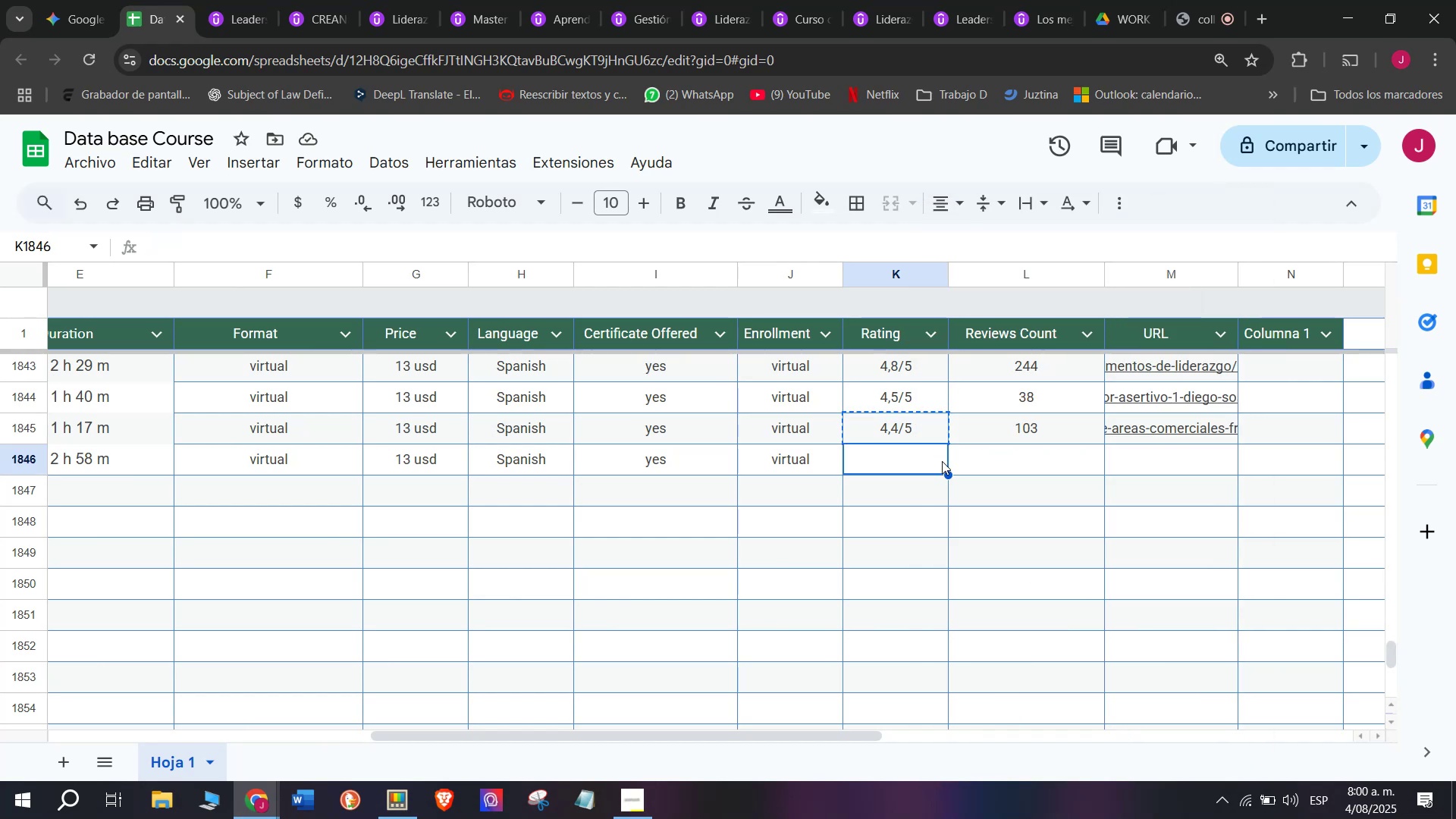 
right_click([942, 461])
 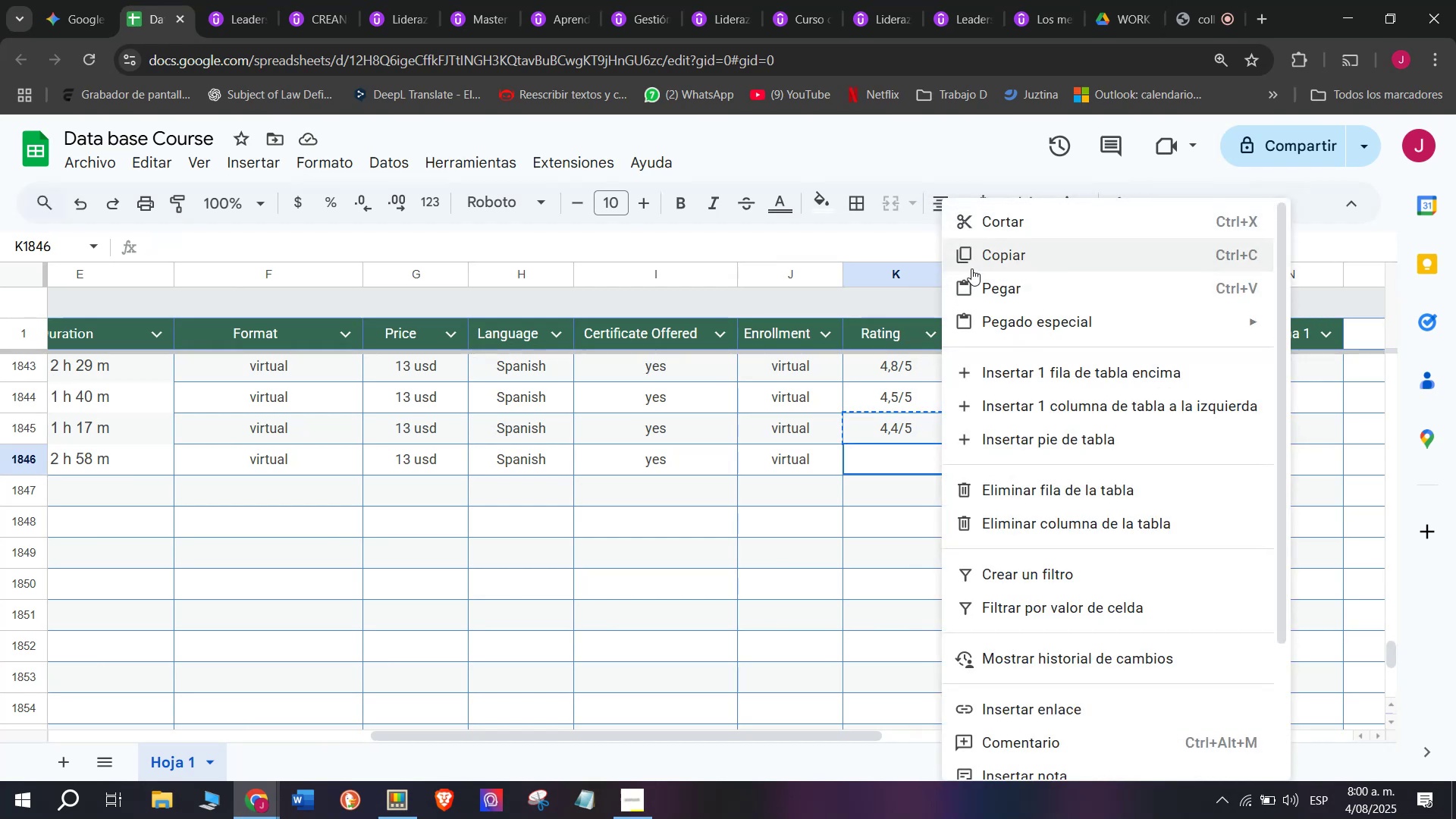 
left_click([989, 282])
 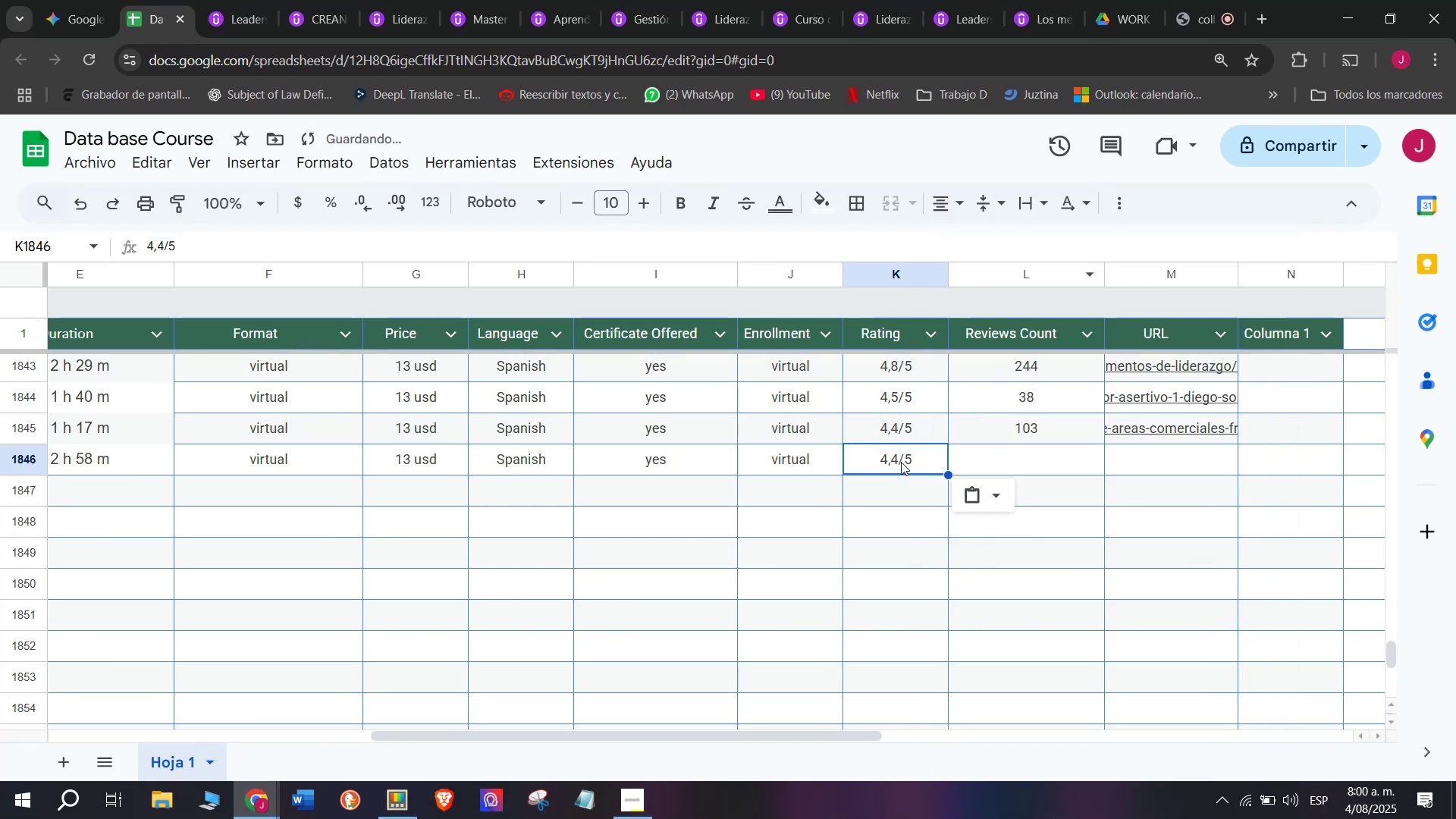 
double_click([901, 462])
 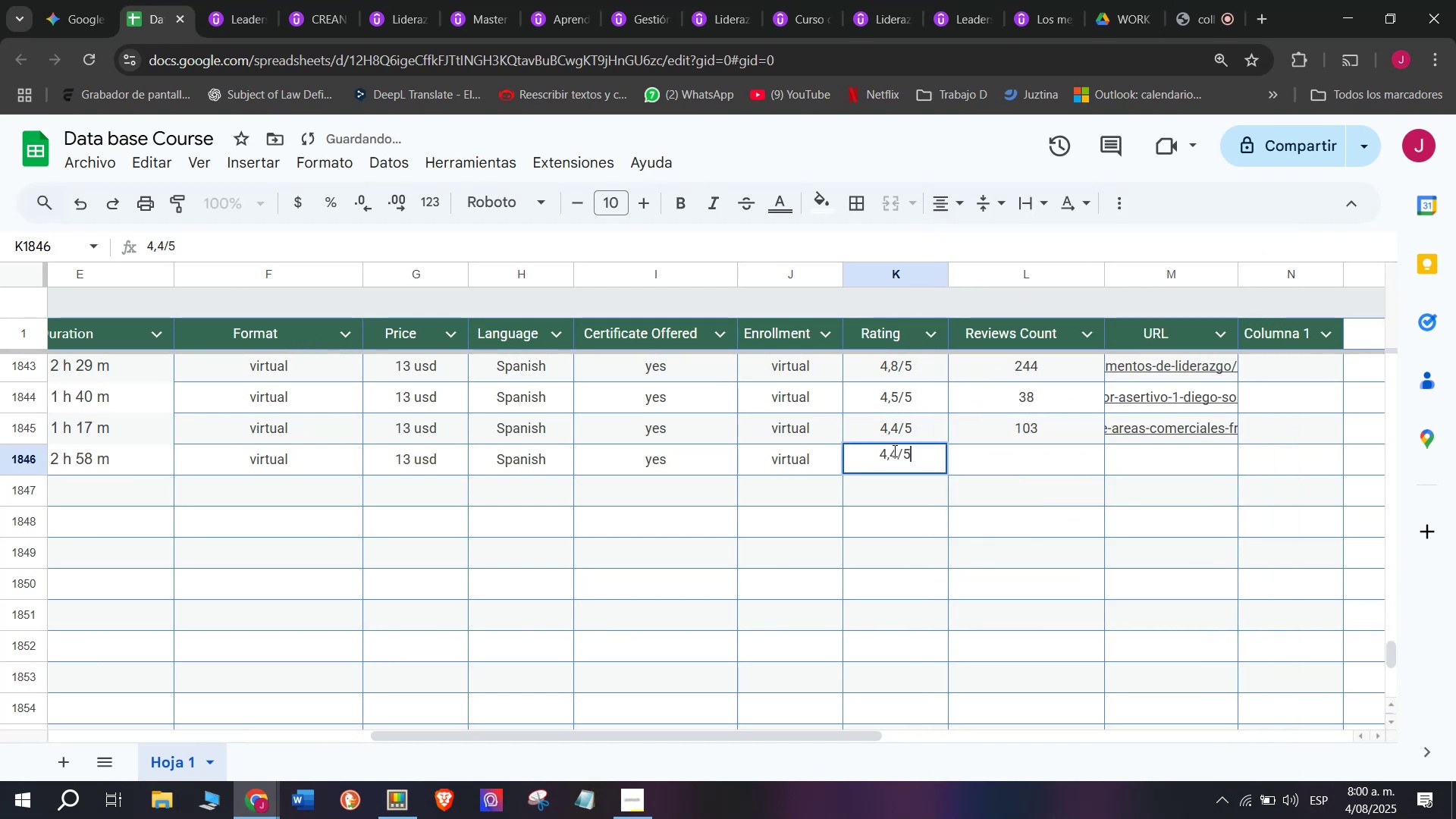 
left_click([893, 449])
 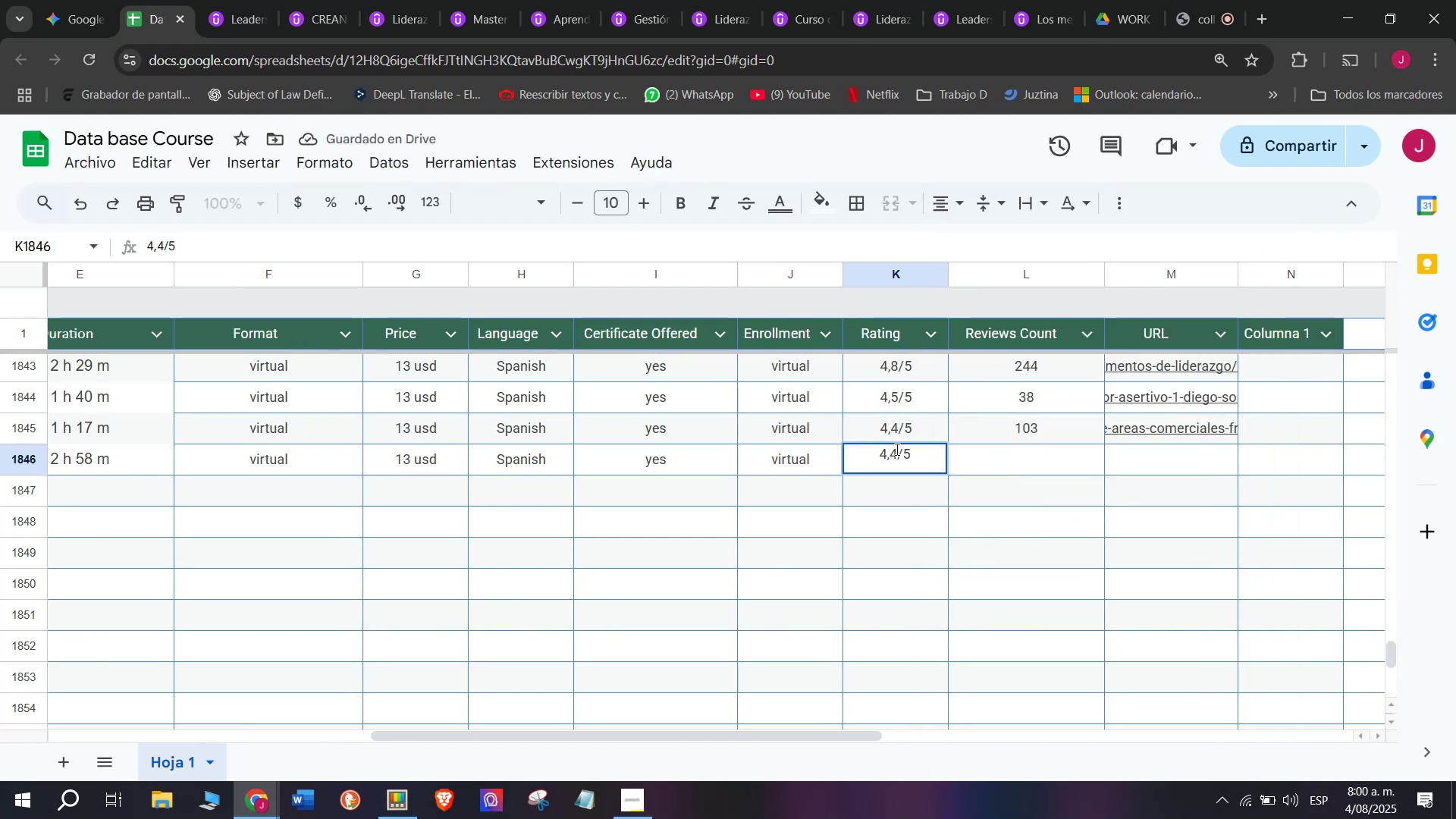 
left_click([898, 449])
 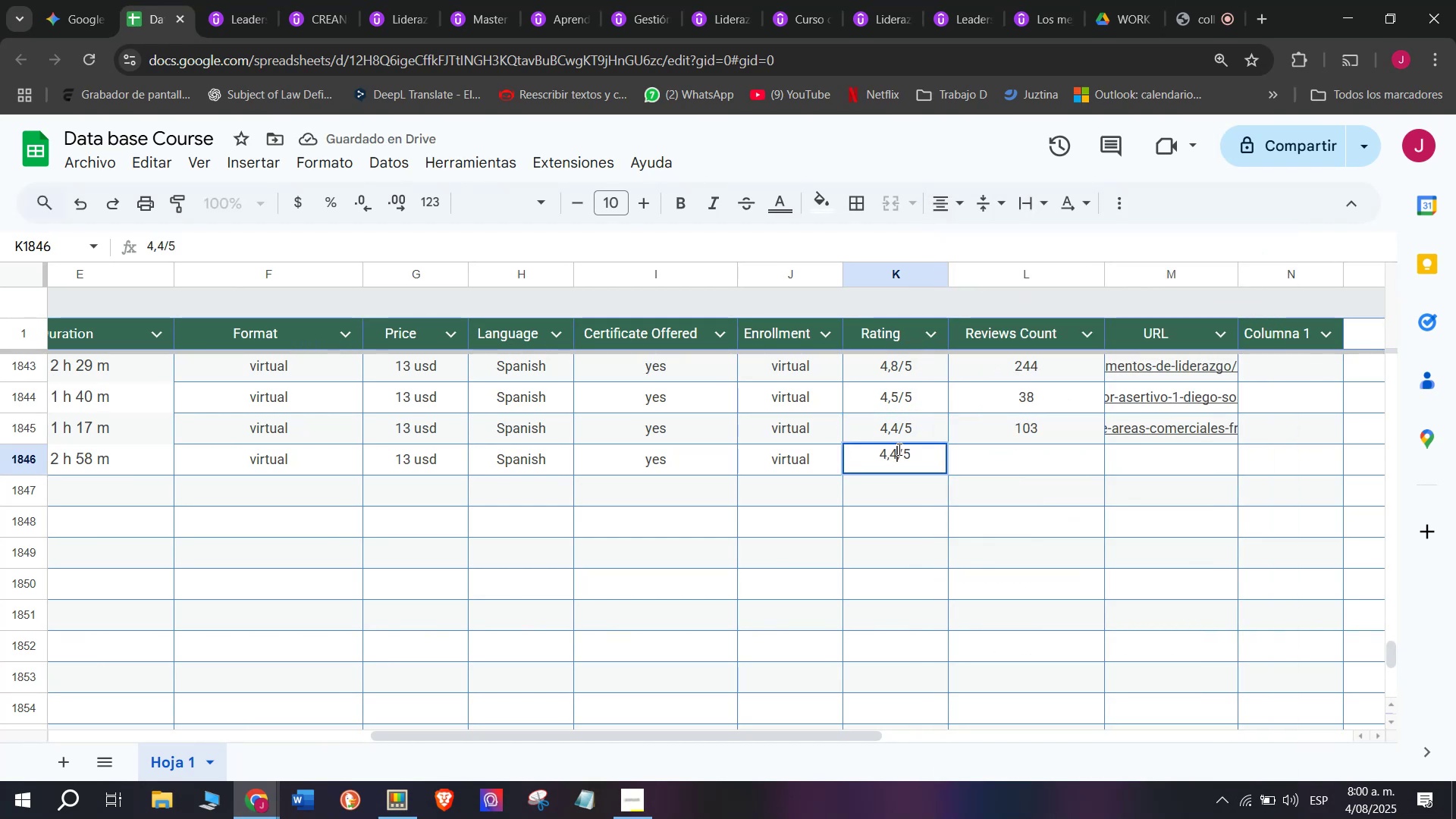 
key(Backspace)
 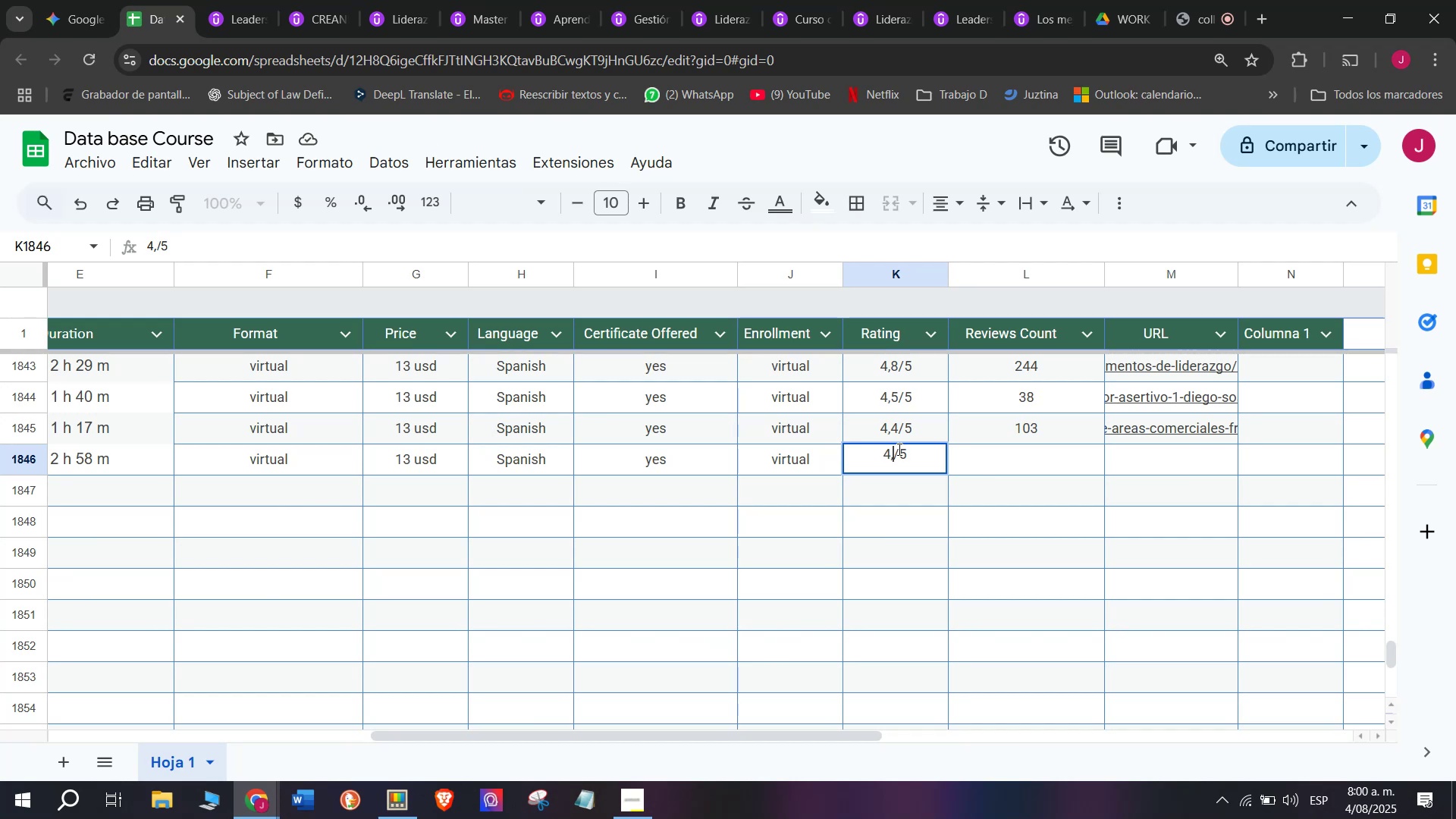 
key(6)
 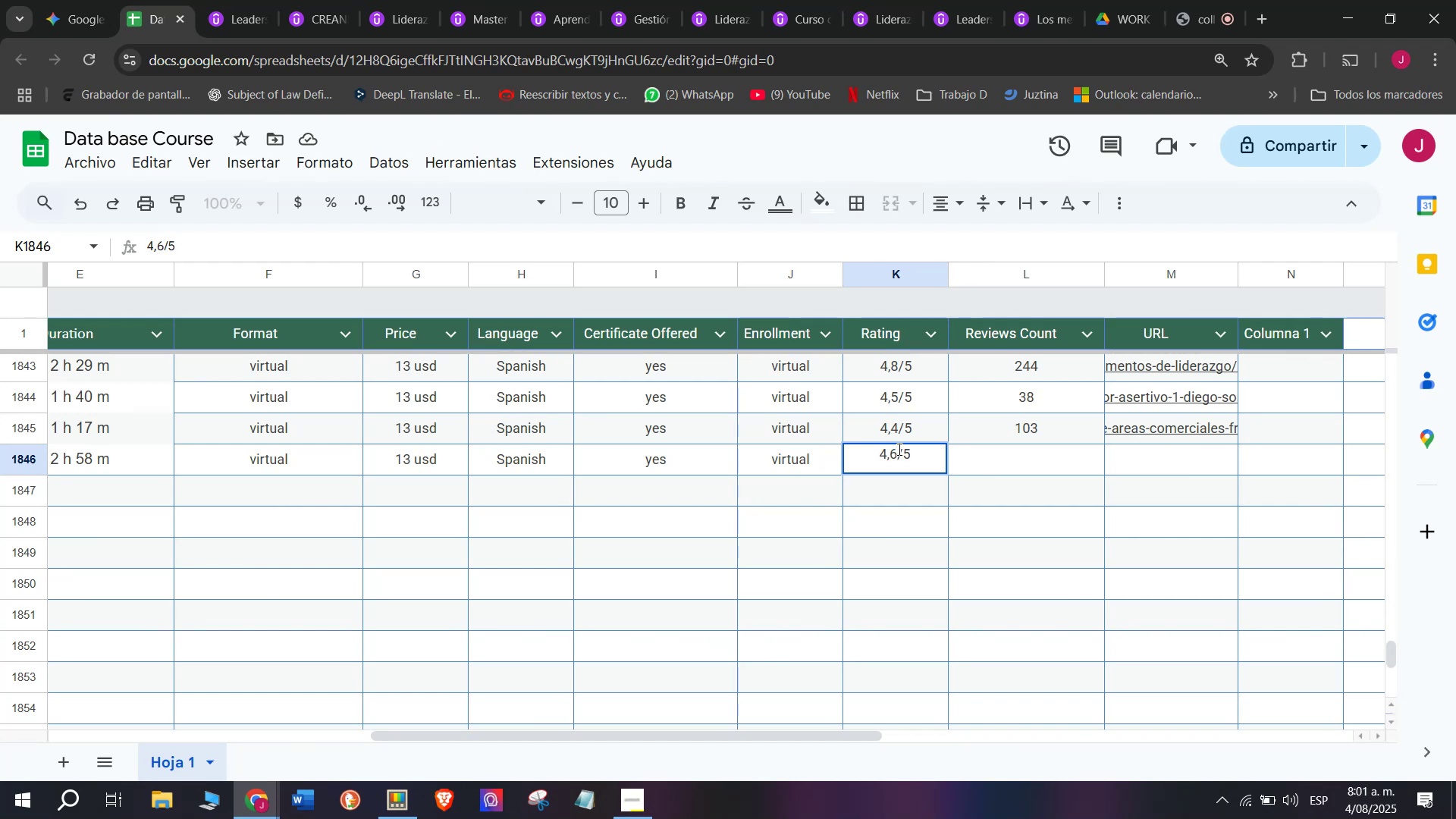 
left_click([1012, 459])
 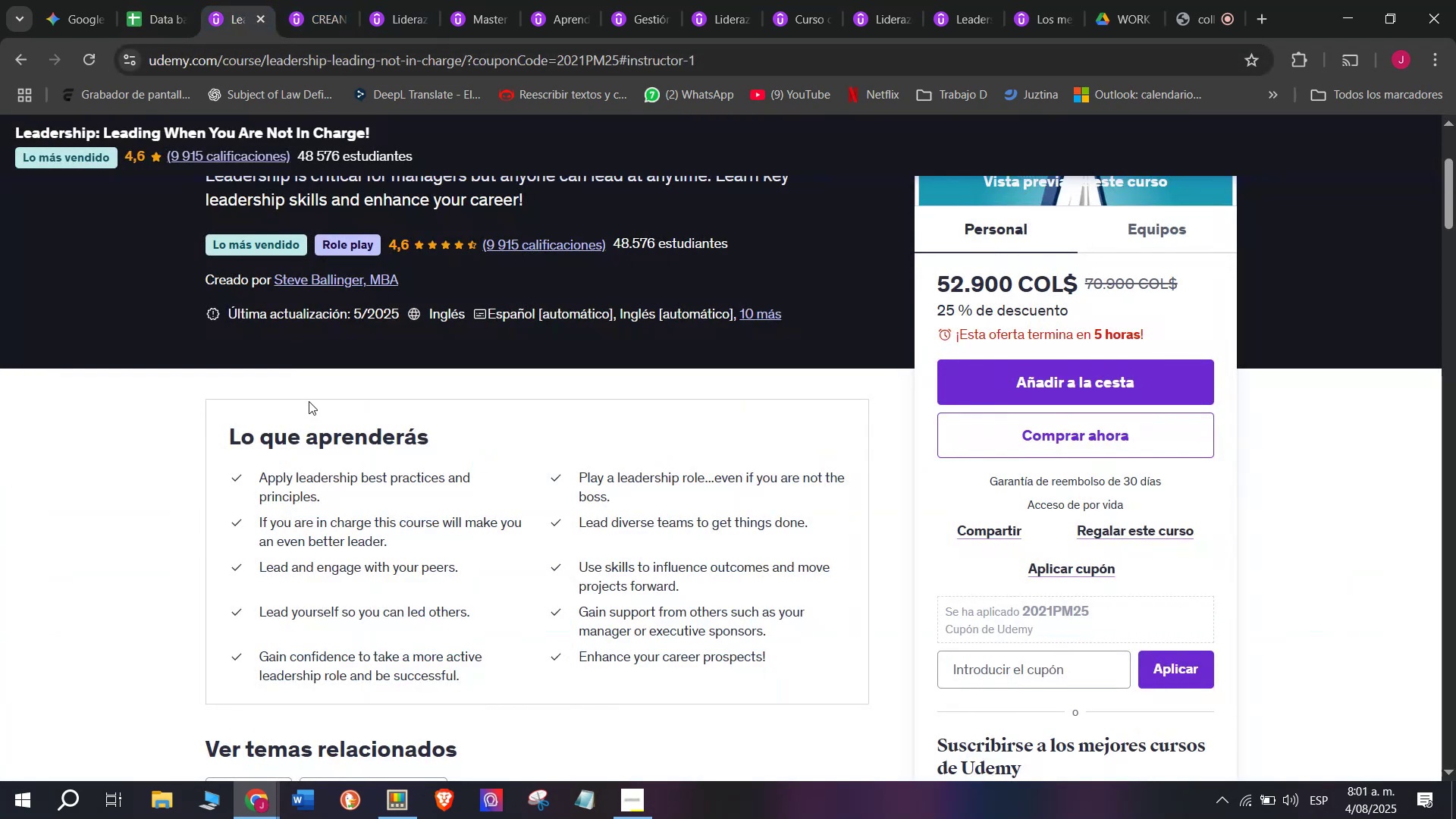 
left_click([148, 0])
 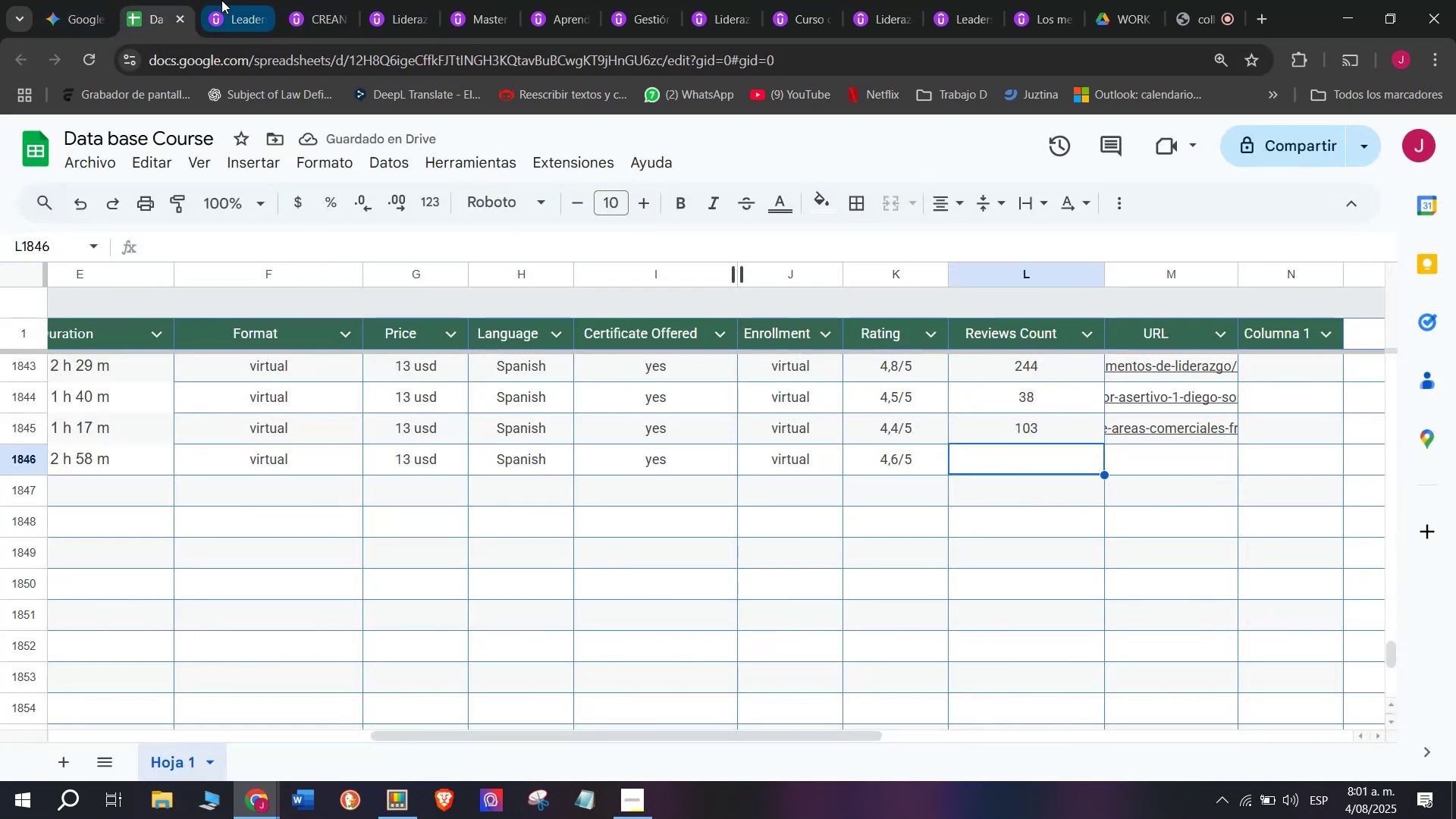 
left_click([221, 0])
 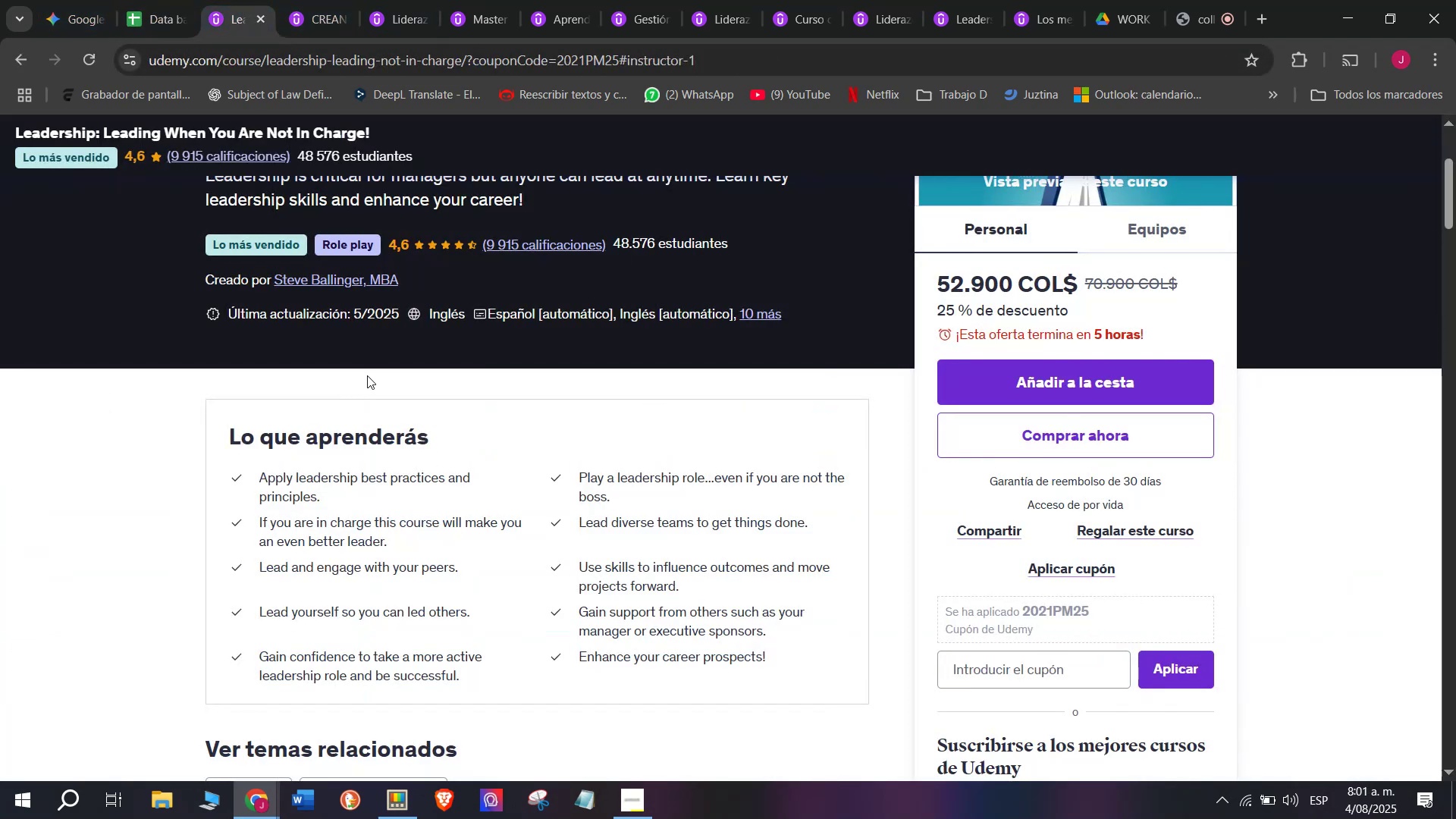 
scroll: coordinate [367, 375], scroll_direction: up, amount: 2.0
 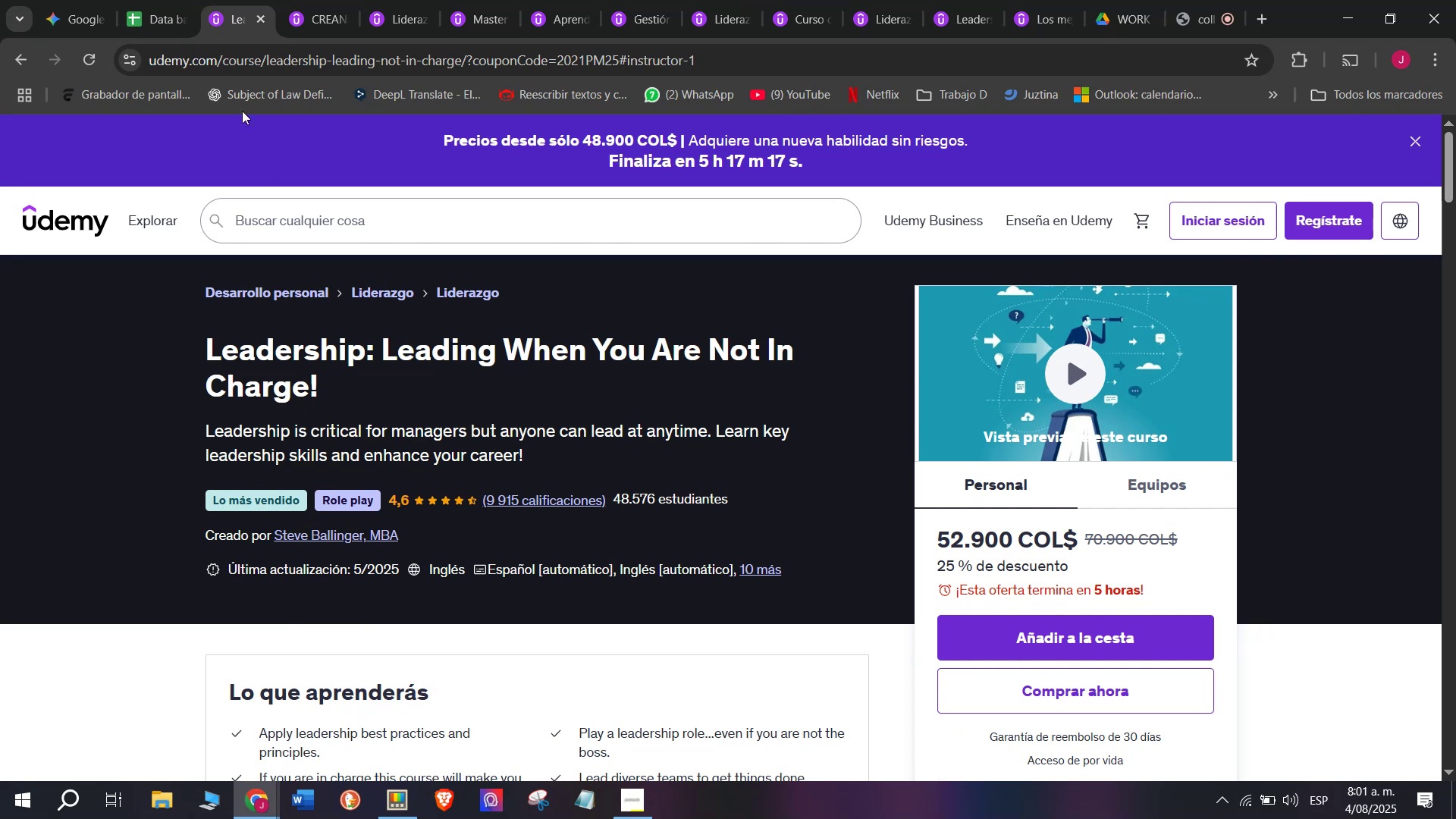 
left_click([187, 0])
 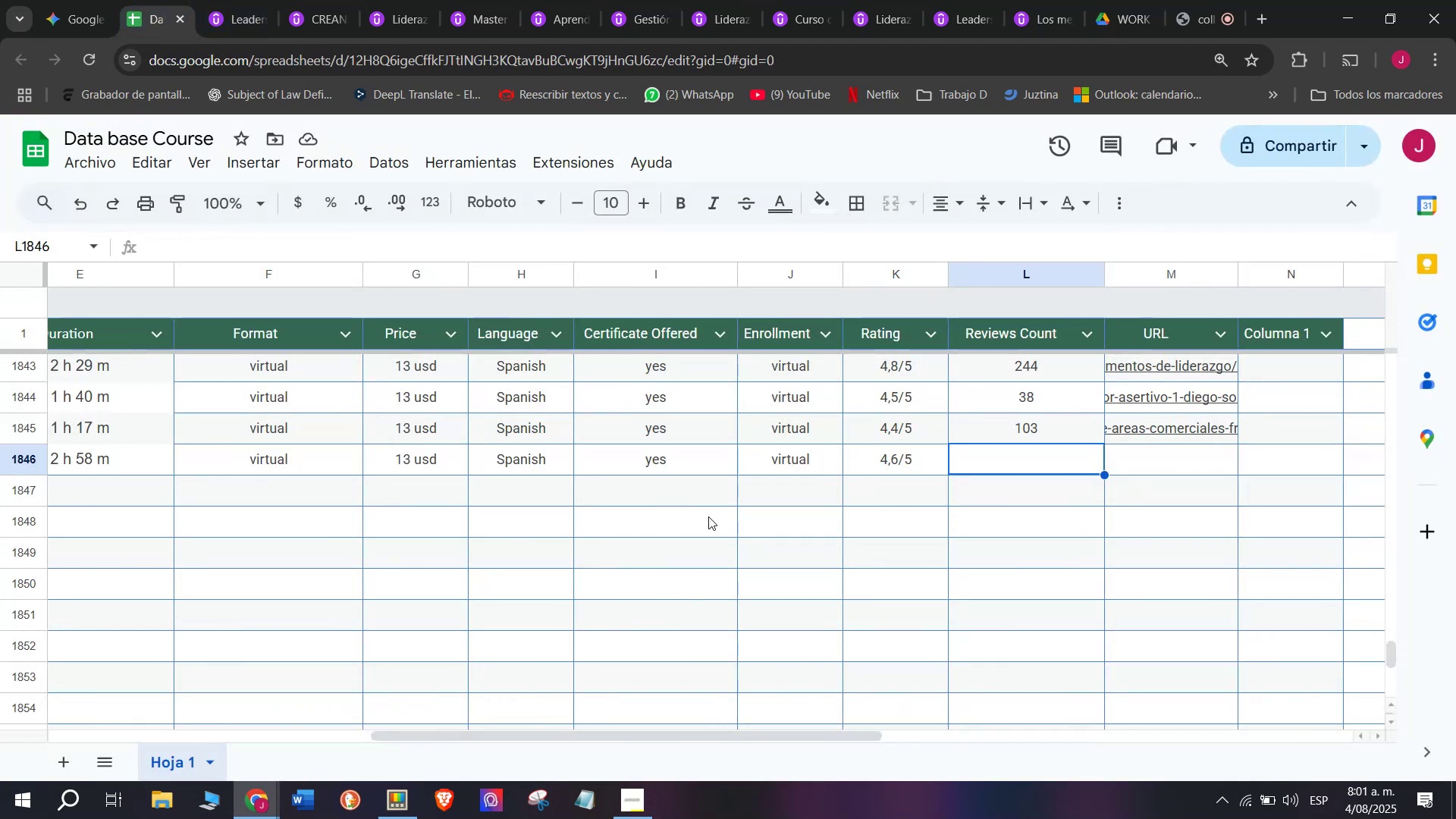 
type(9915)
 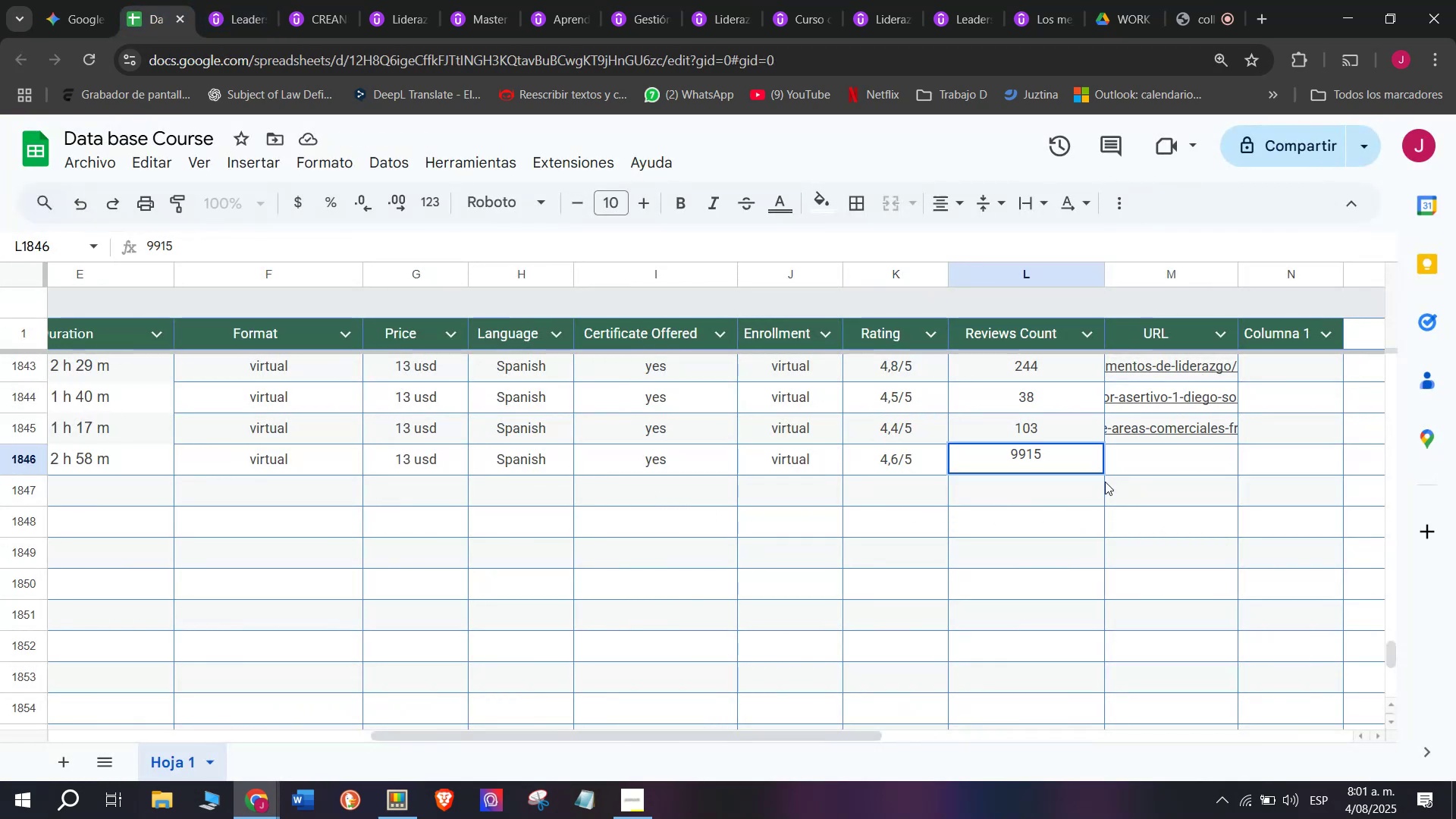 
left_click([1139, 457])
 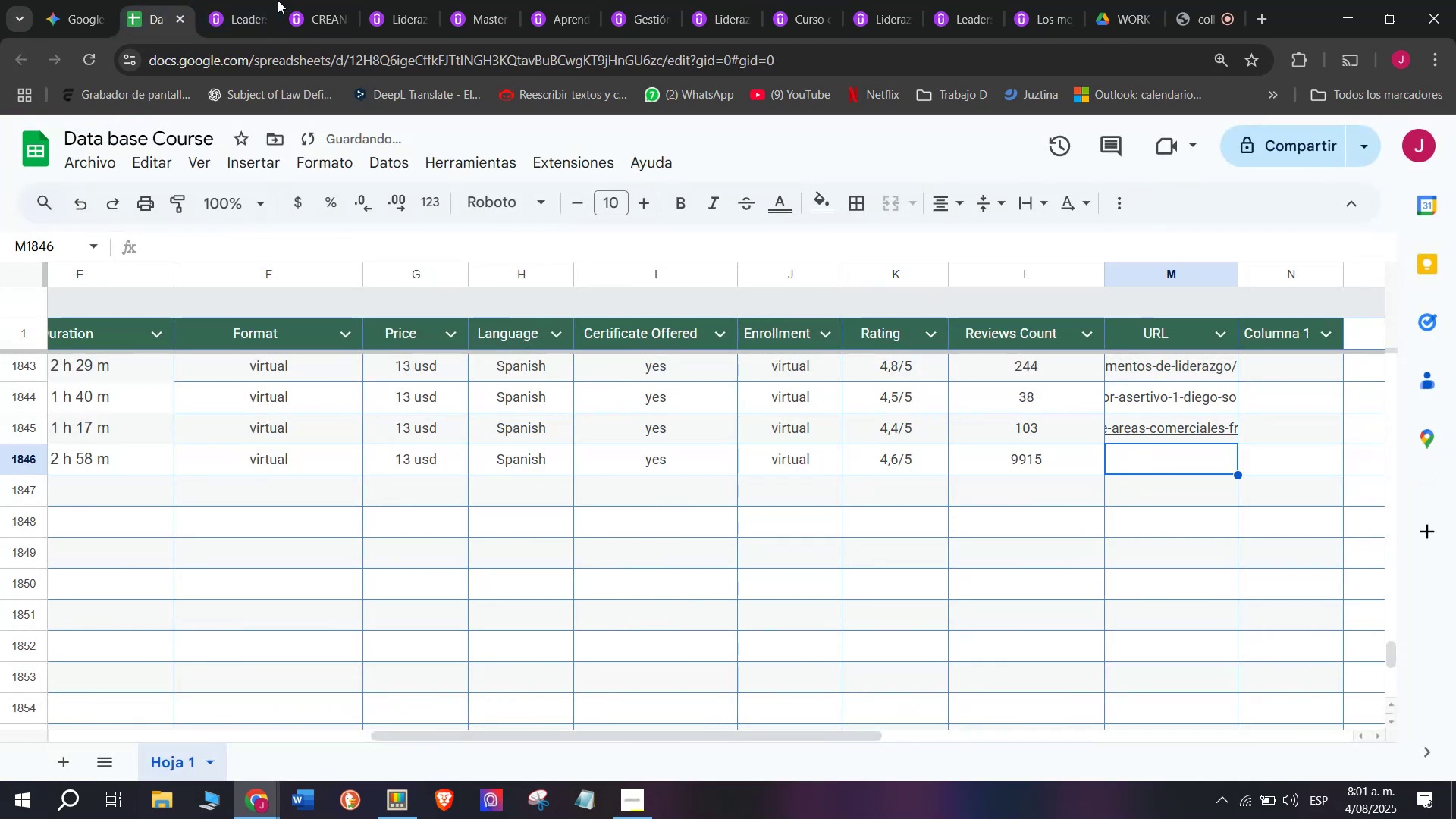 
left_click([221, 0])
 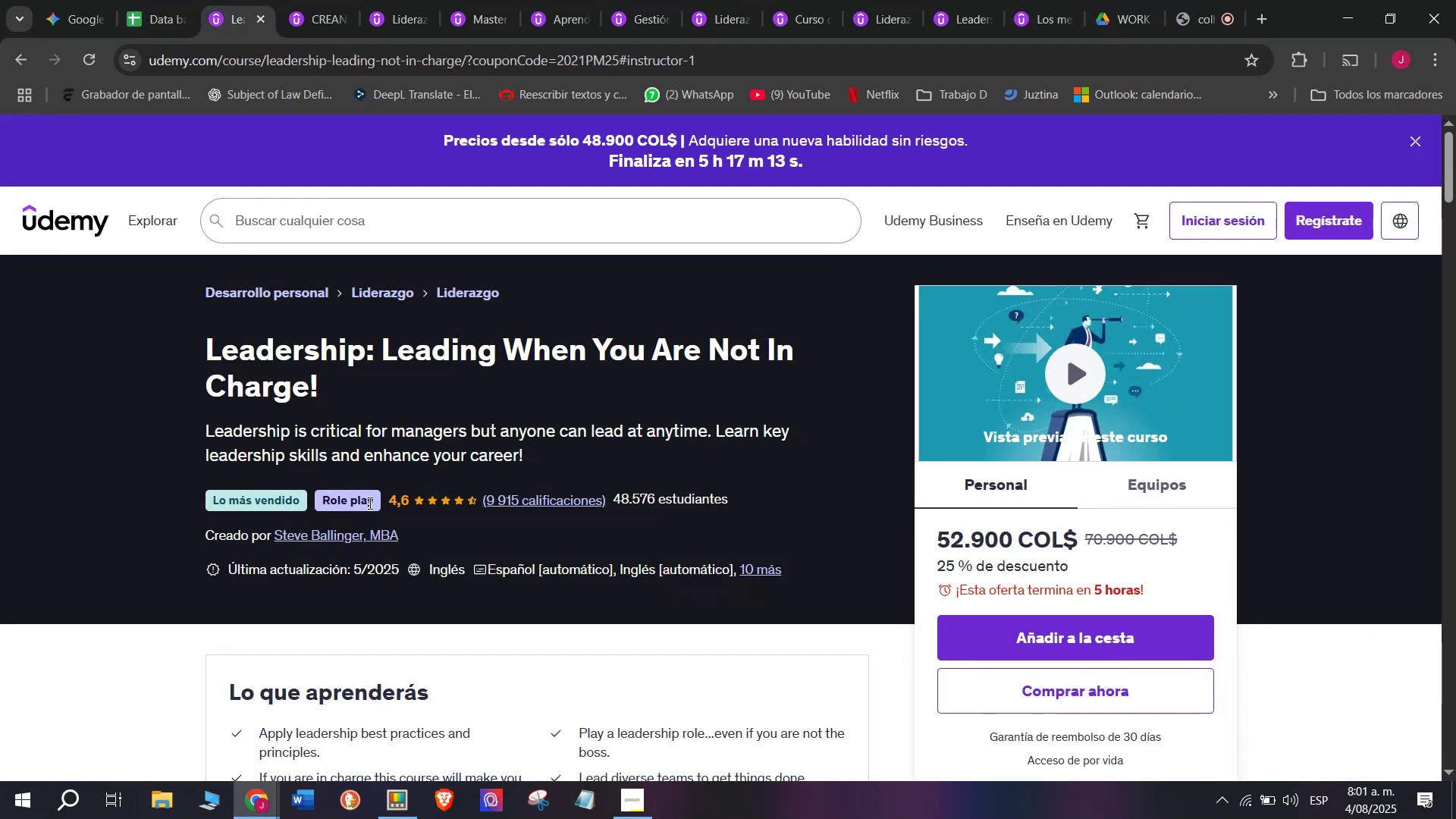 
left_click([159, 0])
 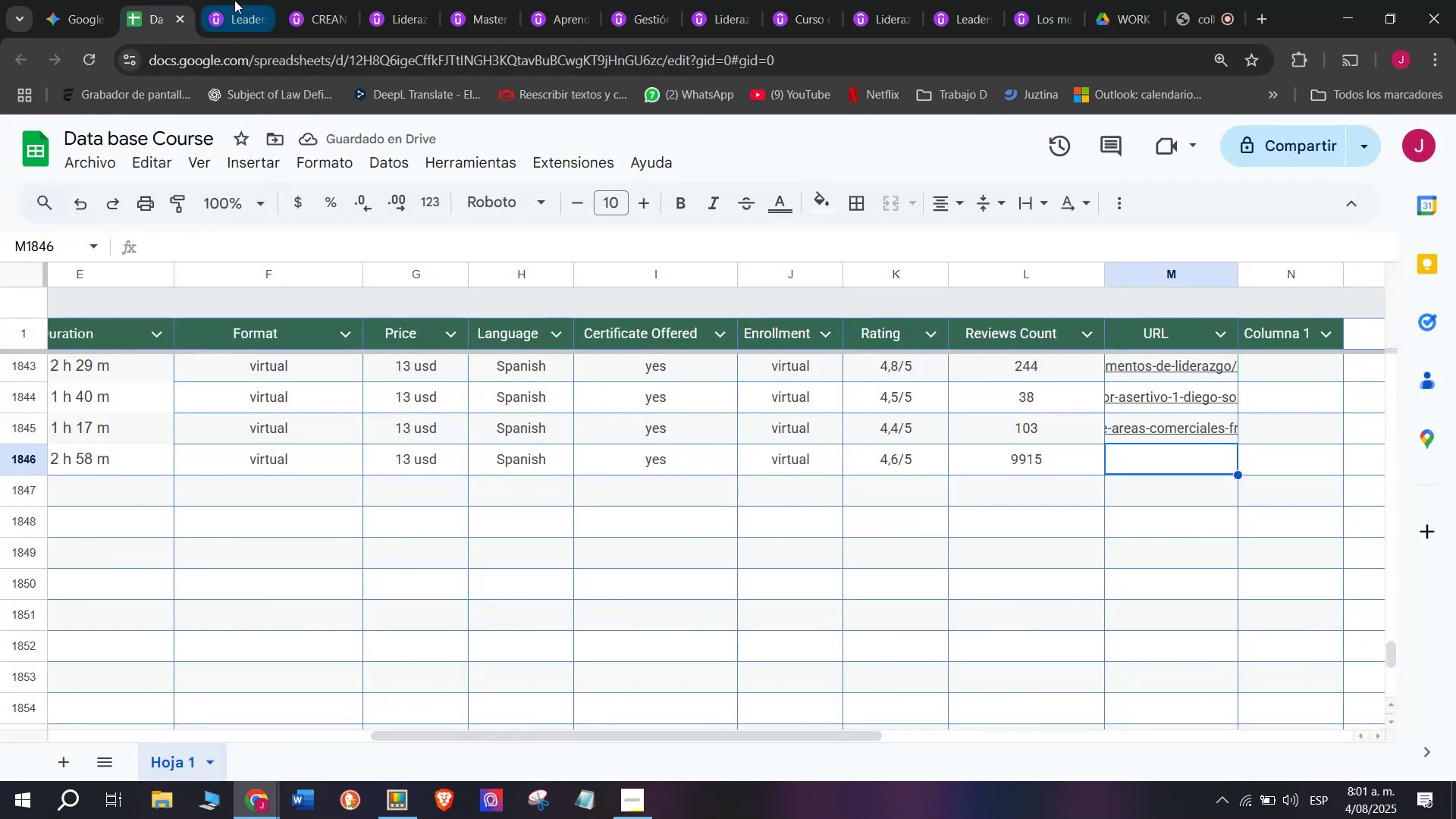 
double_click([303, 65])
 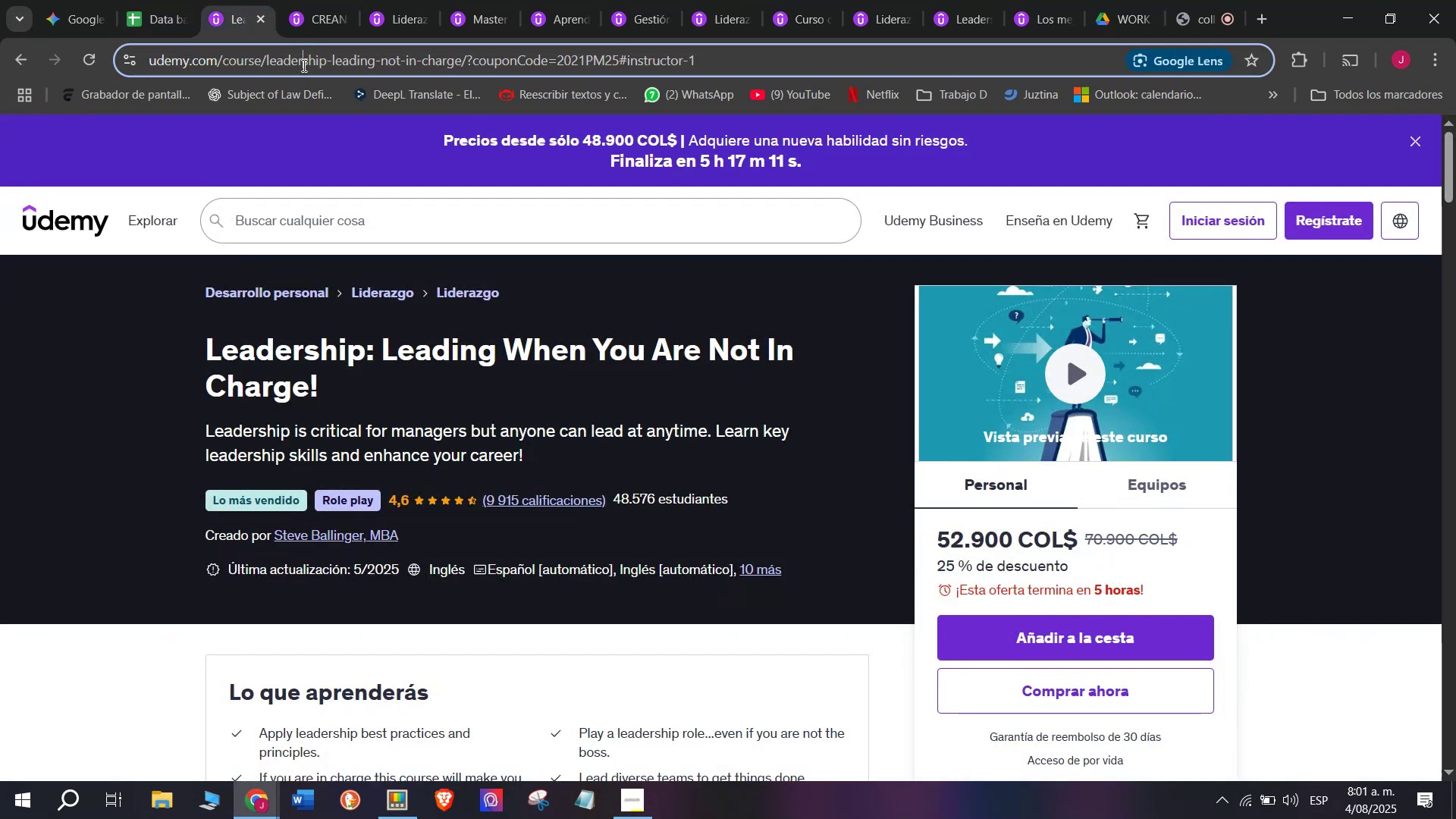 
triple_click([303, 65])
 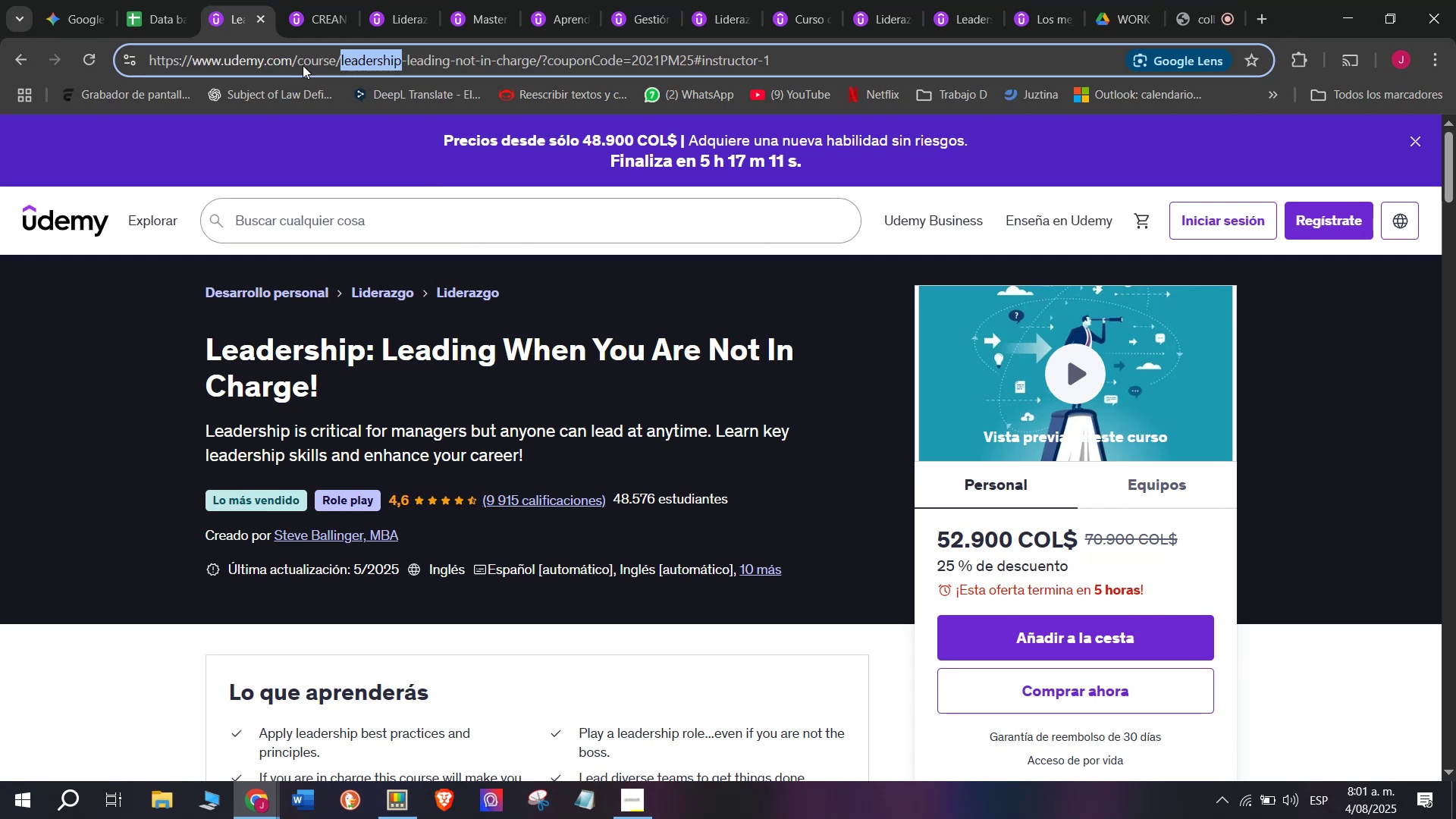 
triple_click([303, 65])
 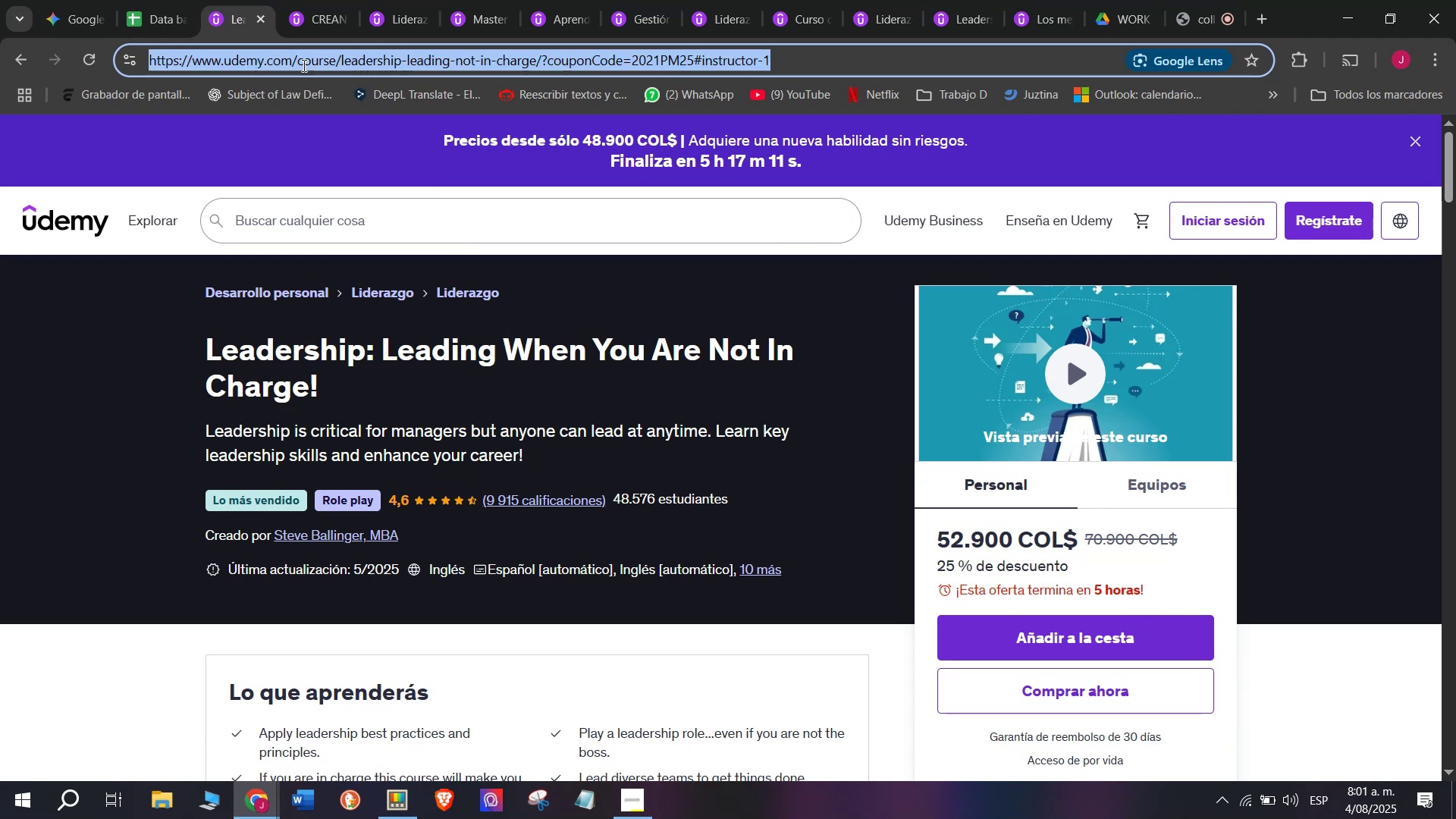 
key(Break)
 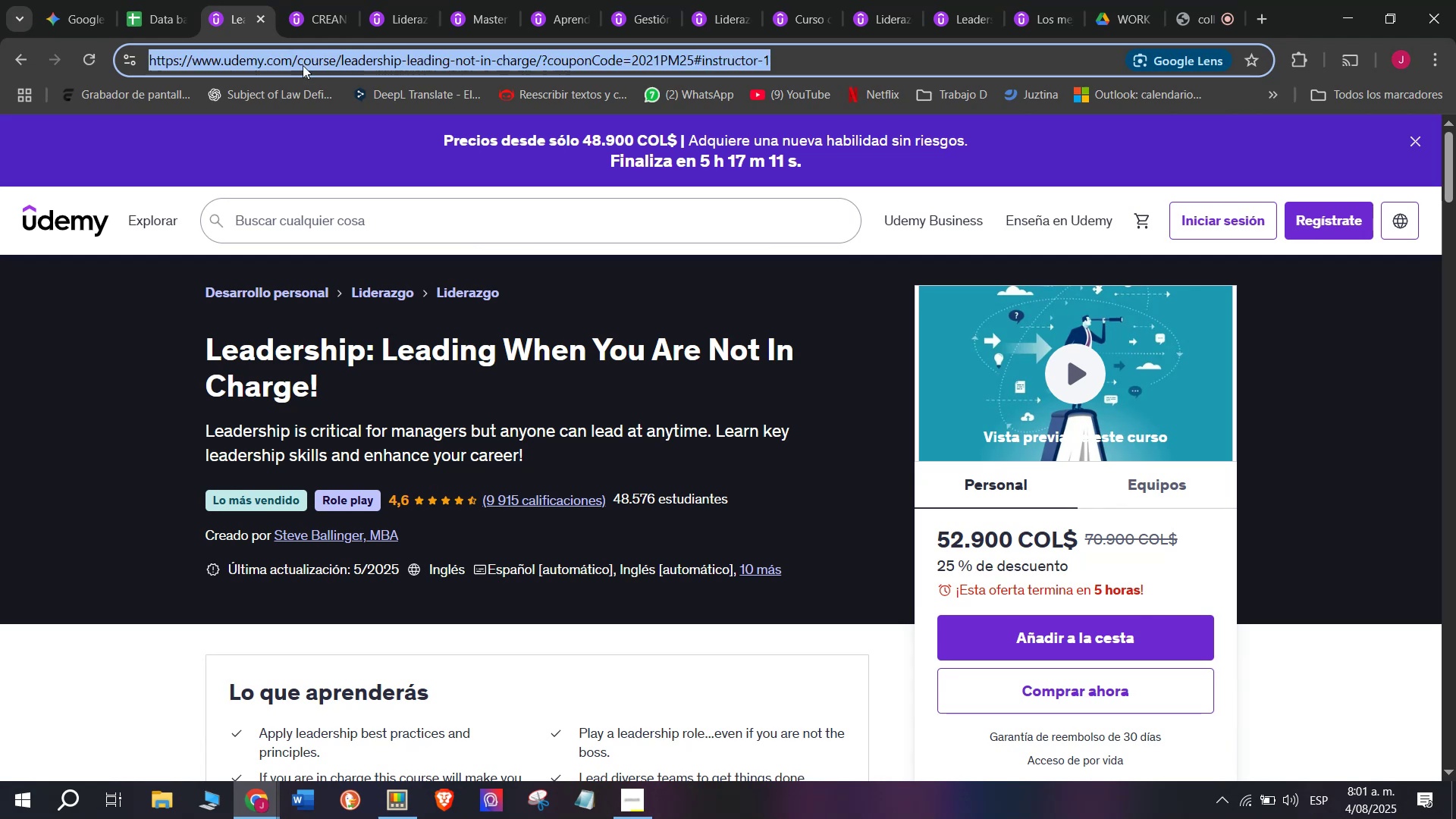 
key(Control+ControlLeft)
 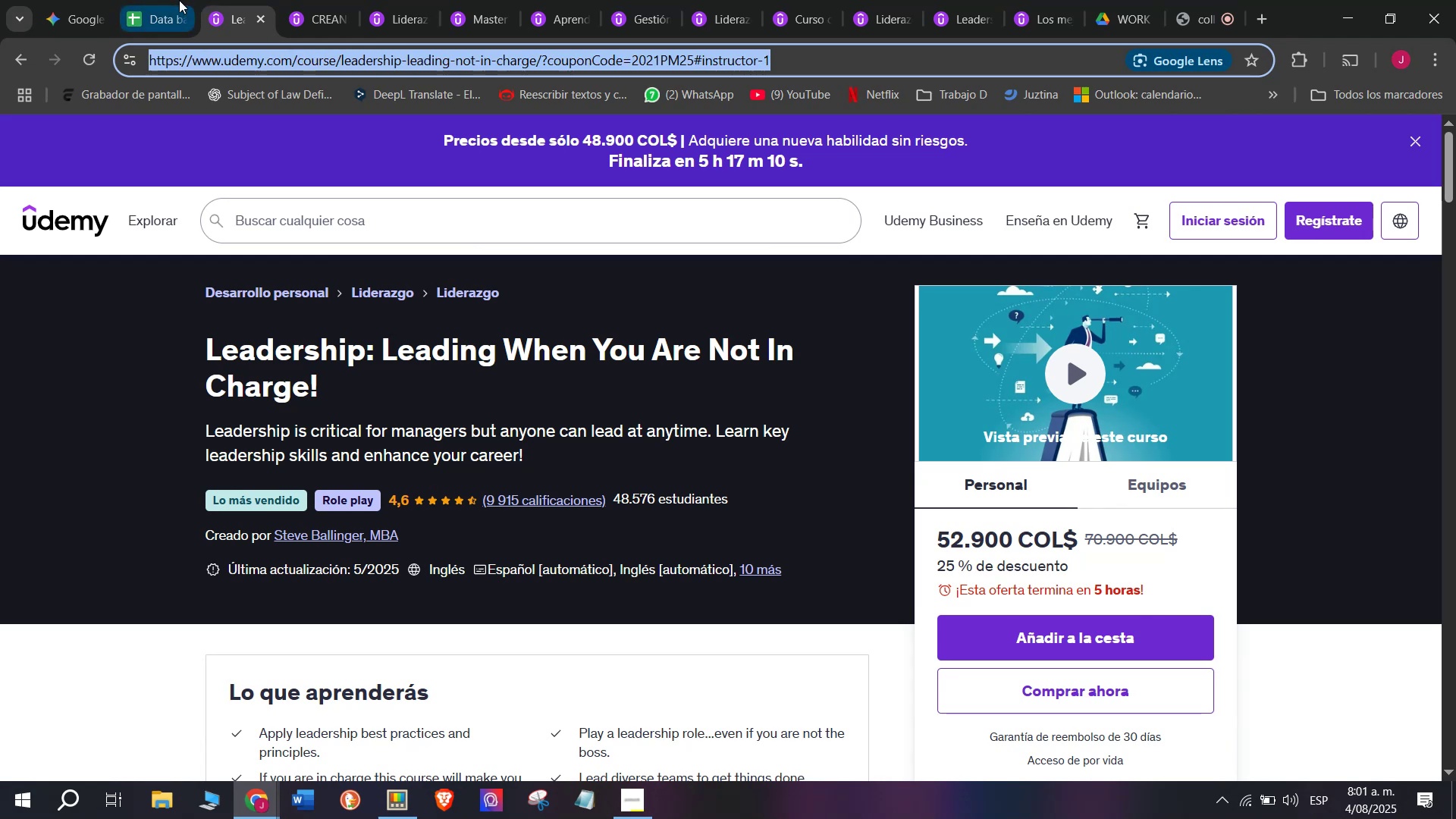 
key(Control+C)
 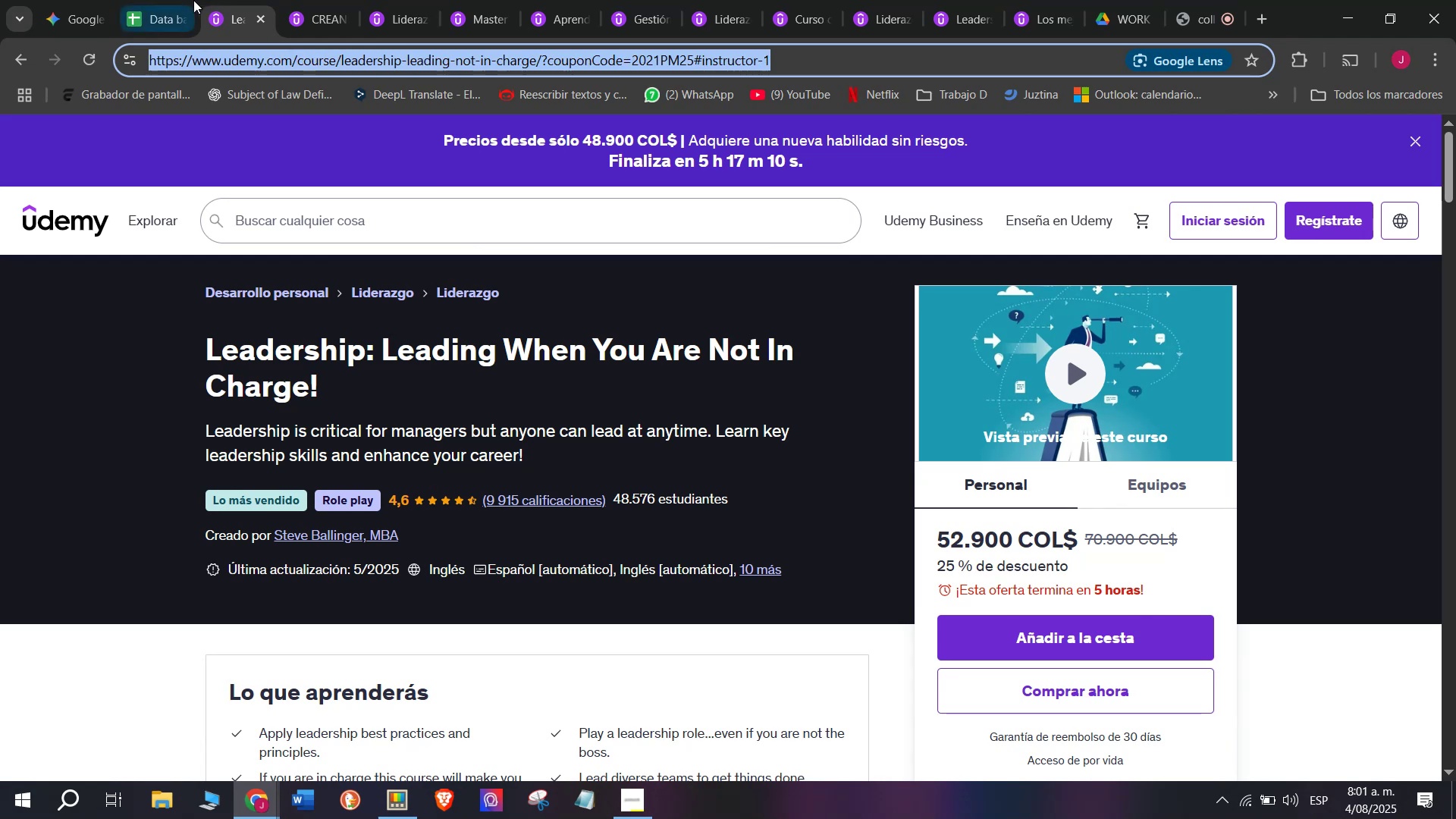 
left_click([174, 0])
 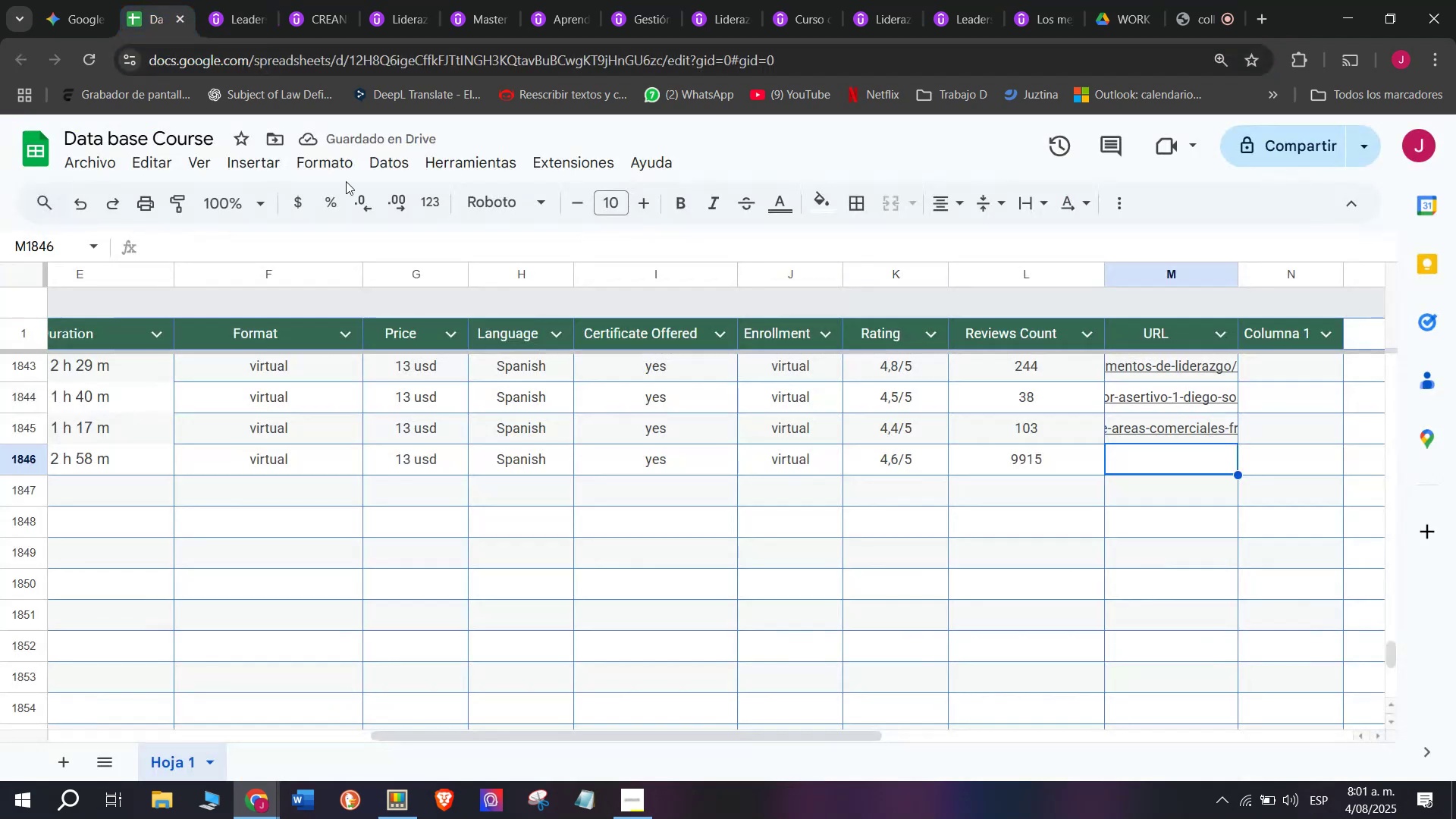 
key(Control+ControlLeft)
 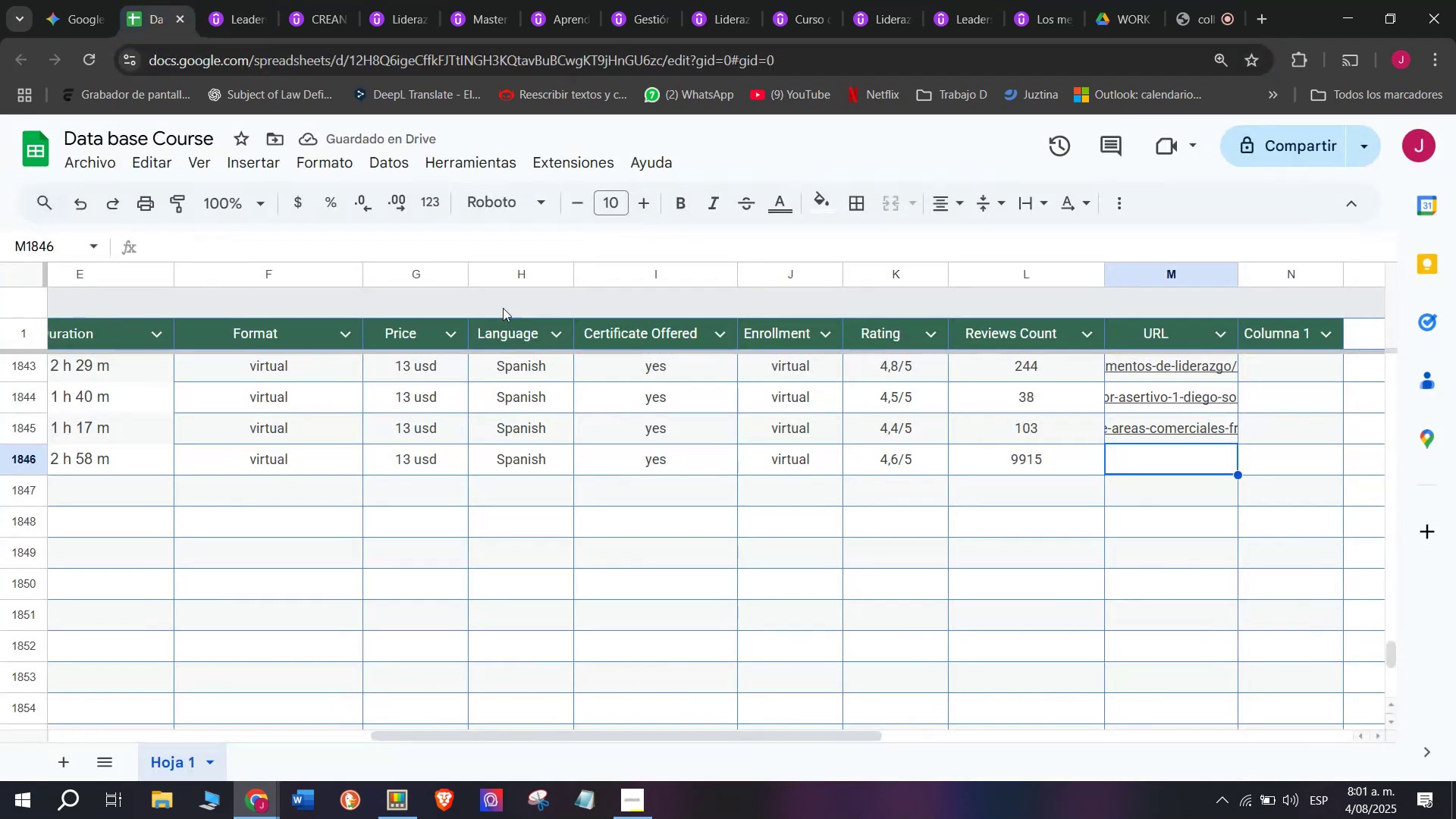 
key(Z)
 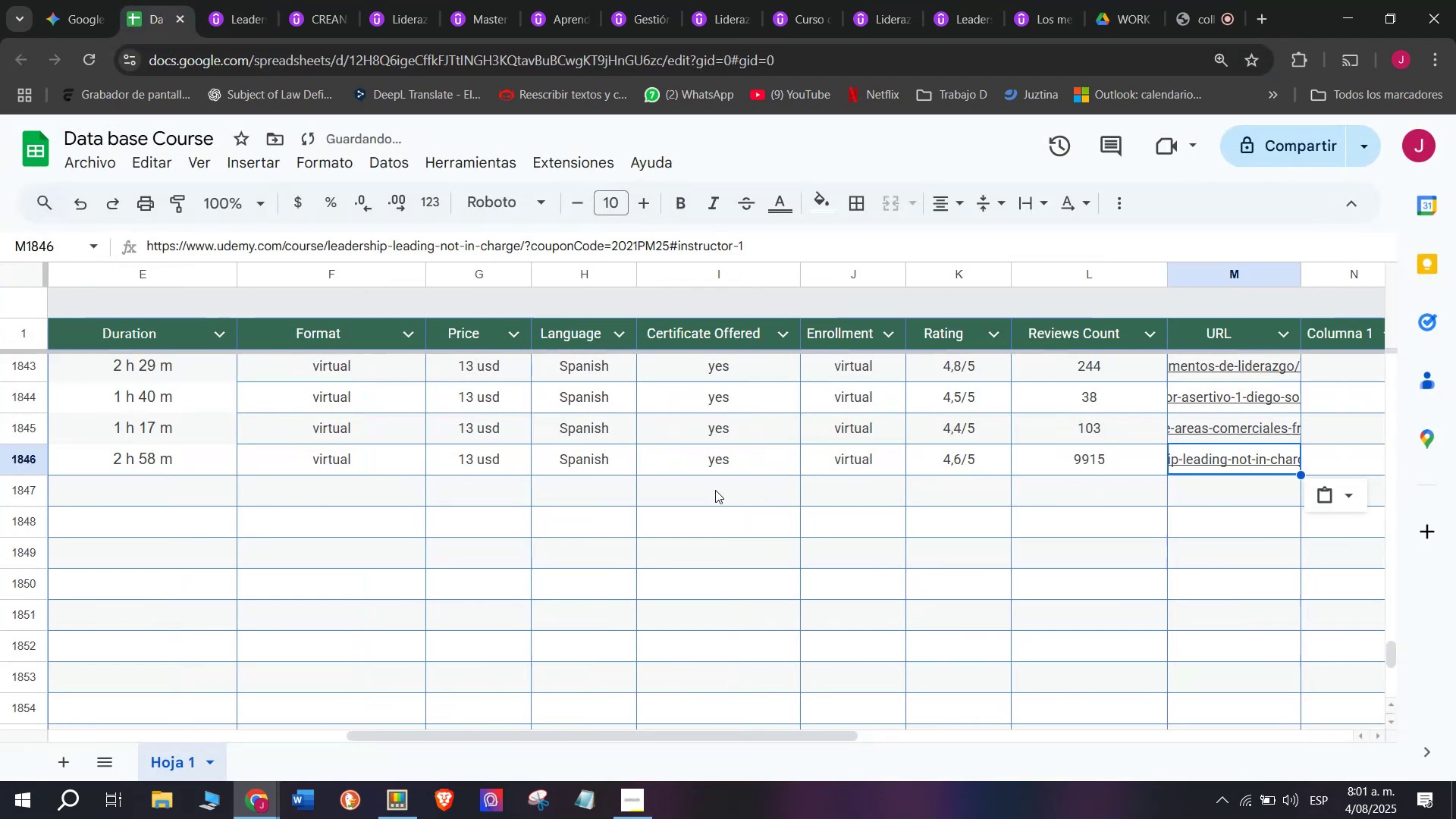 
key(Control+V)
 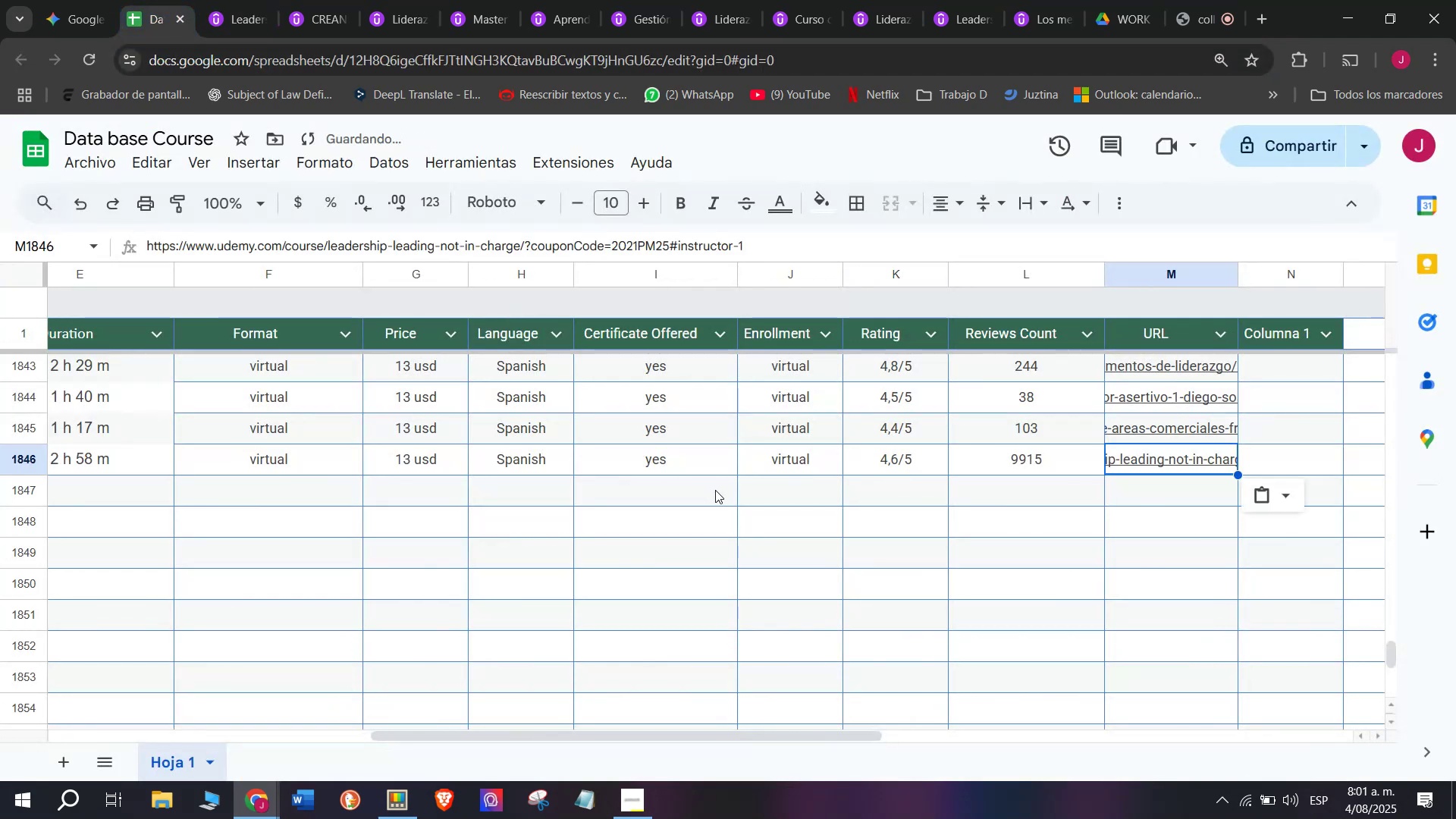 
scroll: coordinate [271, 493], scroll_direction: up, amount: 4.0
 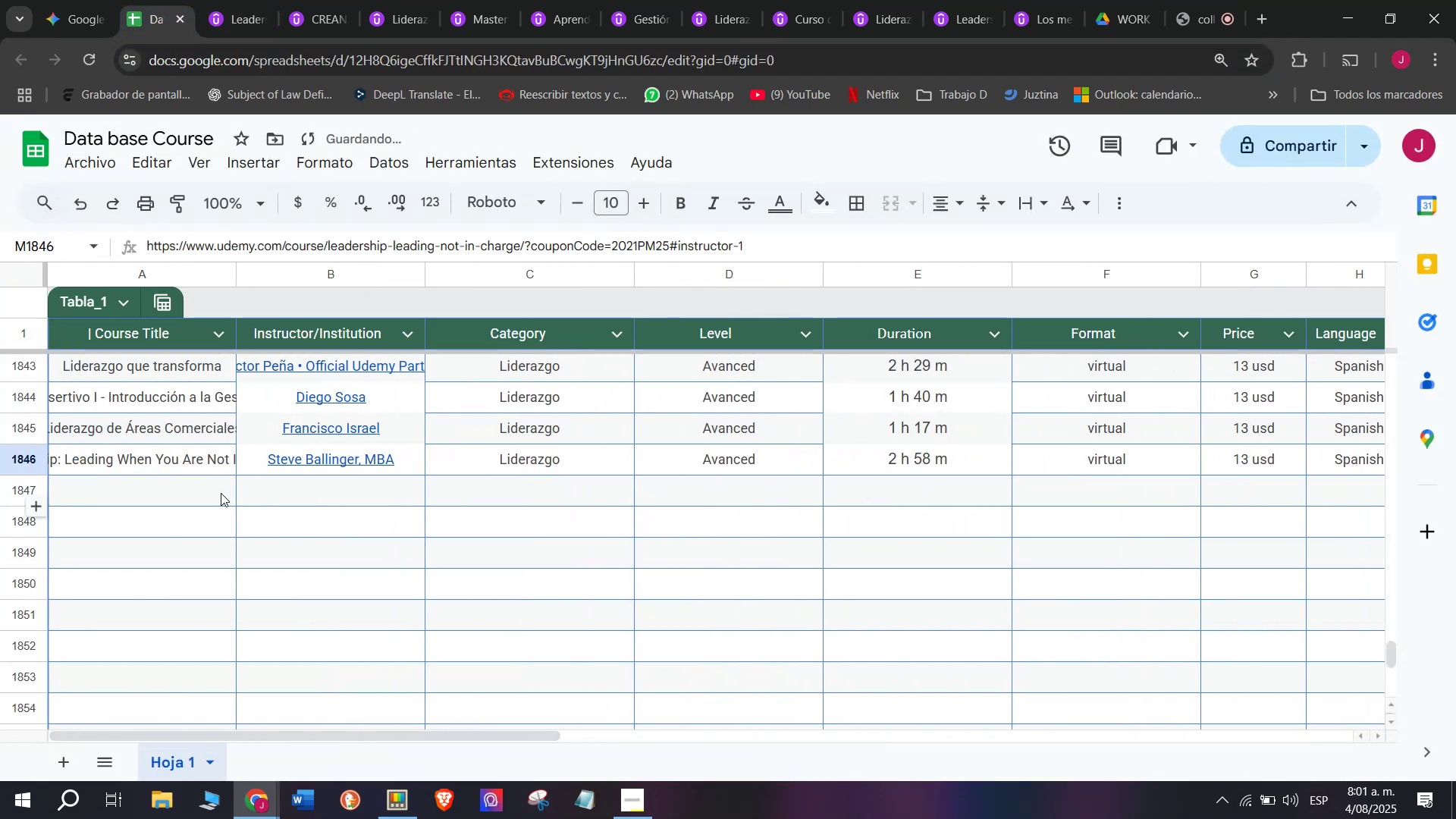 
left_click([221, 493])
 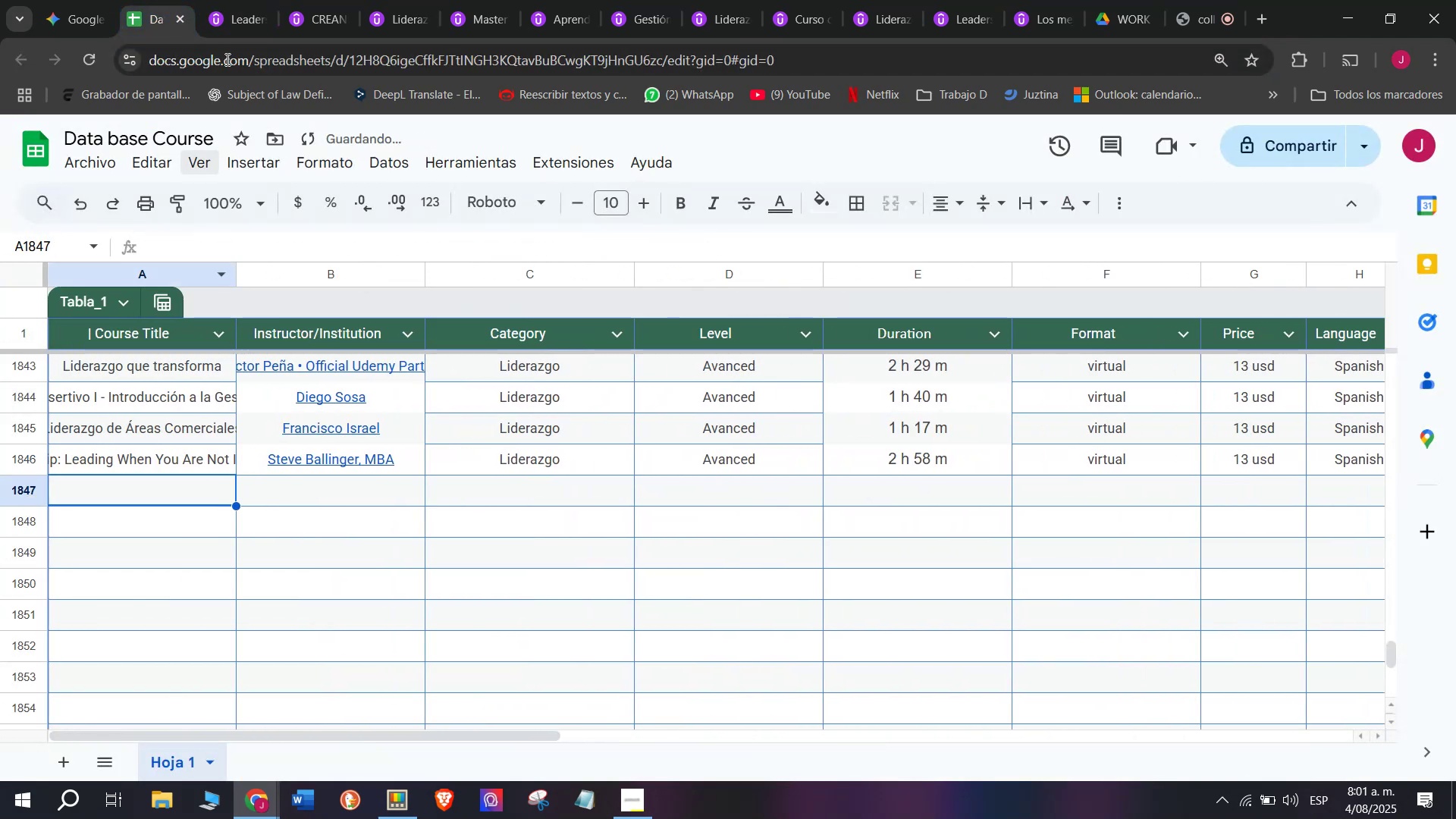 
left_click([237, 28])
 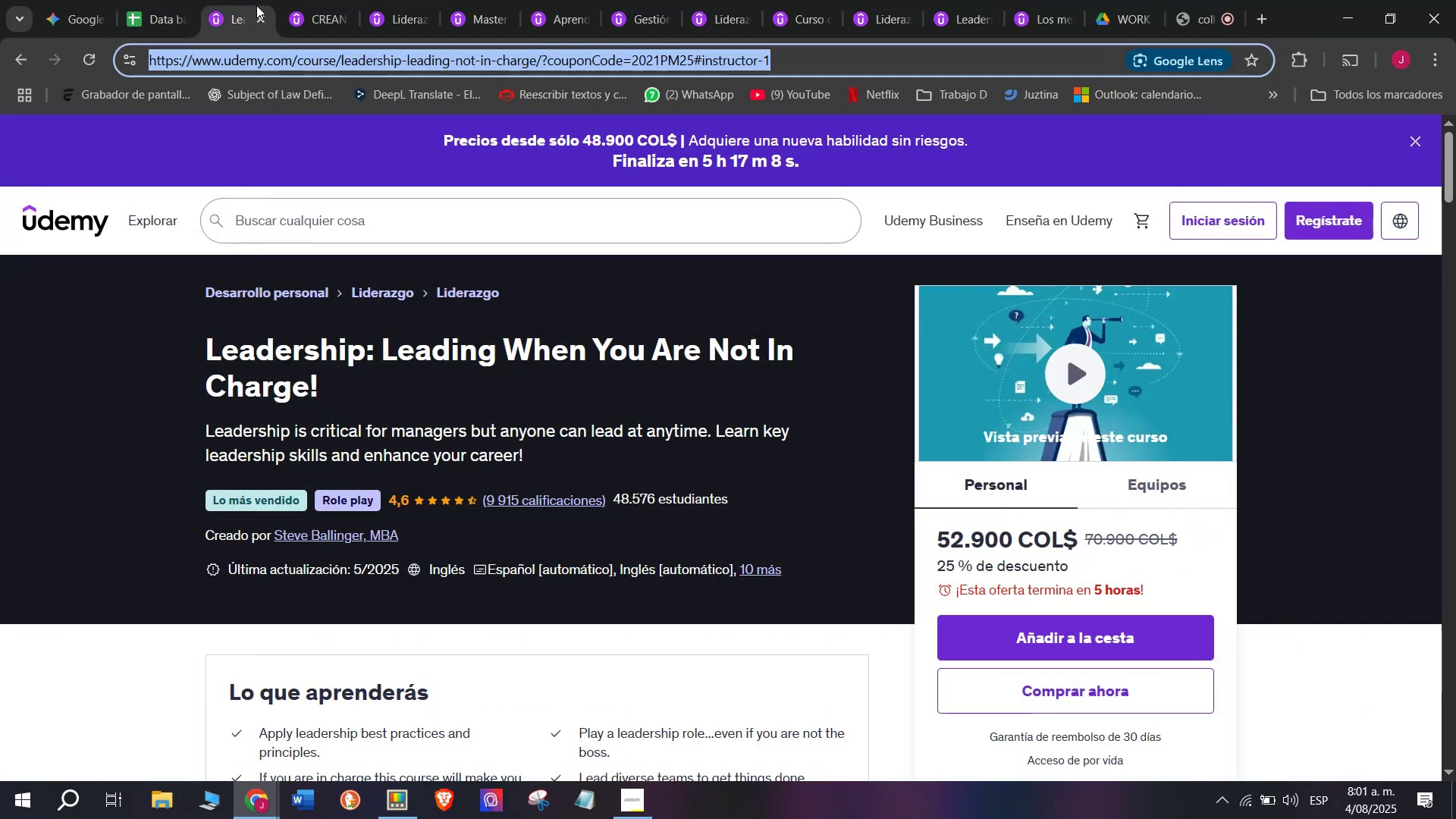 
left_click([260, 21])
 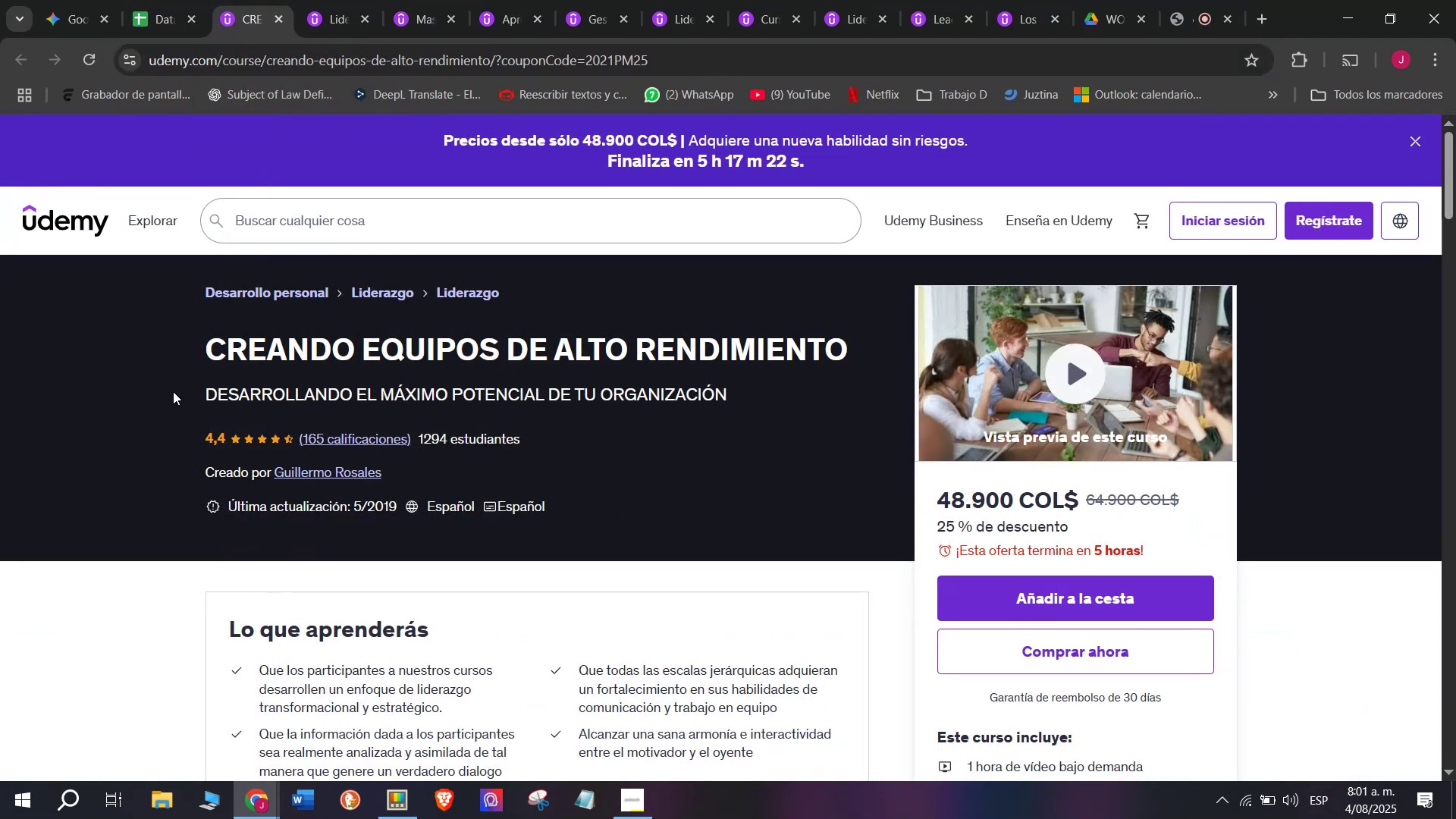 
left_click_drag(start_coordinate=[193, 353], to_coordinate=[867, 363])
 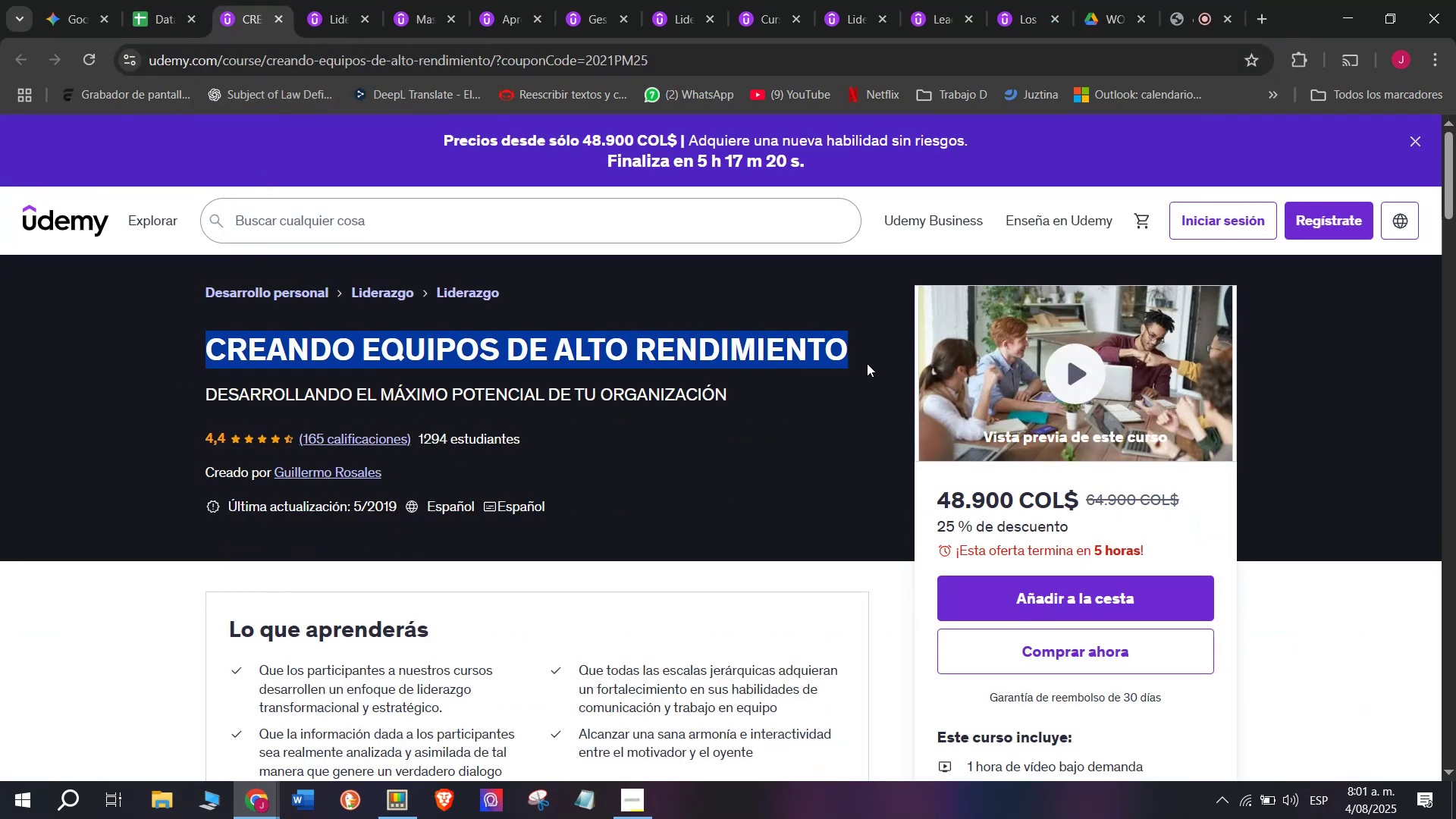 
key(Control+ControlLeft)
 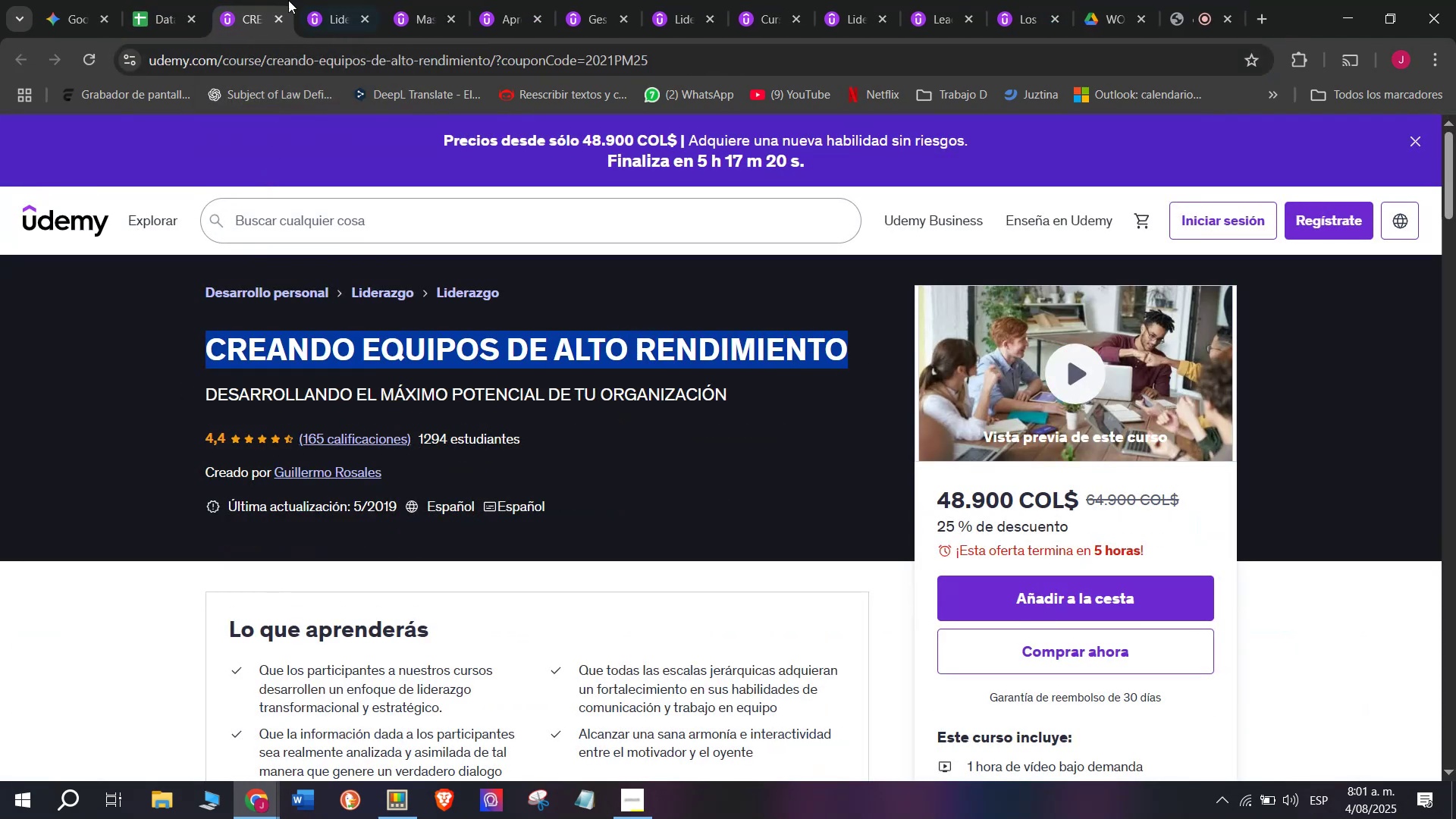 
key(Break)
 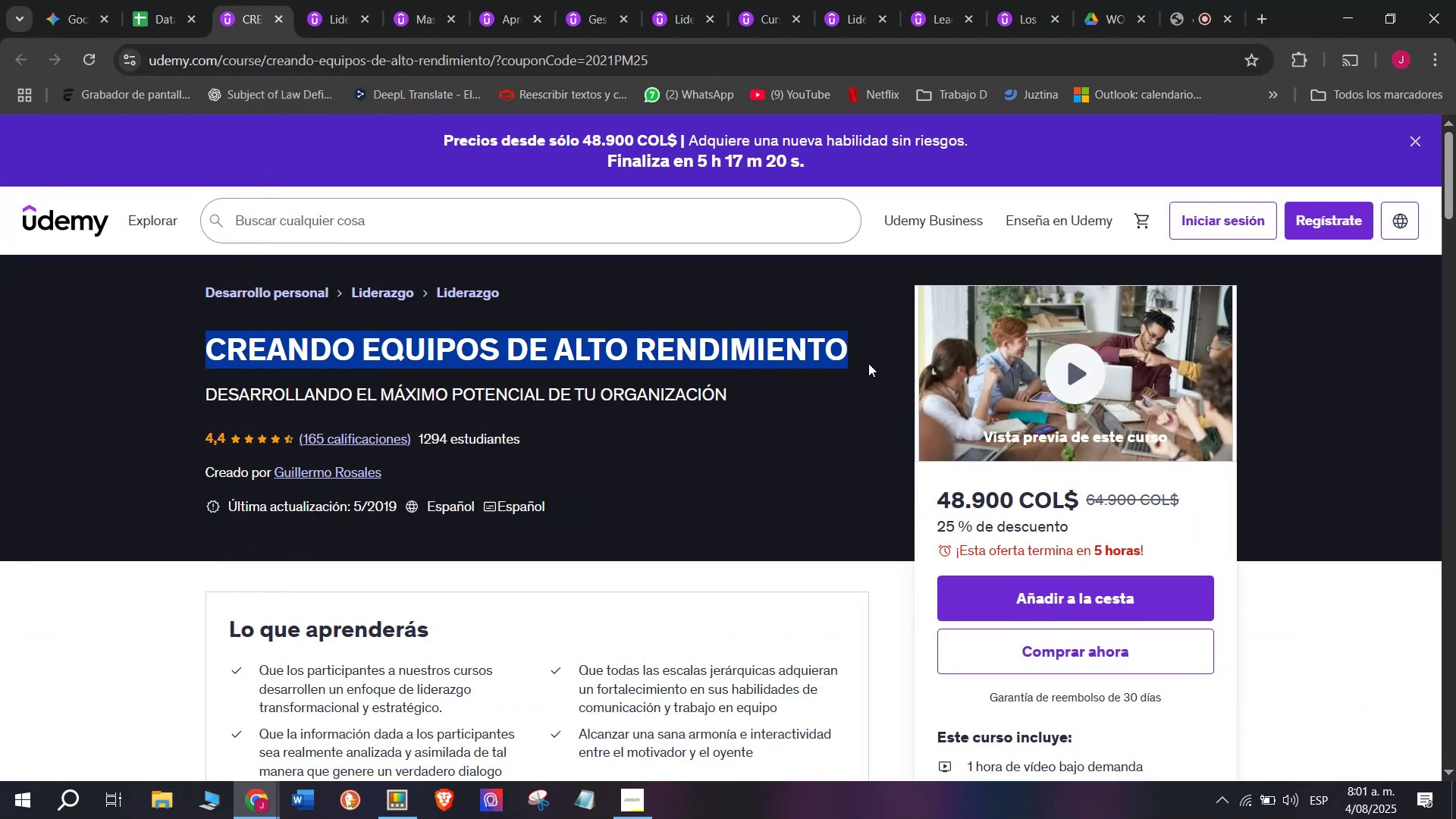 
key(Control+C)
 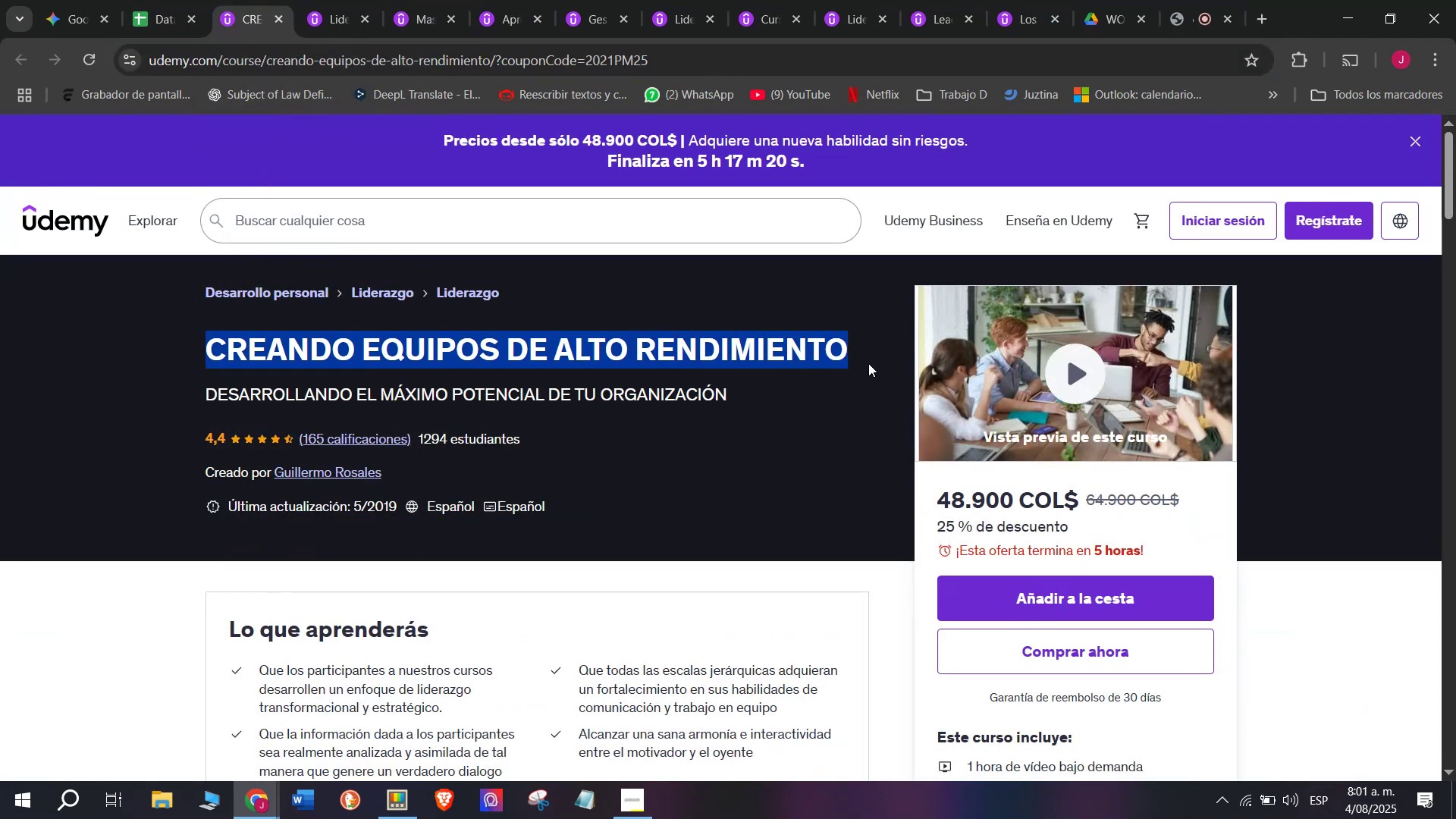 
key(Control+ControlLeft)
 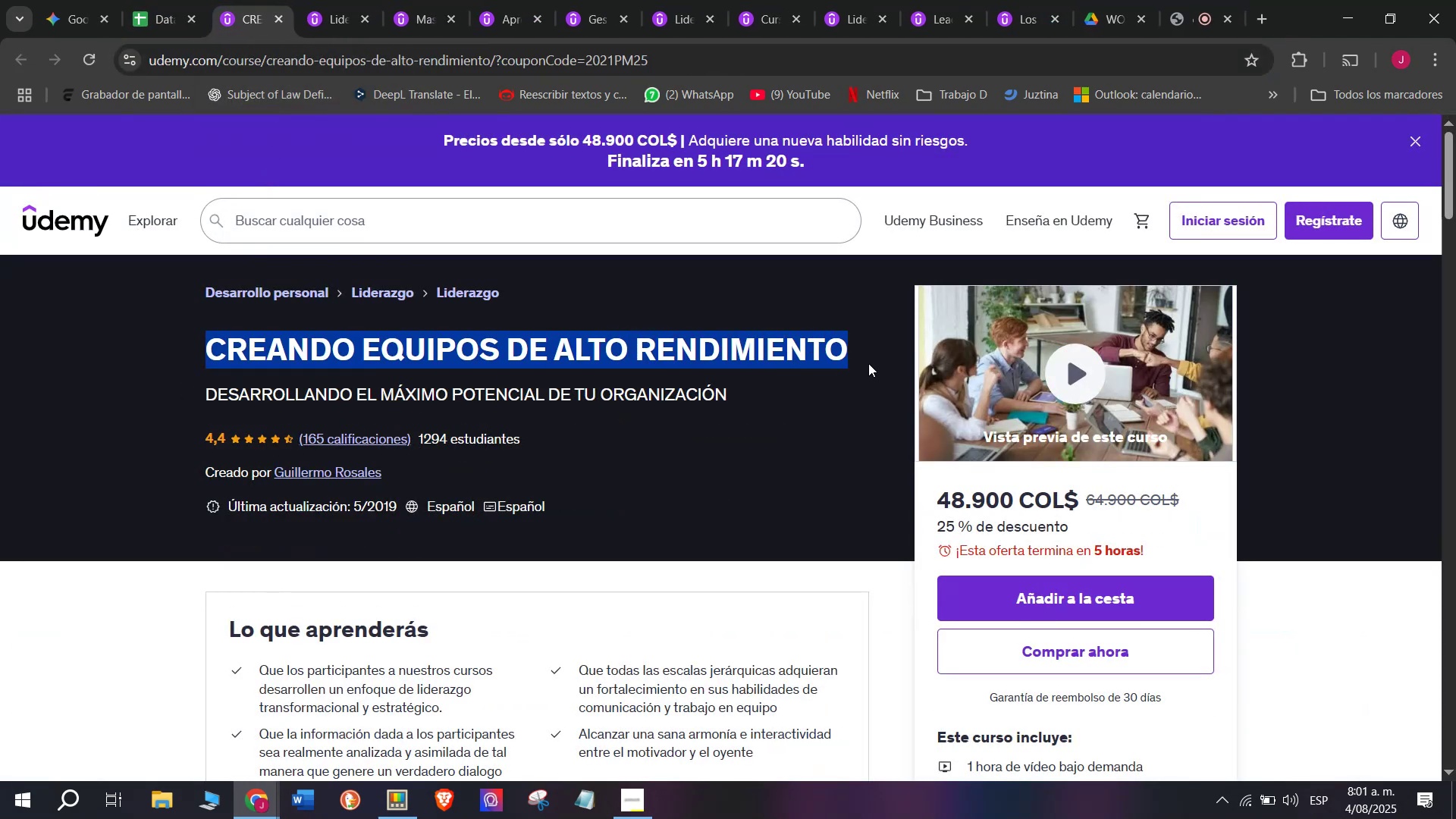 
key(Break)
 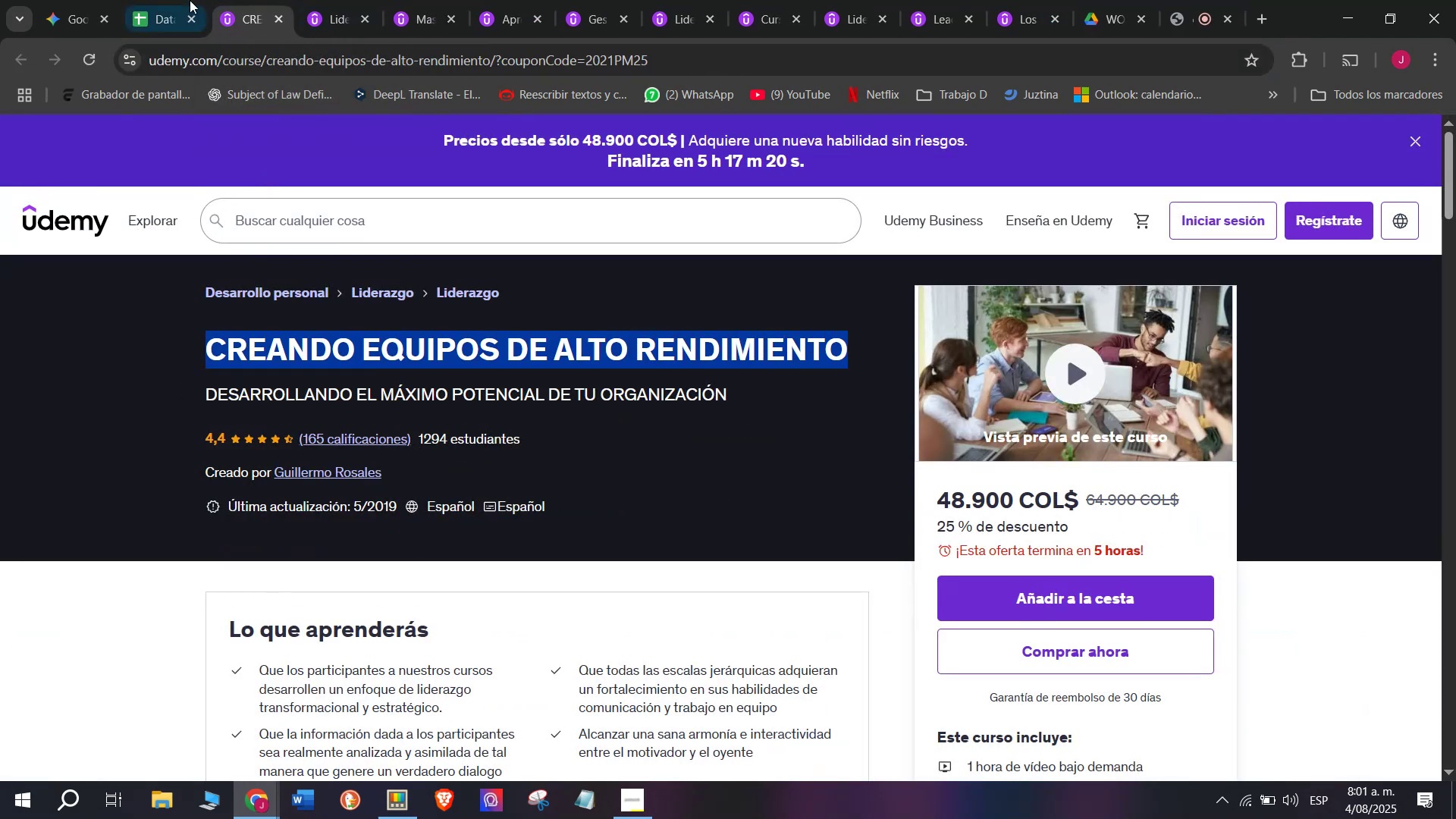 
key(Control+C)
 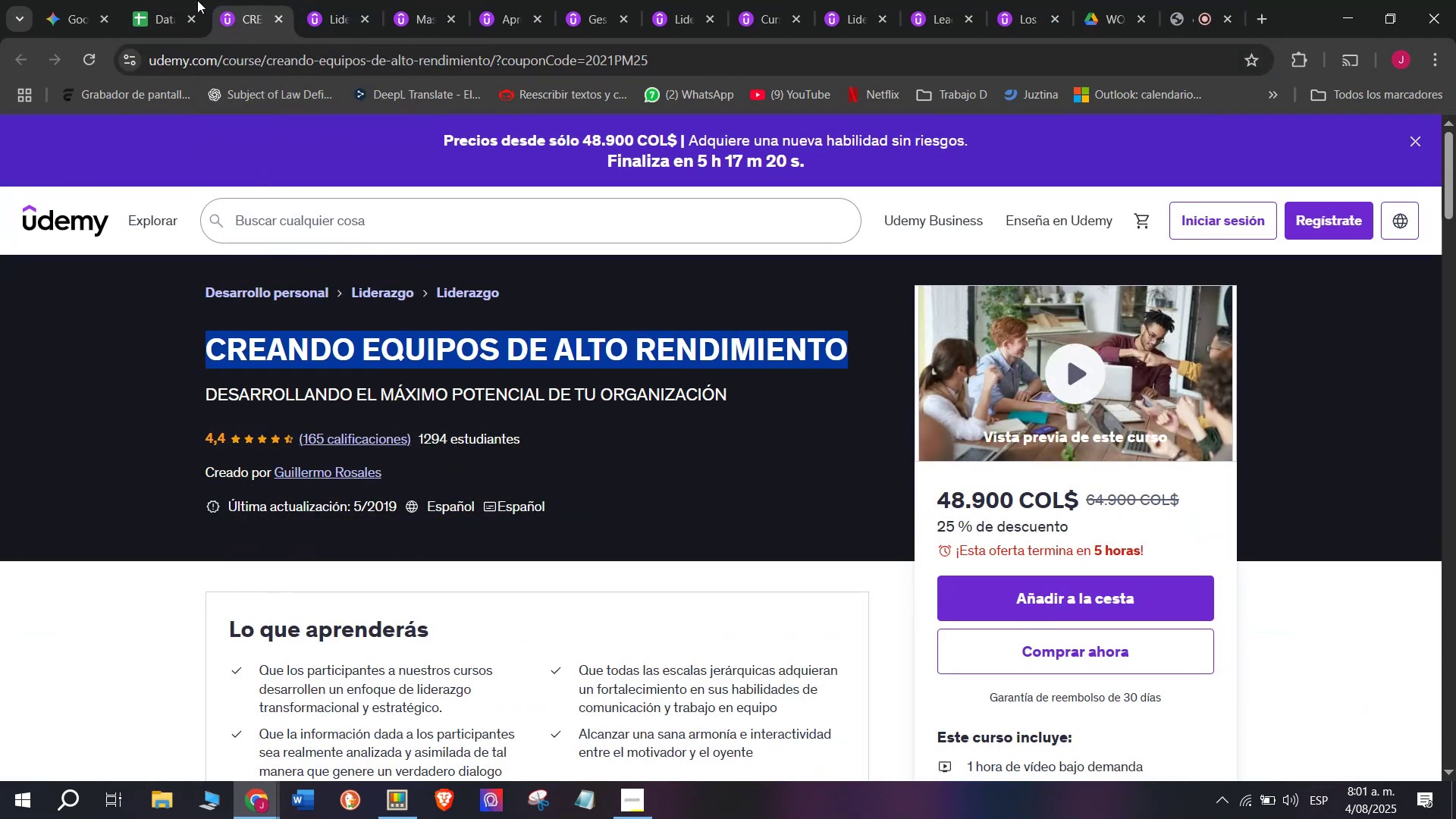 
left_click([189, 0])
 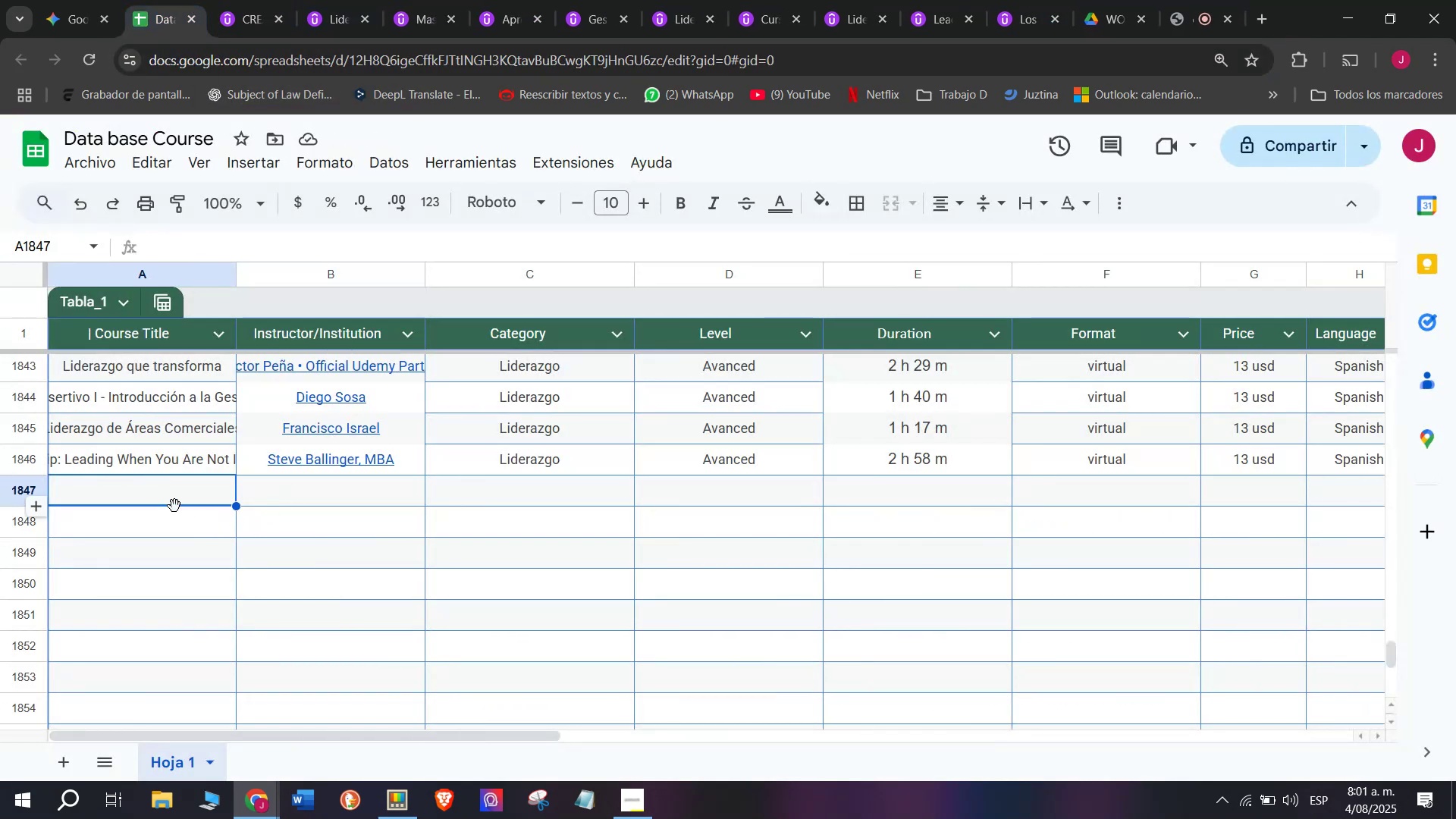 
double_click([173, 504])
 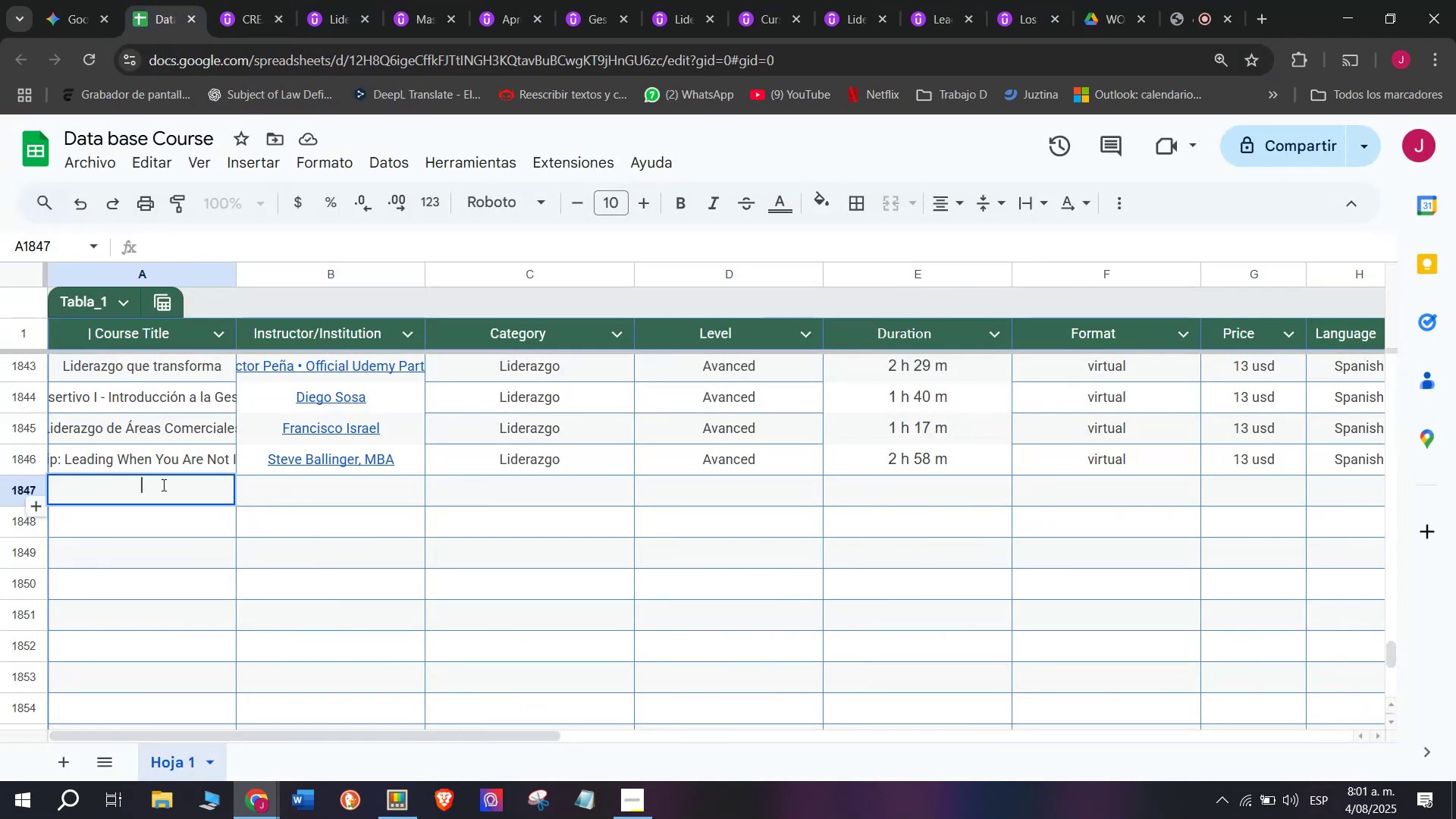 
key(Control+ControlLeft)
 